 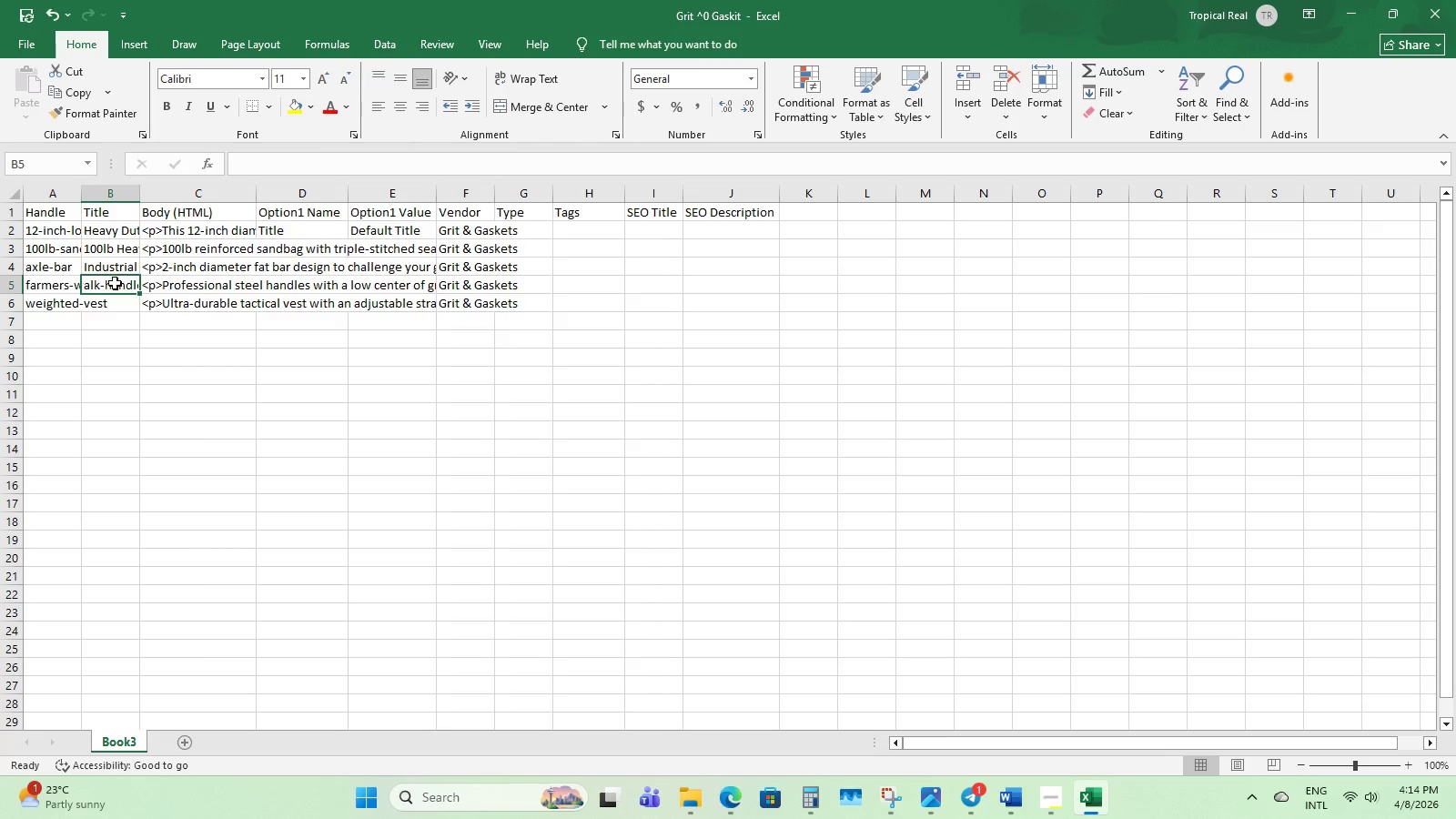 
hold_key(key=ShiftLeft, duration=0.36)
 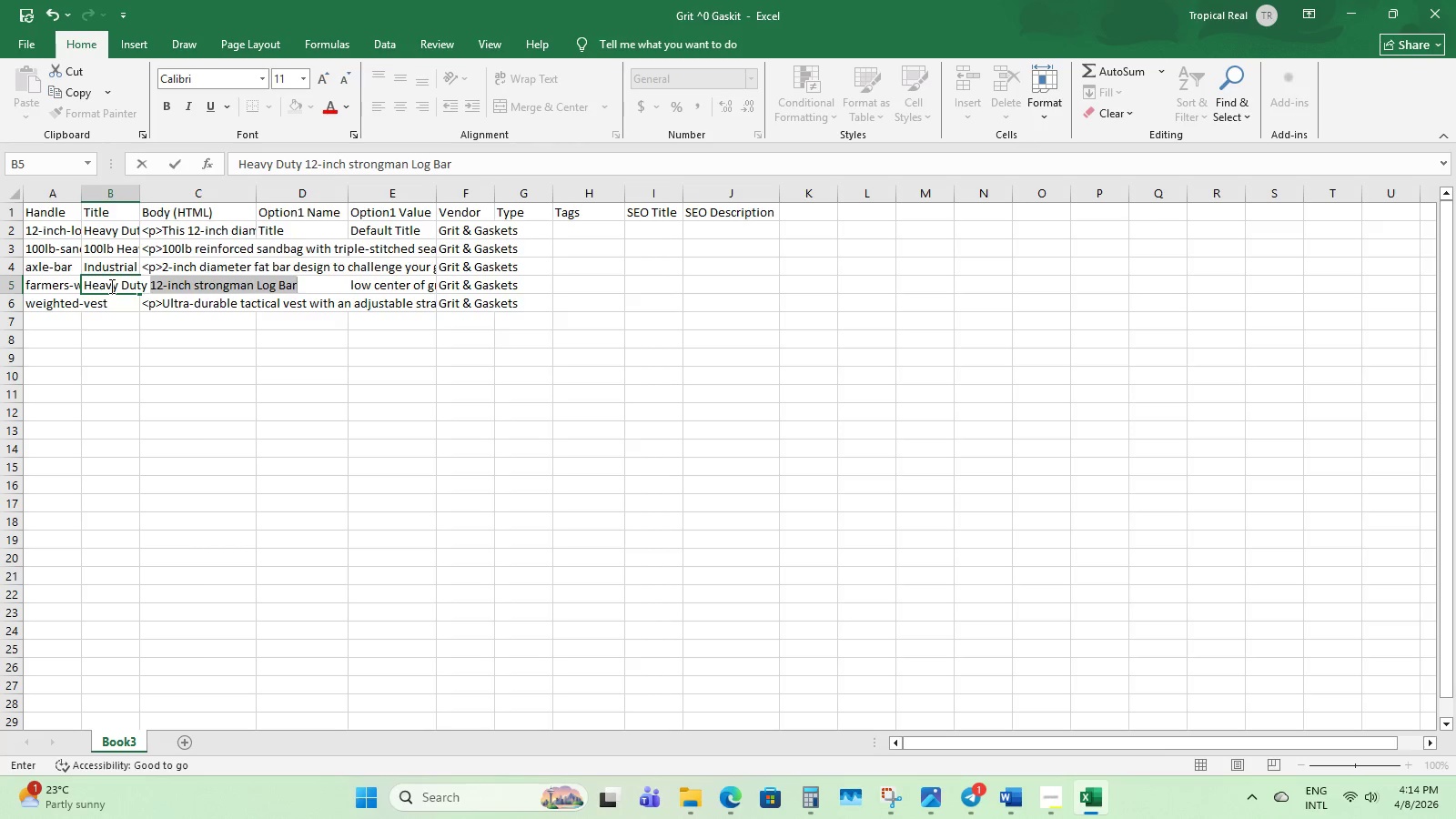 
hold_key(key=ShiftLeft, duration=0.33)
 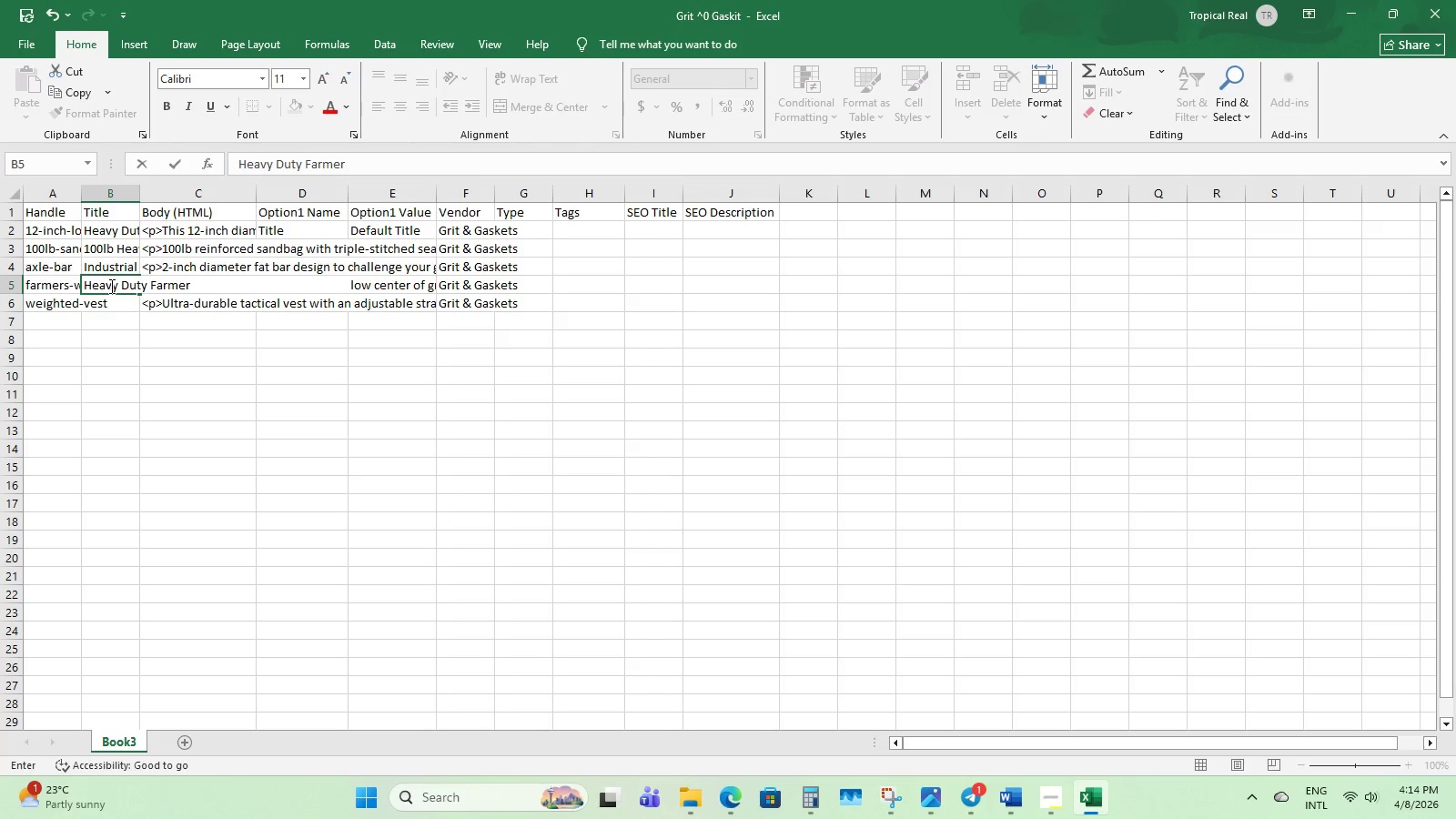 
wait(5.34)
 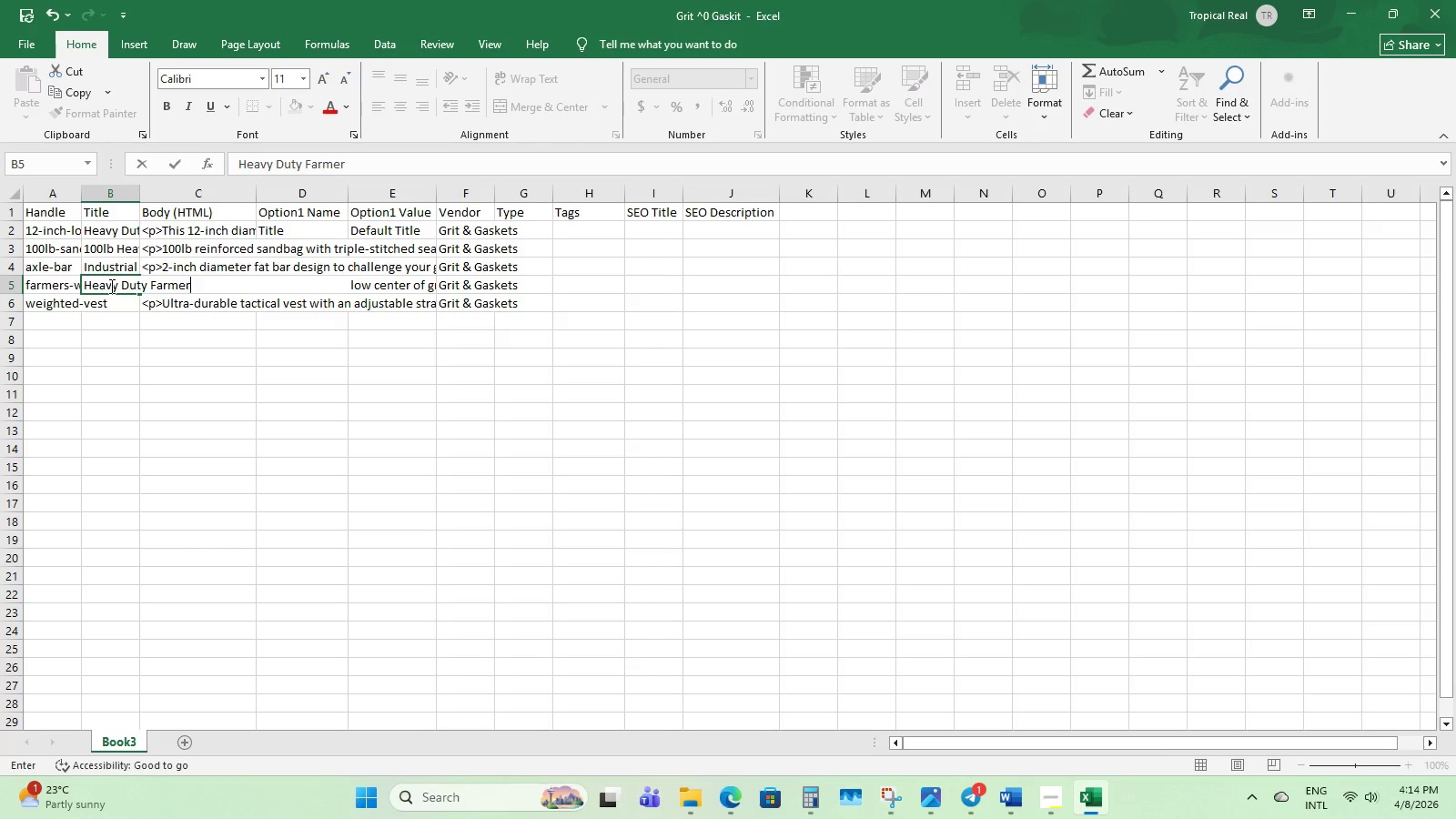 
type(s walk Handles )
 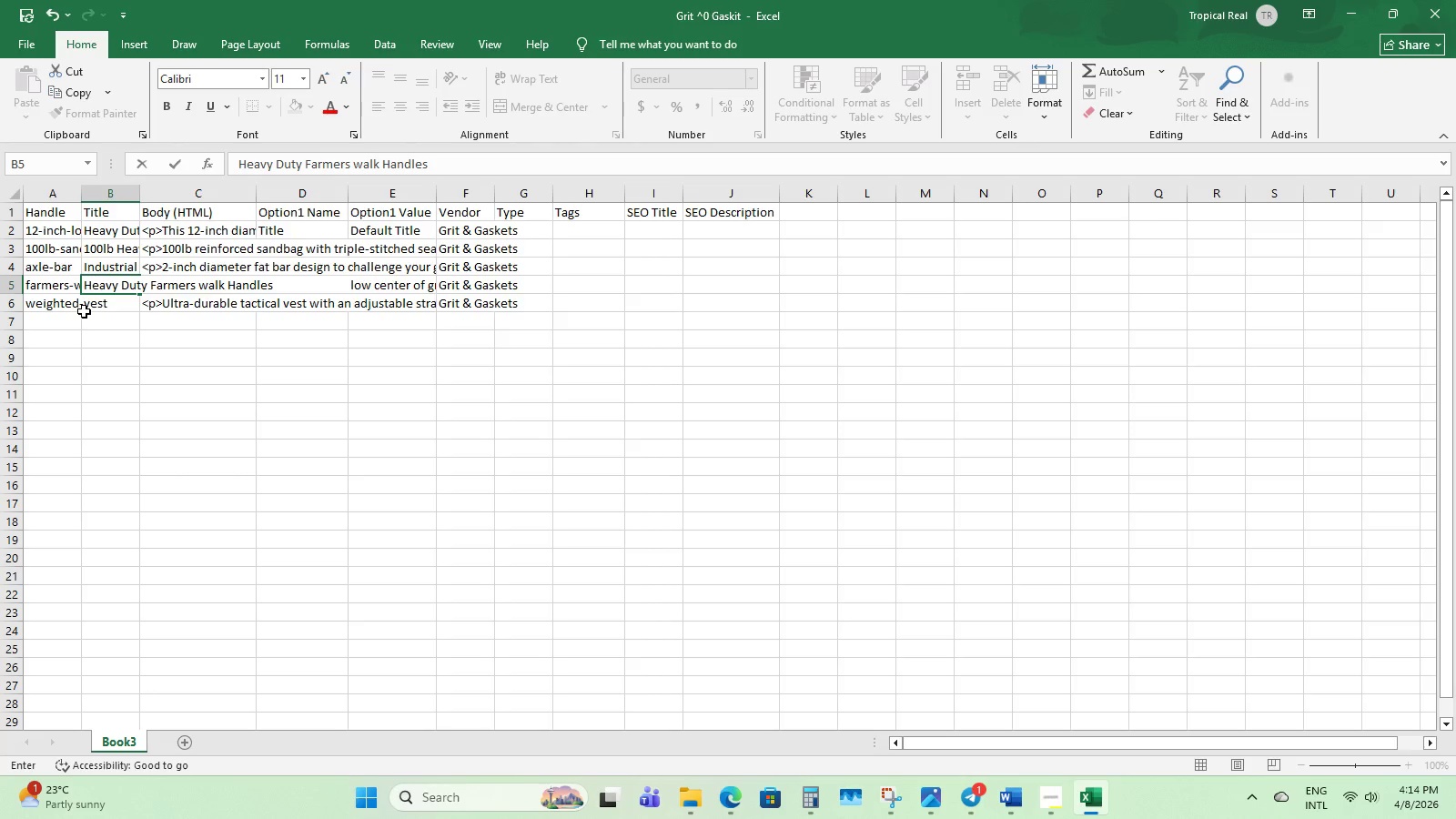 
left_click([102, 308])
 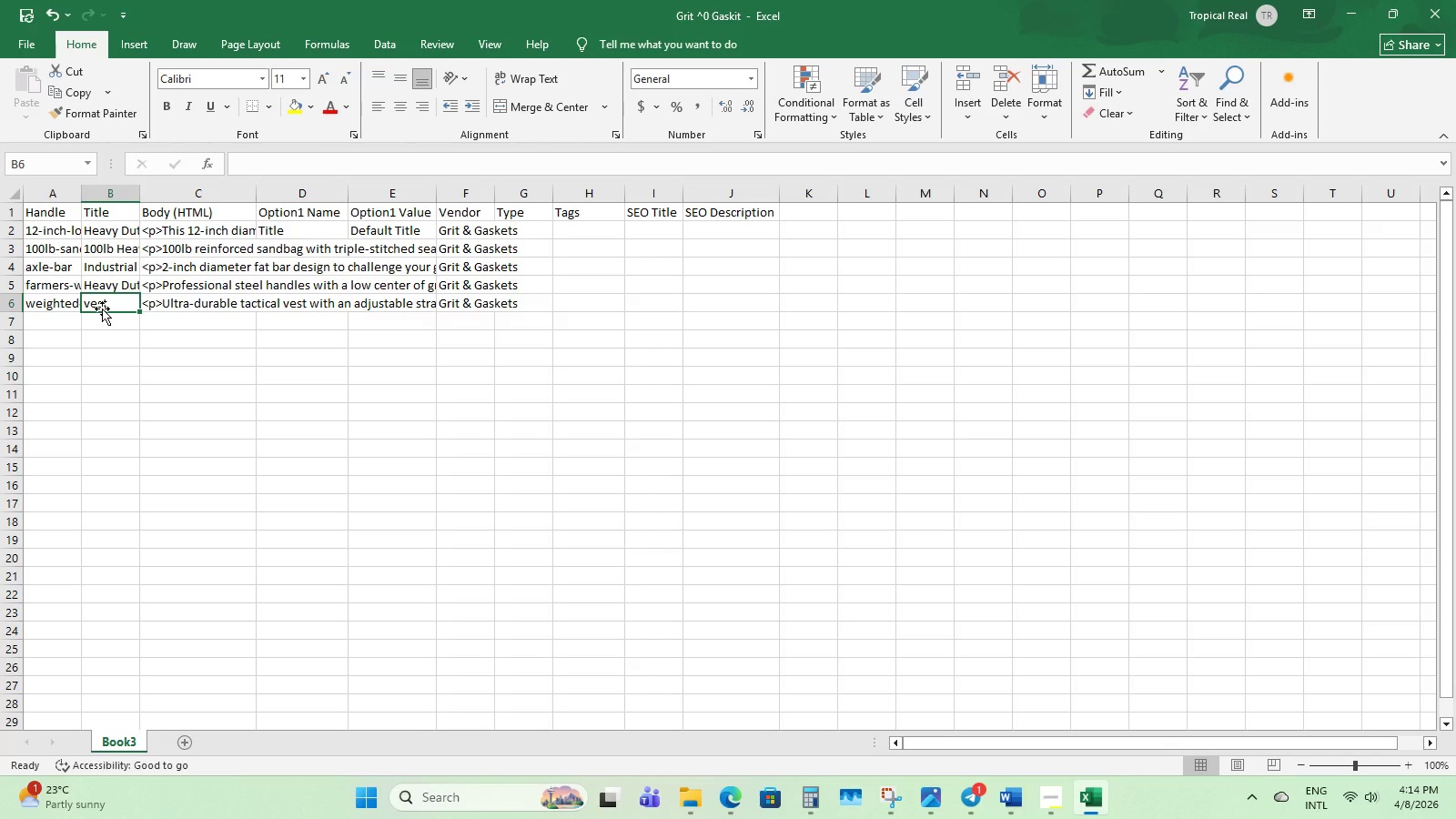 
type(Adjustable Weighted Vest )
 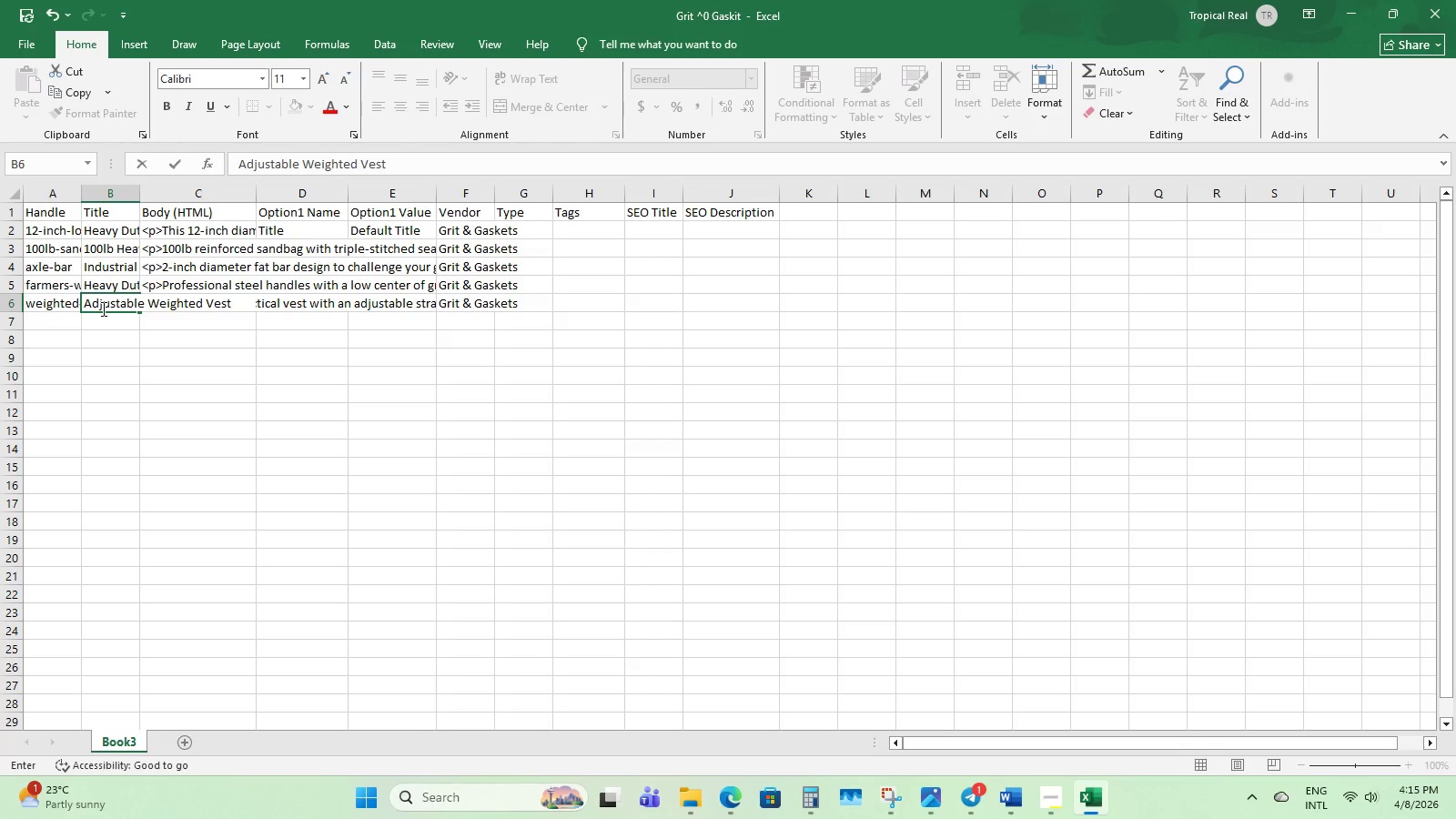 
left_click([106, 287])
 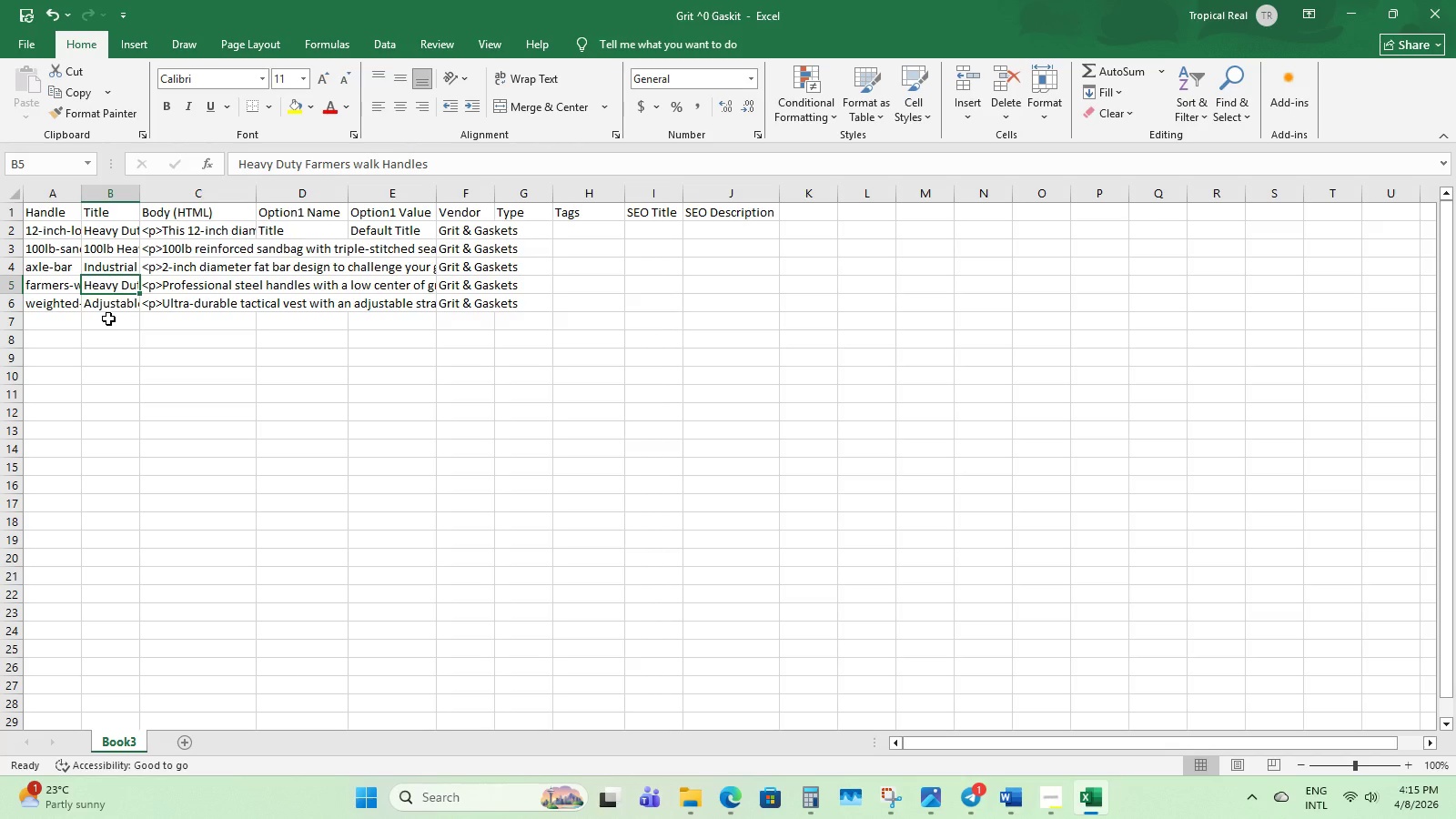 
wait(6.03)
 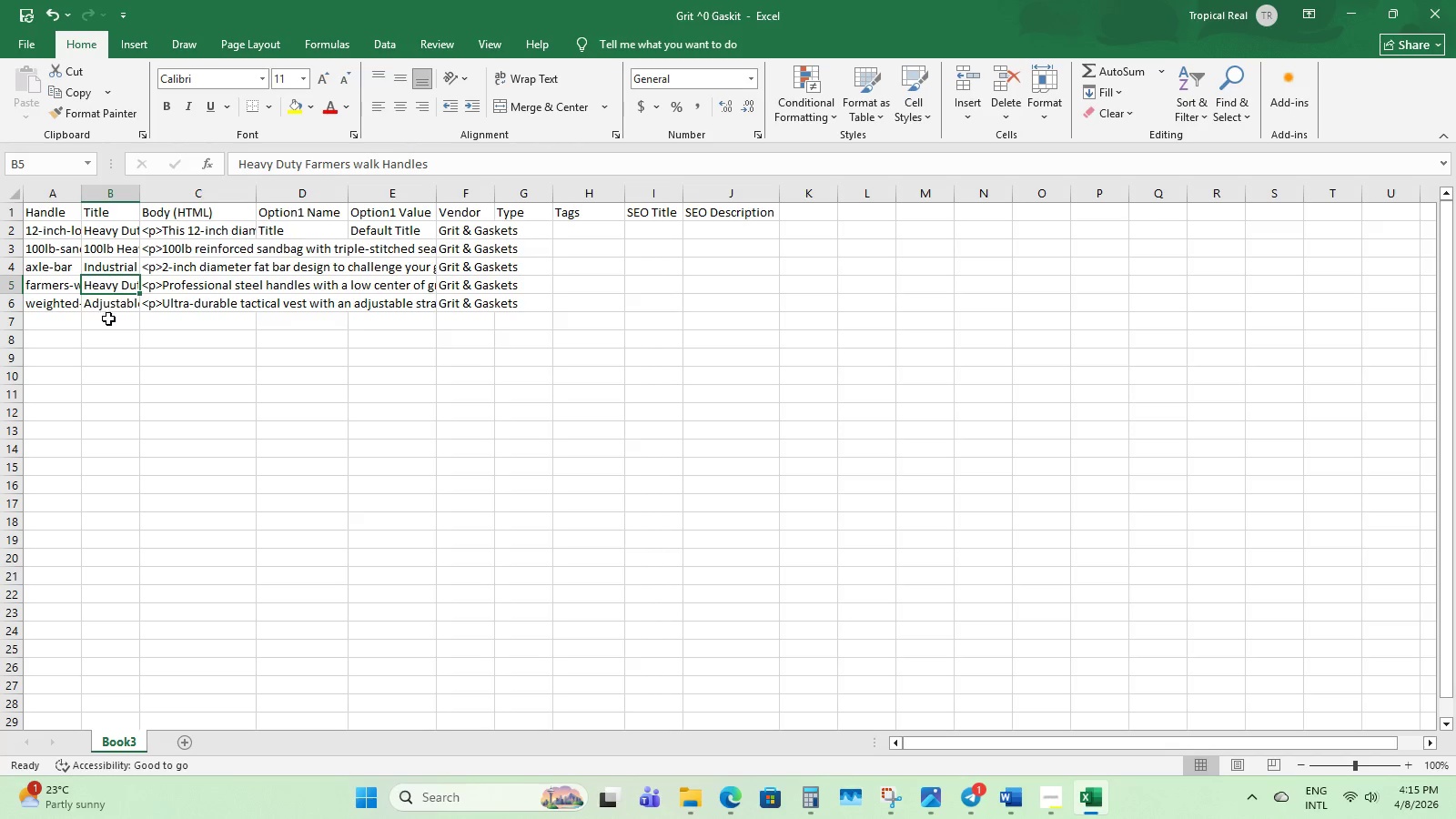 
left_click([116, 265])
 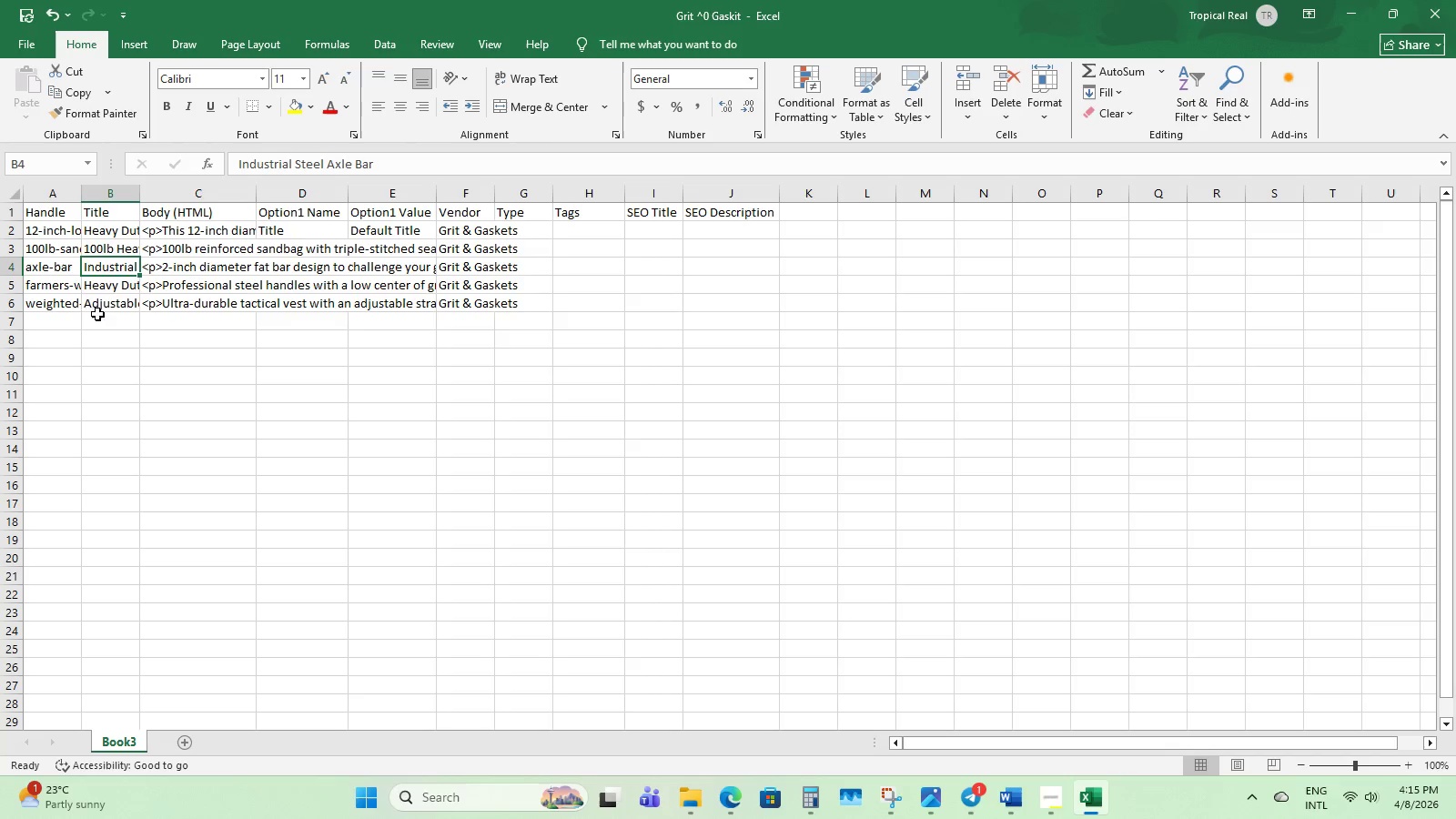 
left_click([94, 248])
 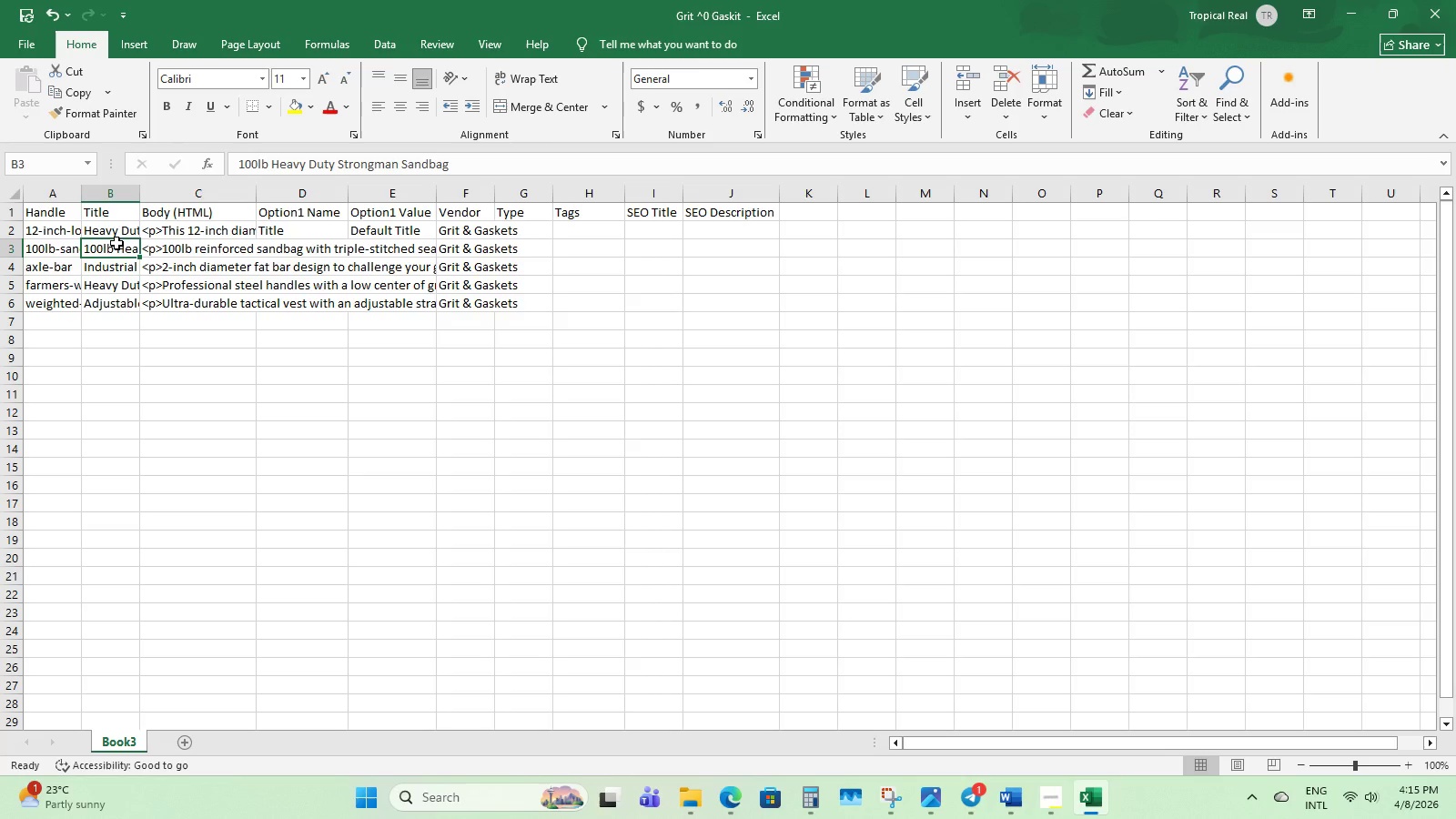 
left_click([111, 228])
 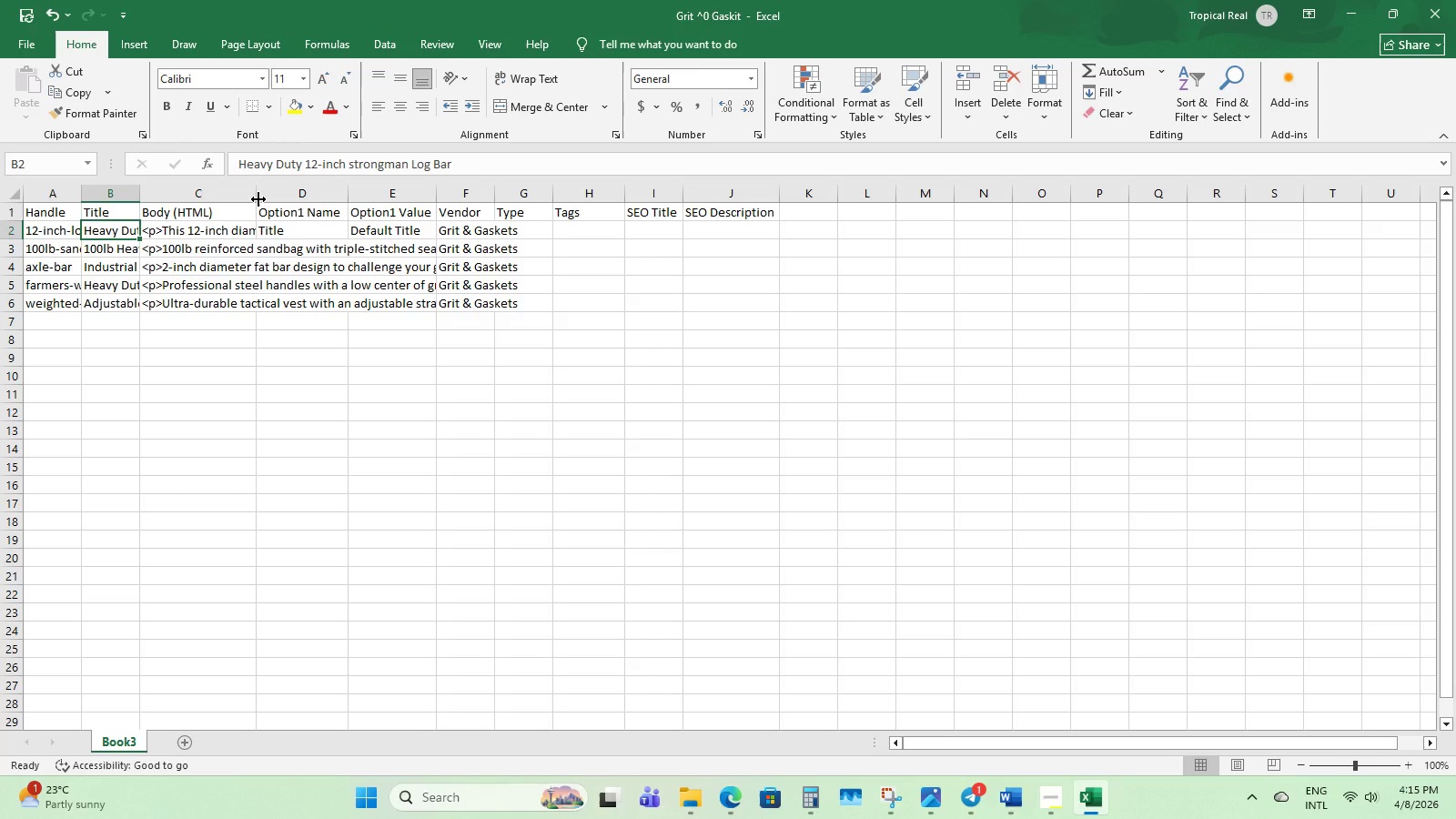 
double_click([258, 199])
 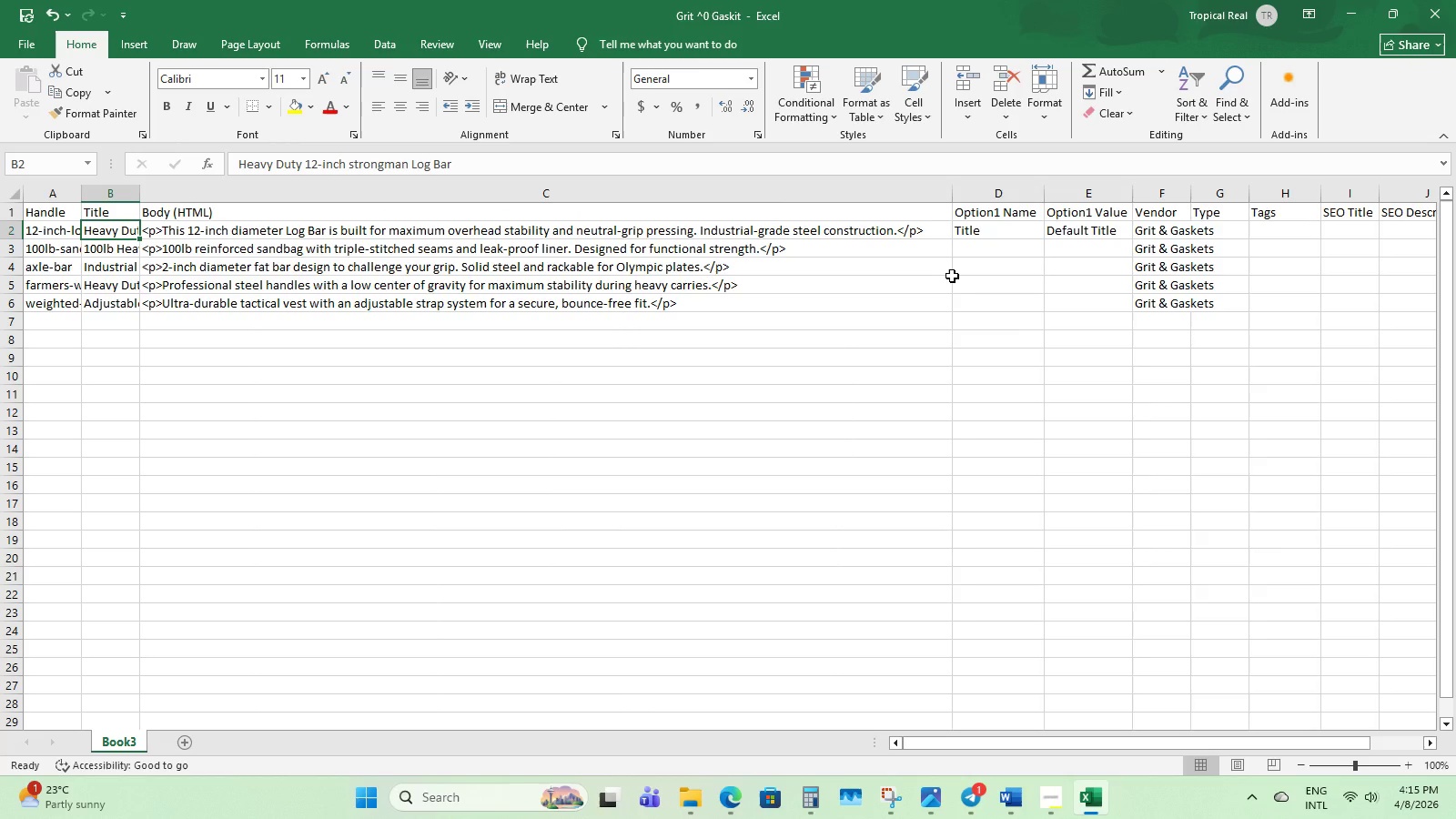 
left_click([1012, 253])
 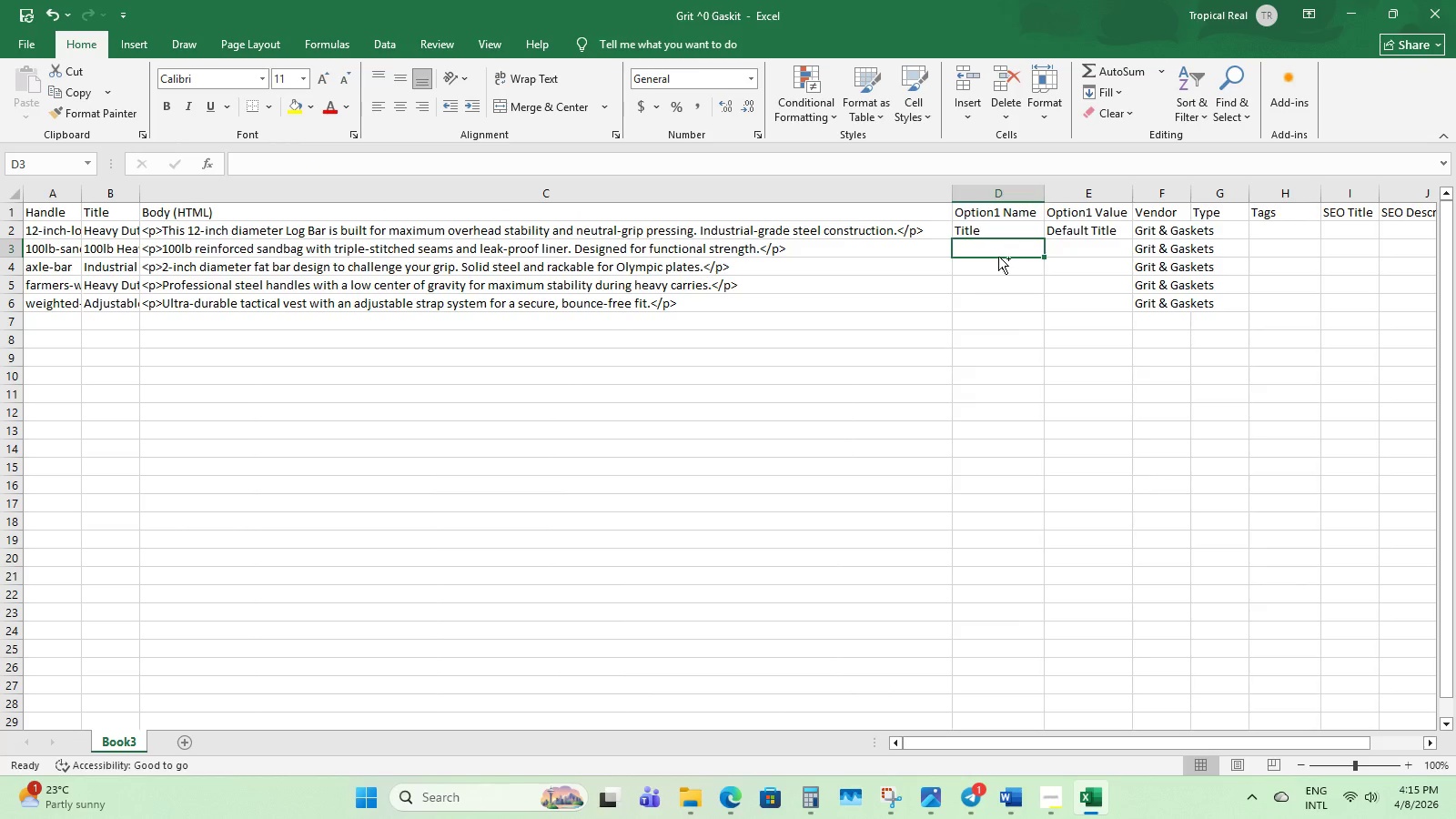 
key(Control+D)
 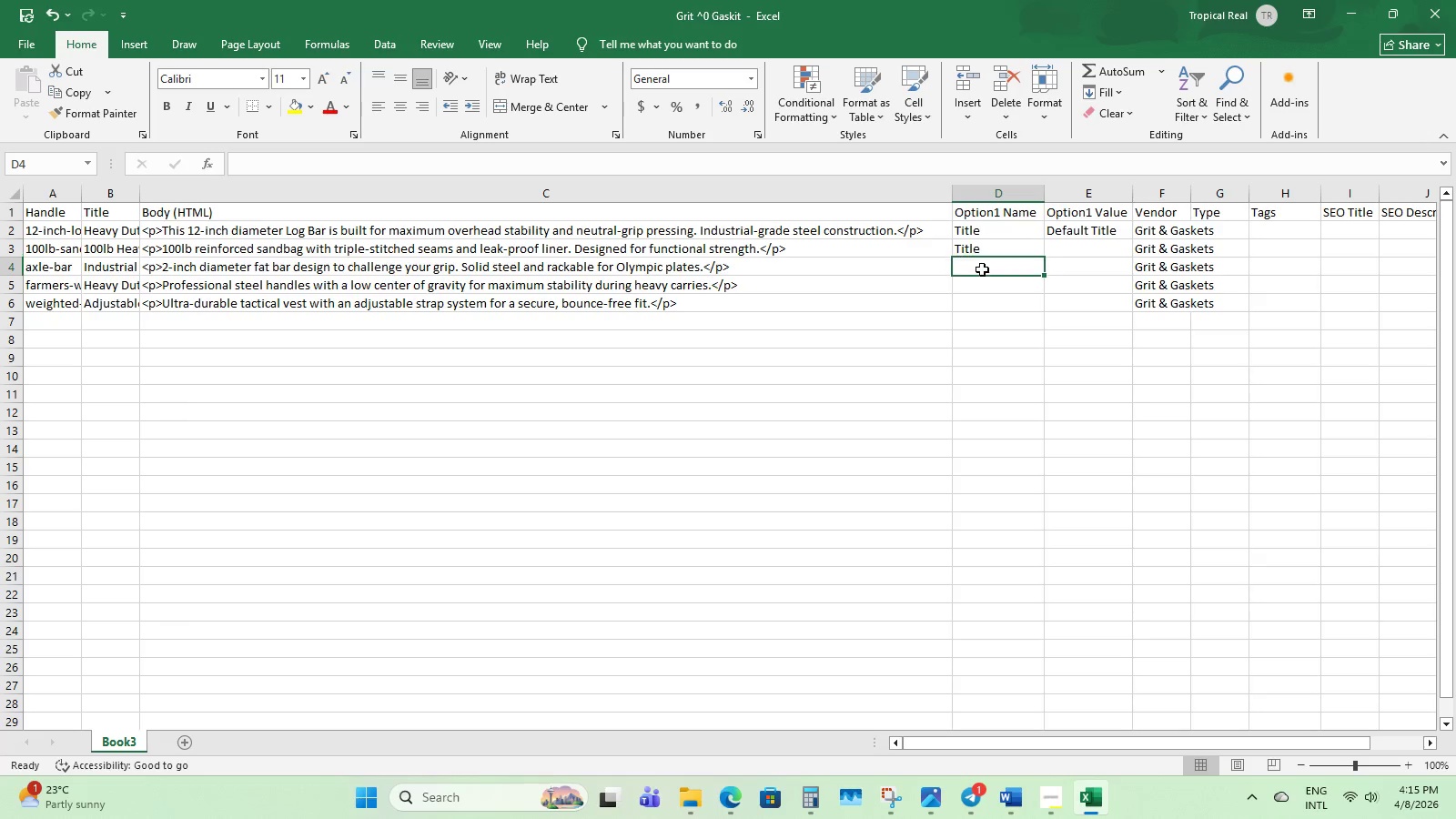 
key(Control+D)
 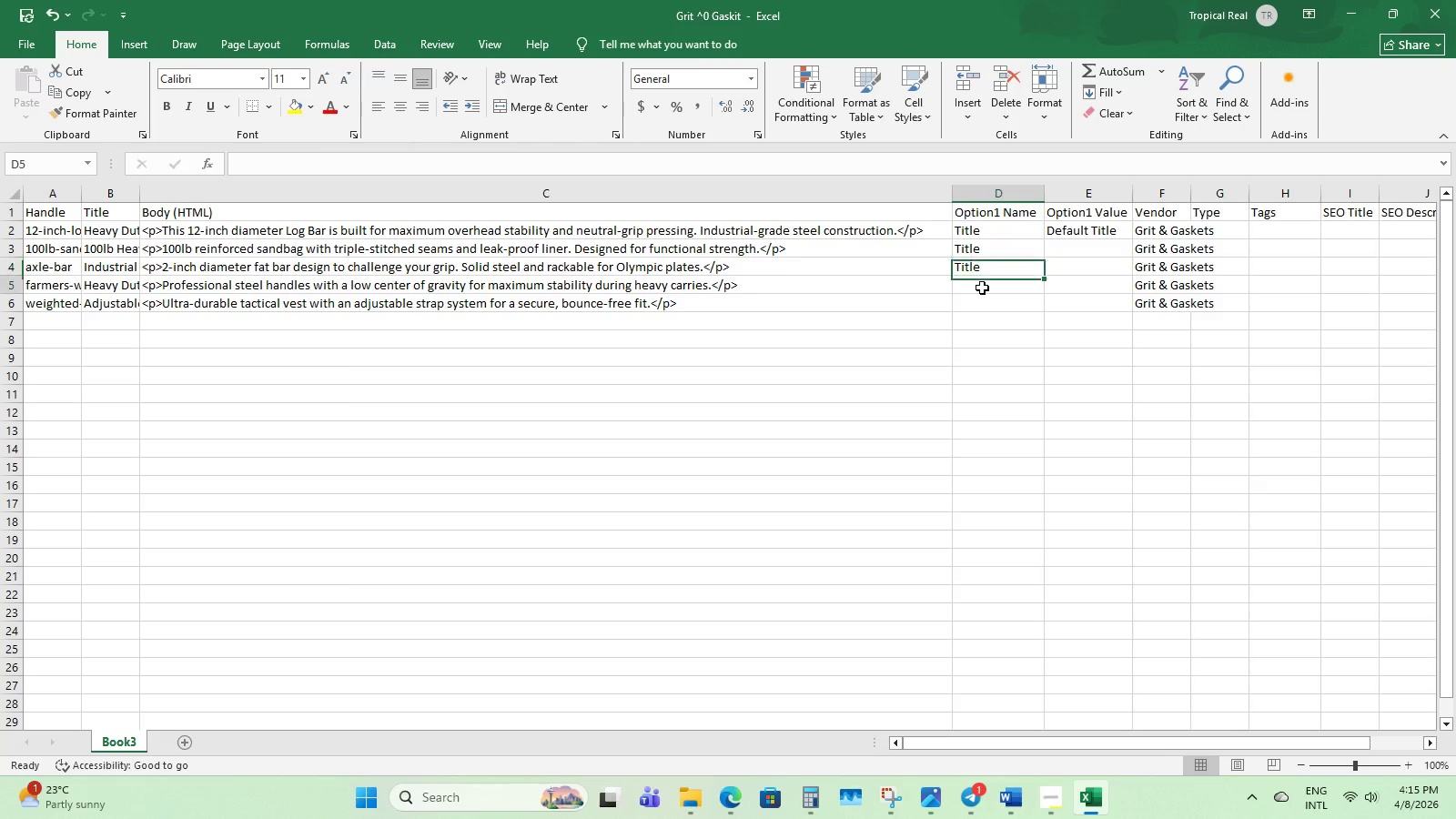 
left_click([982, 288])
 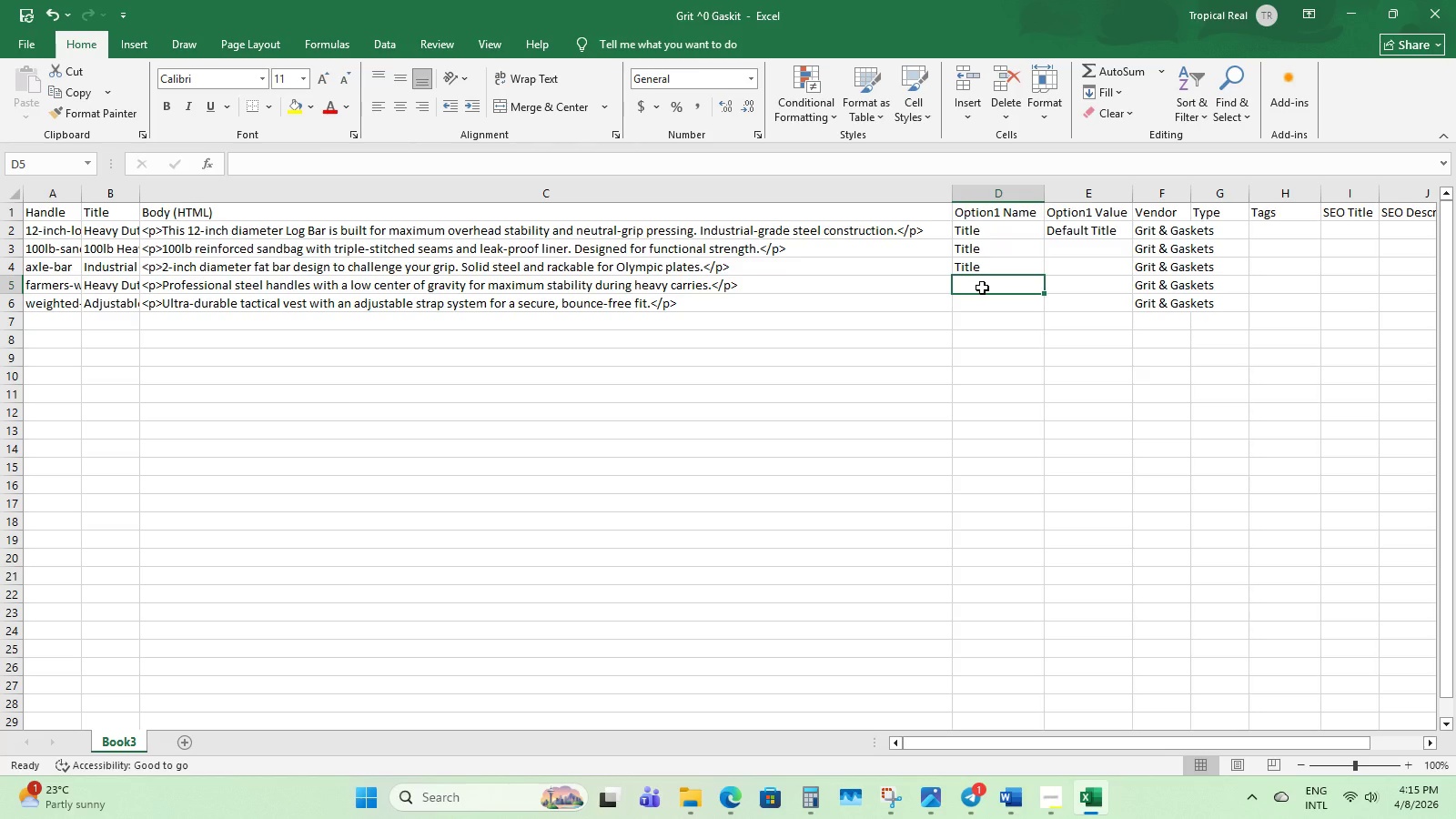 
key(Control+D)
 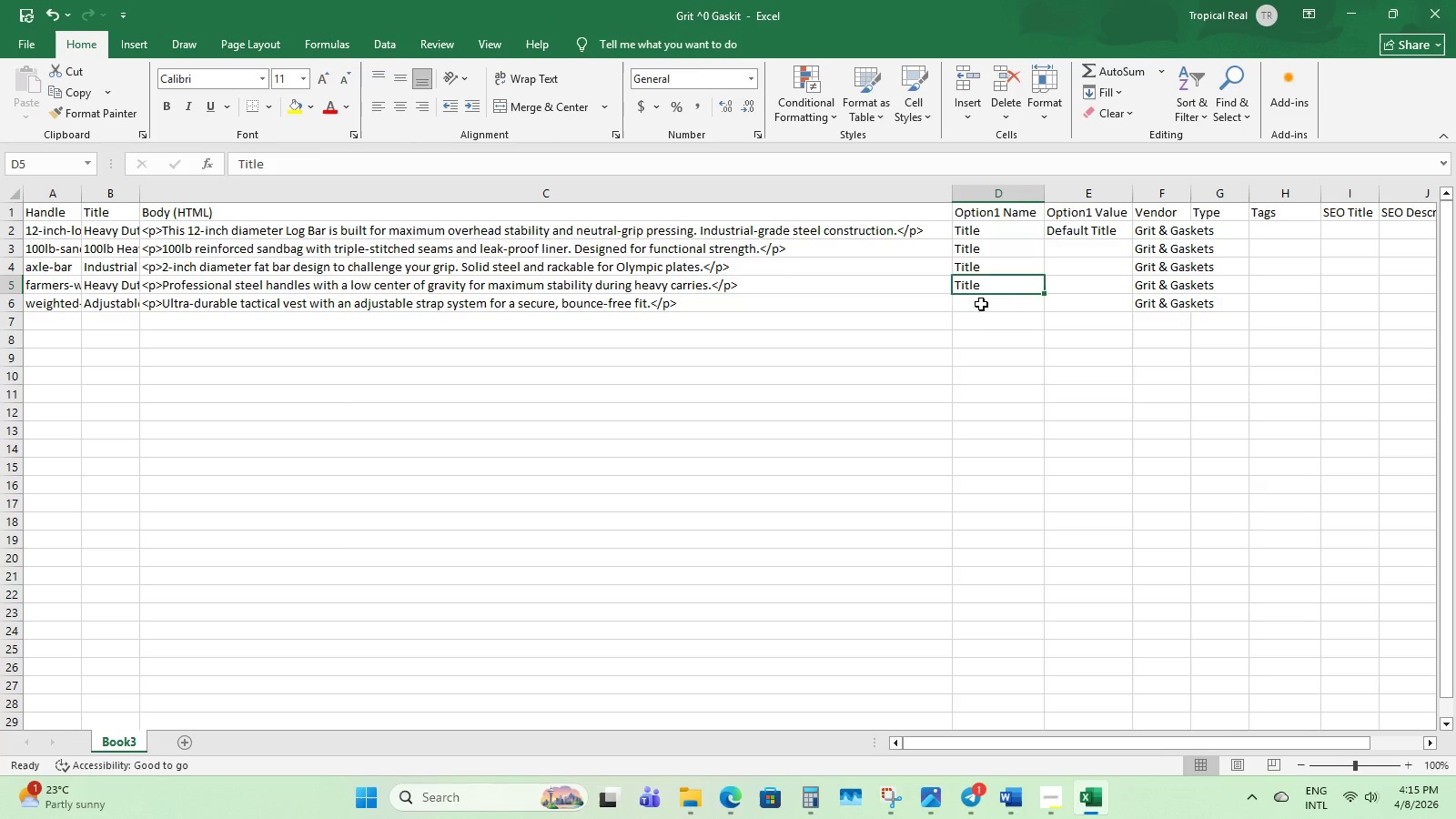 
left_click([981, 304])
 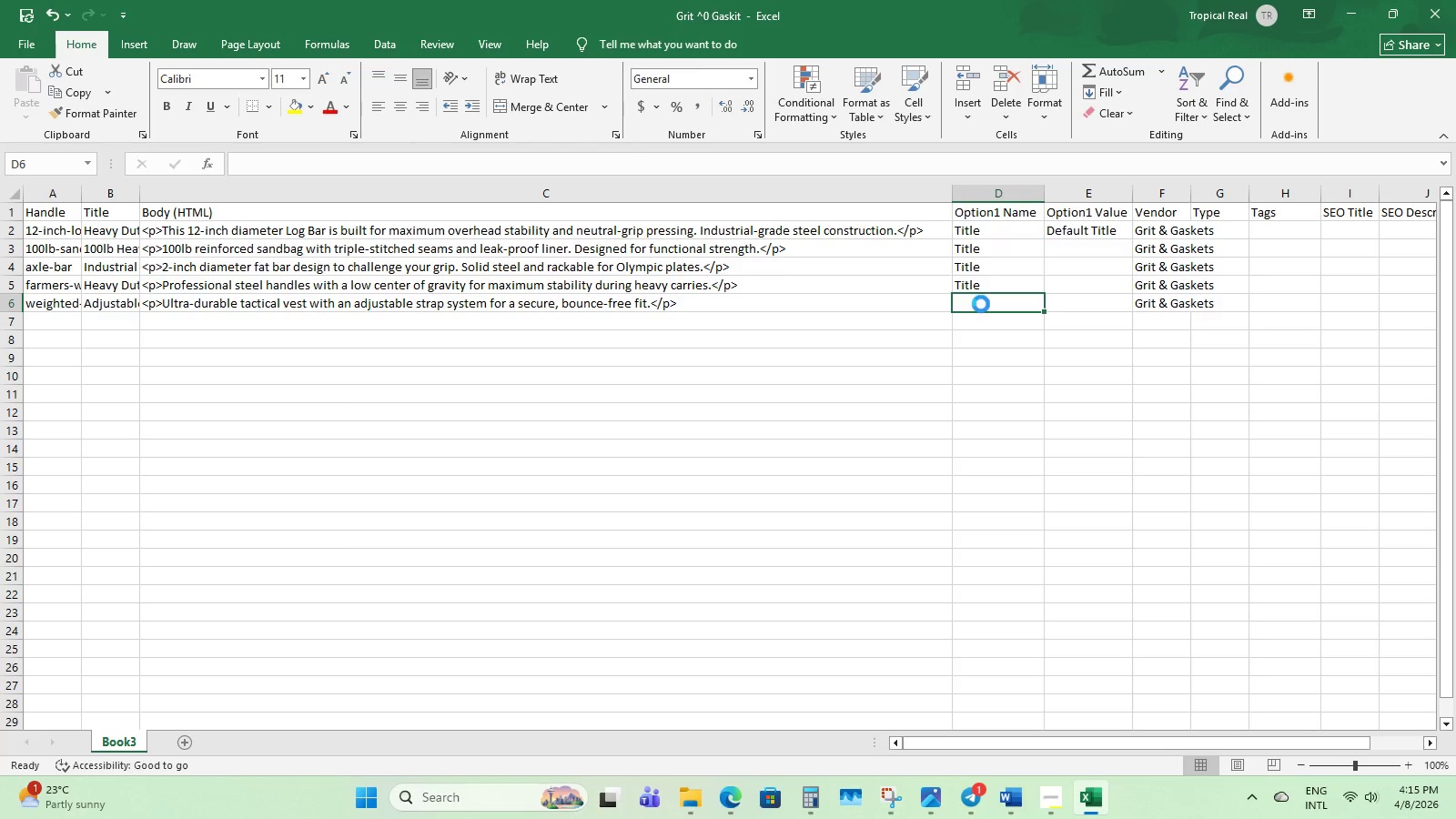 
key(Control+D)
 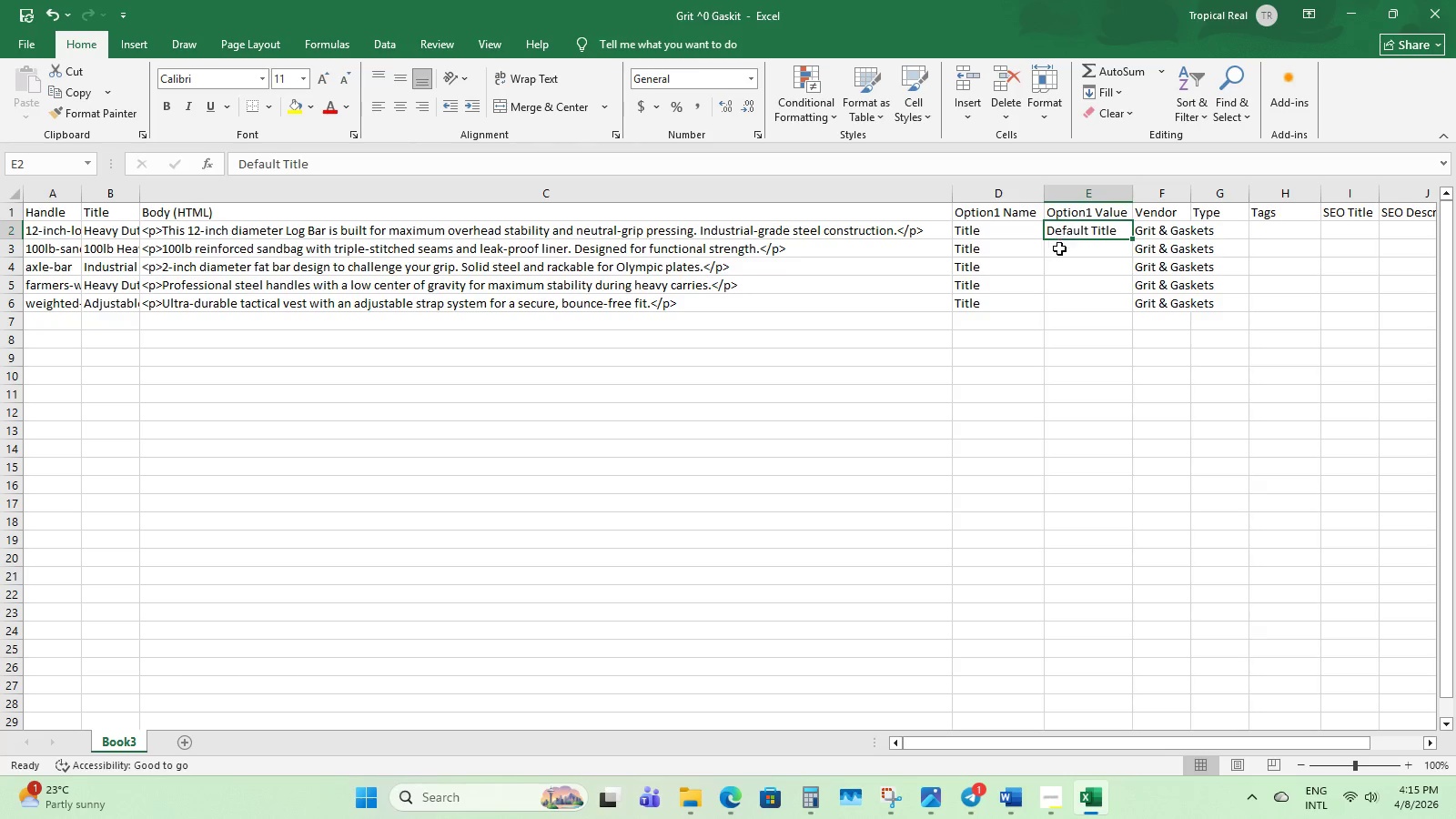 
double_click([1058, 249])
 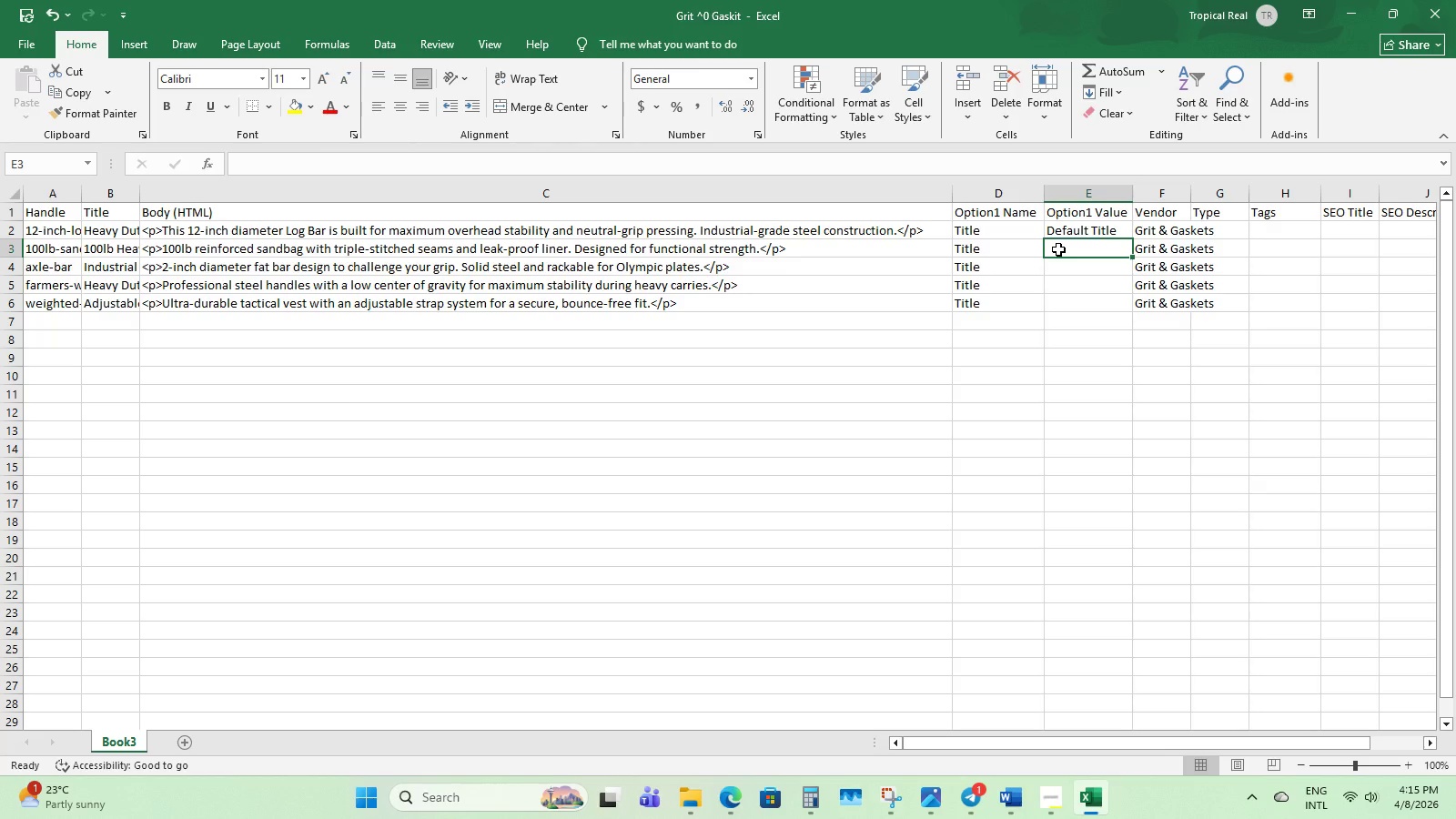 
key(Control+D)
 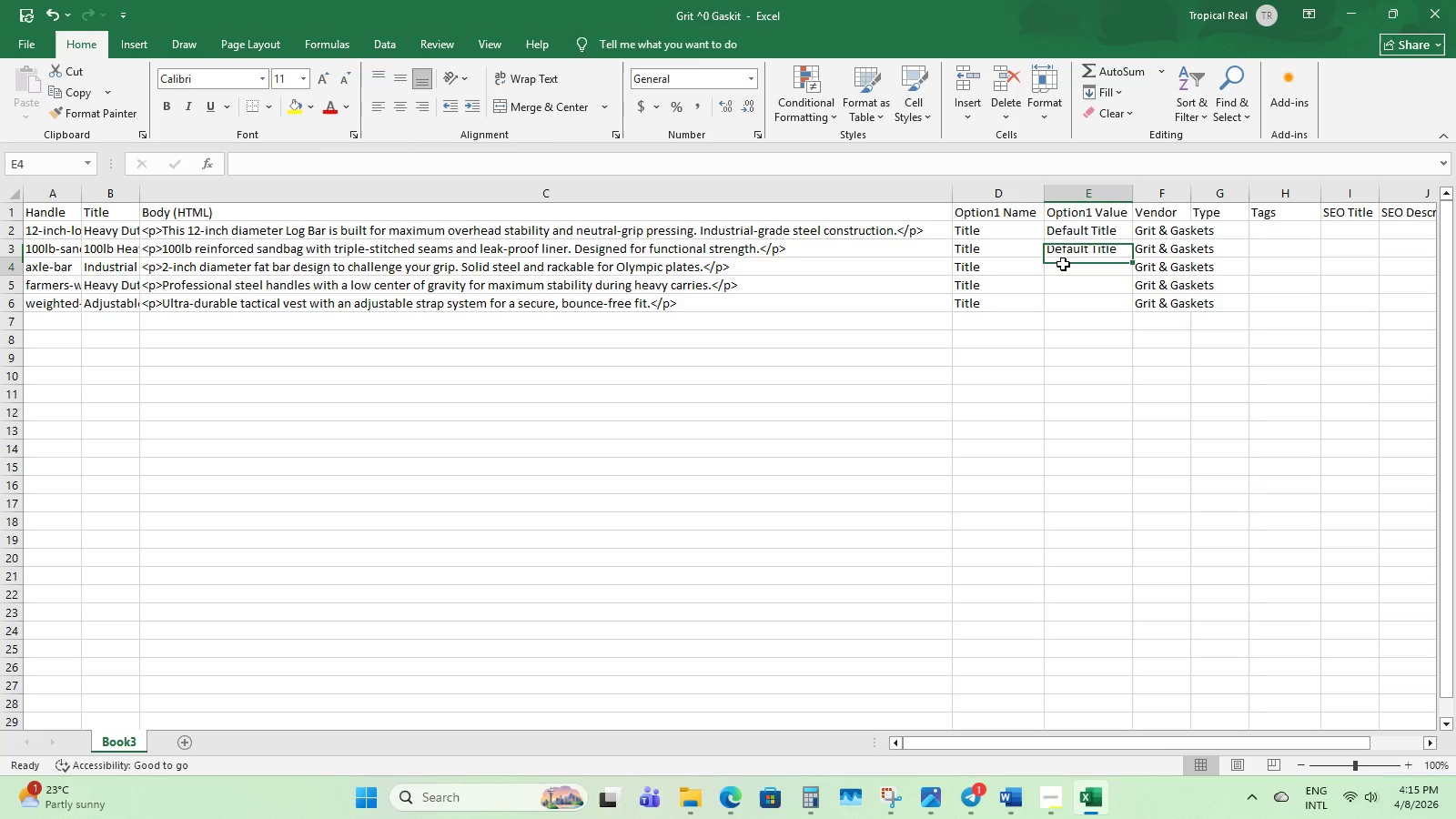 
left_click([1063, 264])
 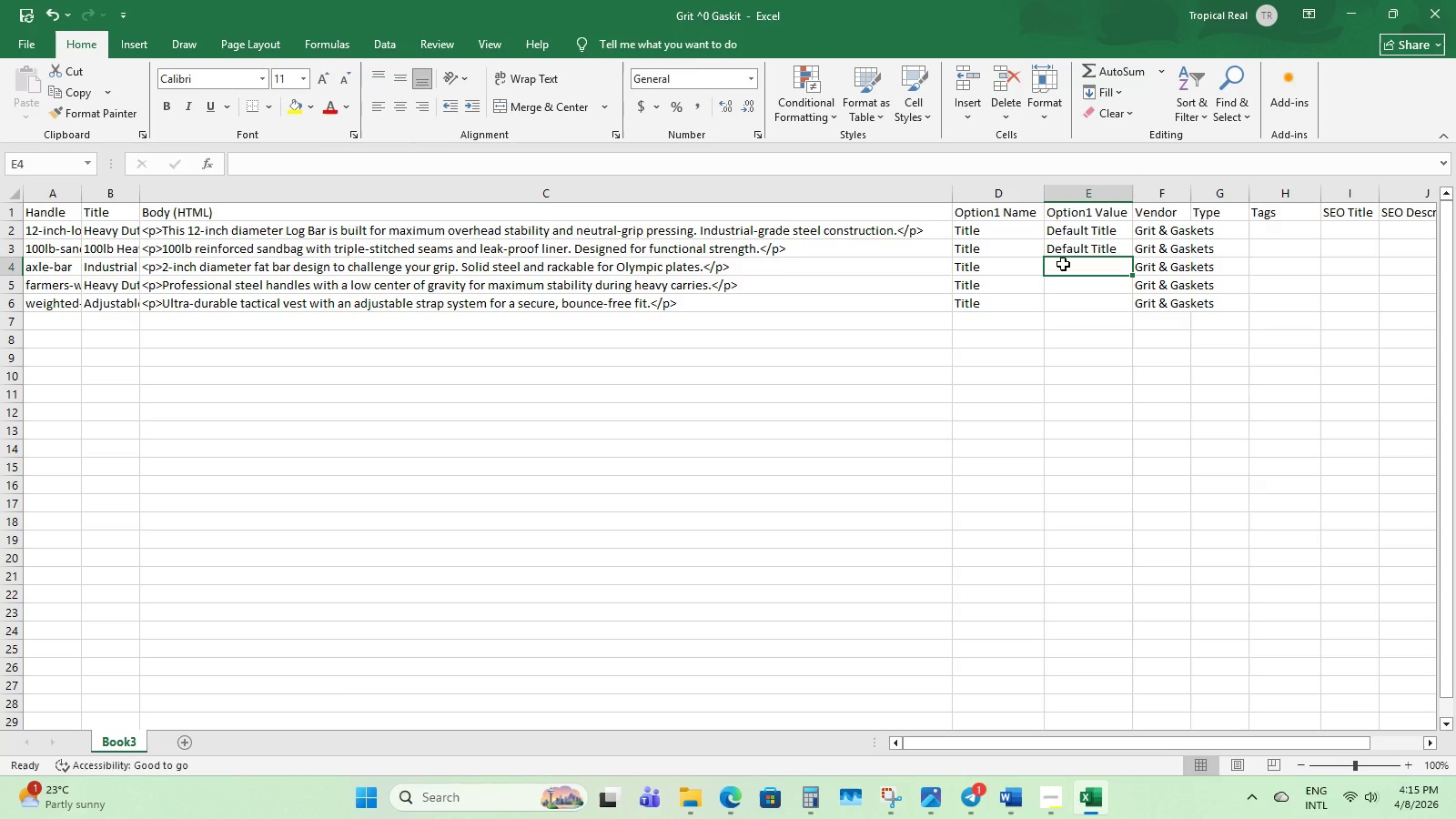 
key(Control+D)
 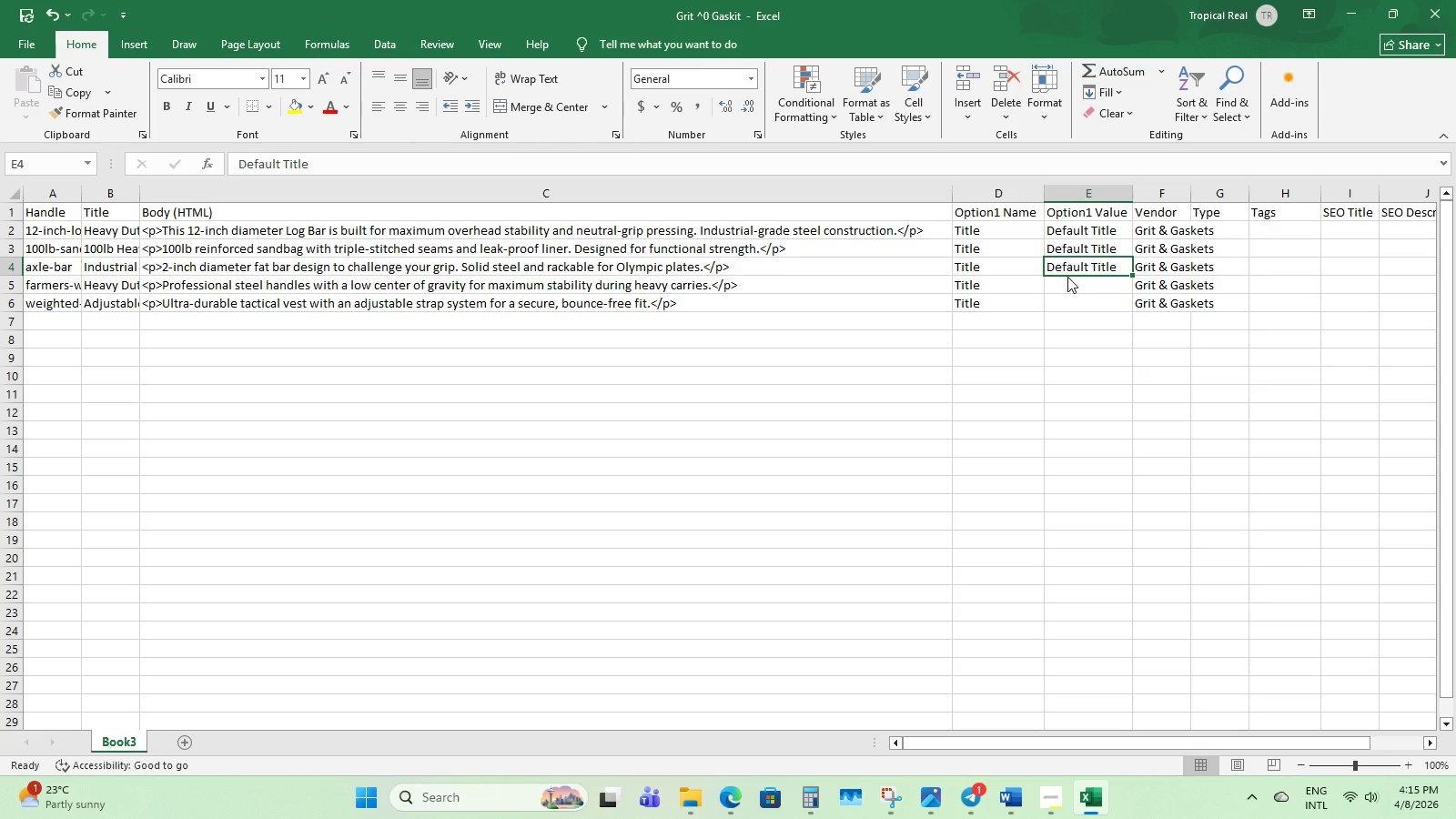 
left_click([1067, 277])
 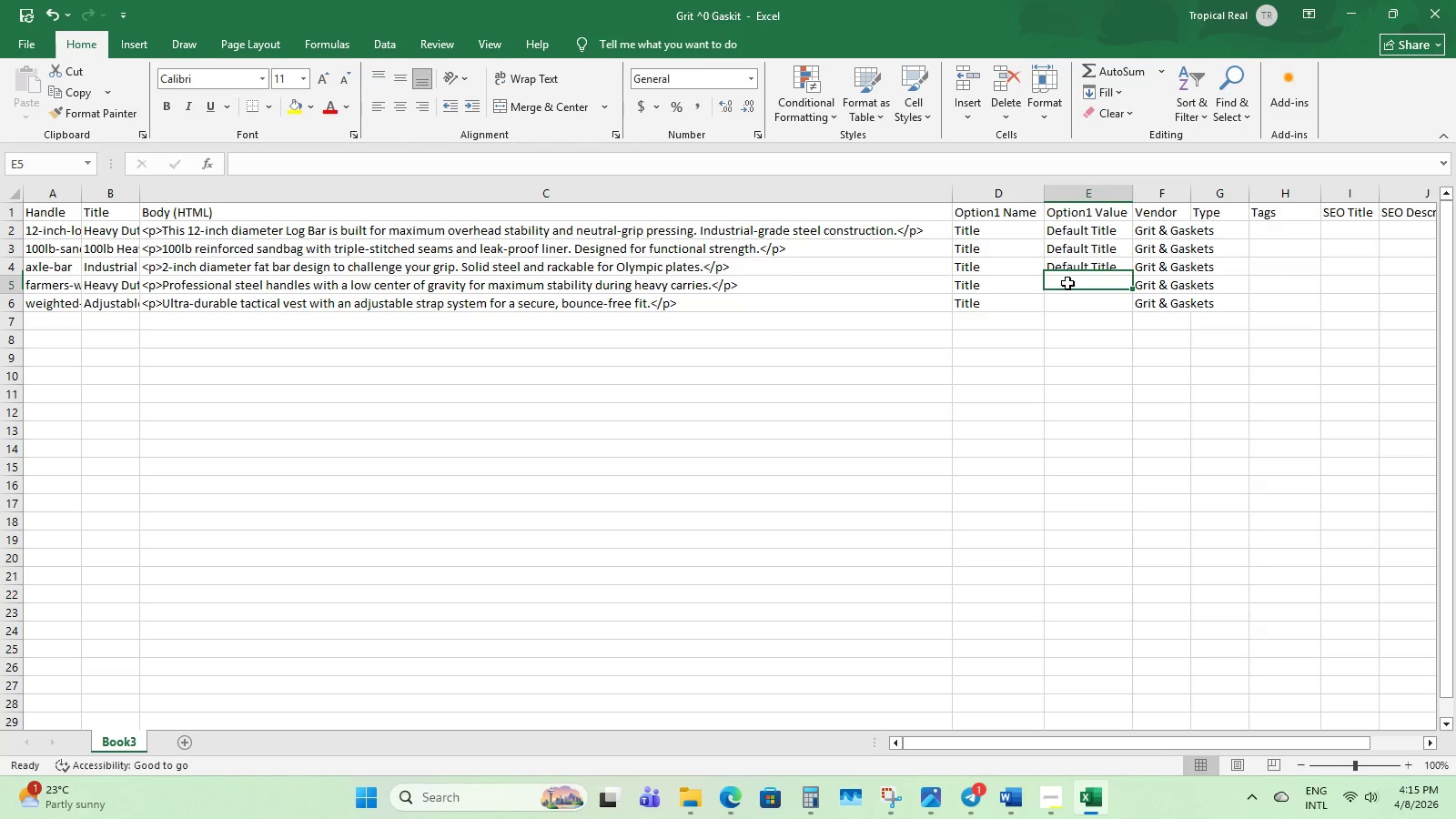 
left_click([1067, 283])
 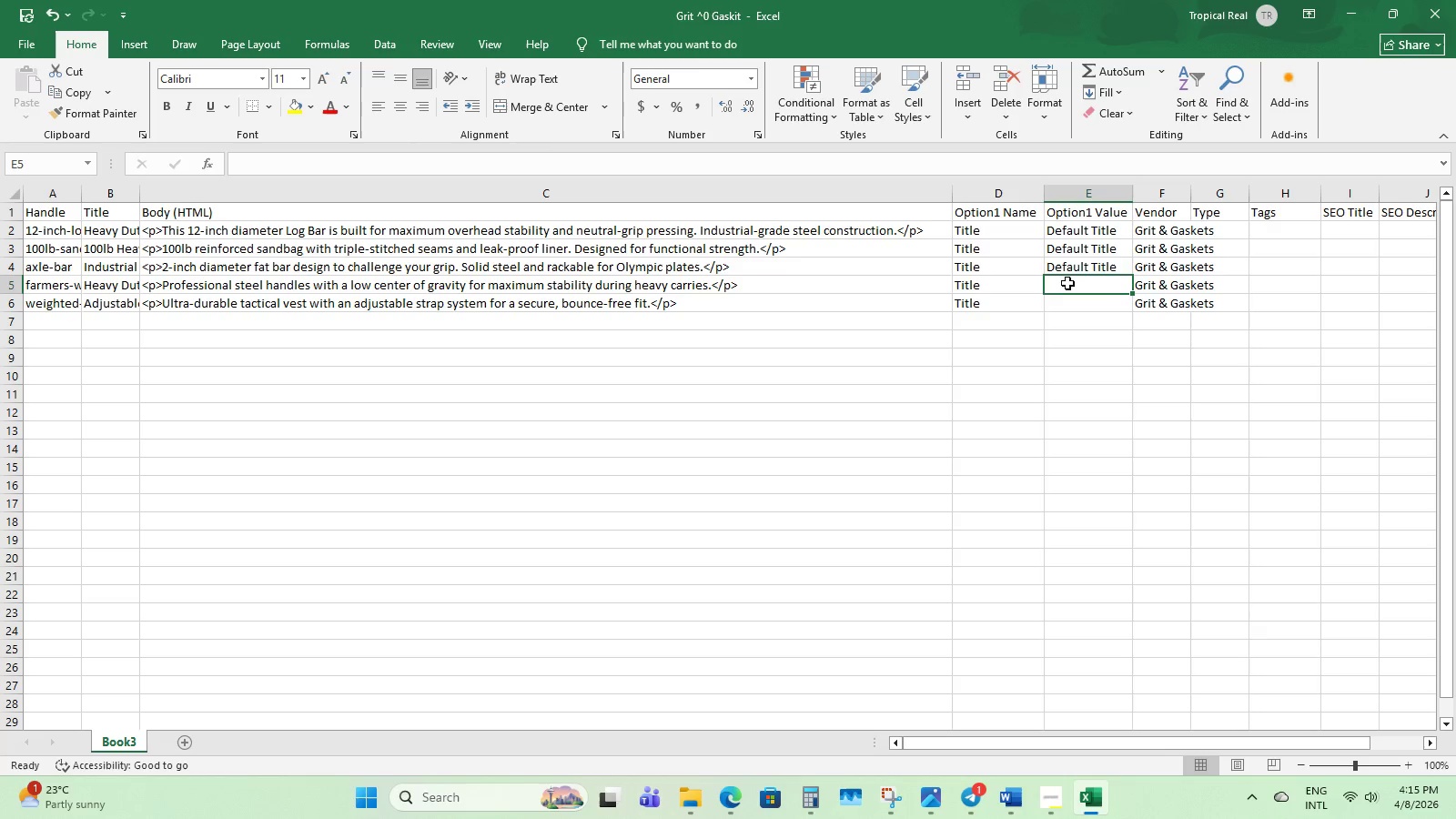 
key(Control+D)
 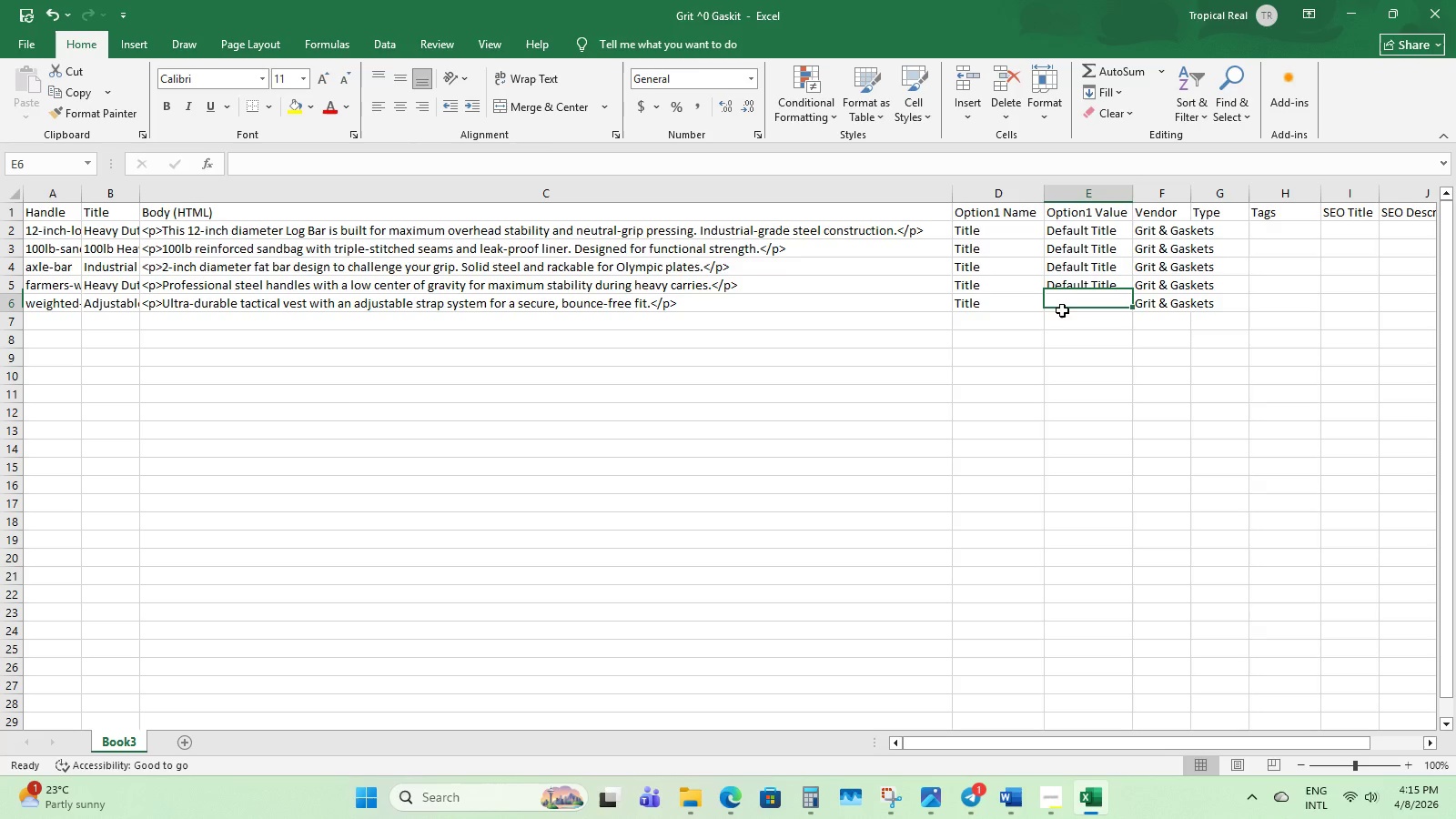 
left_click([1062, 310])
 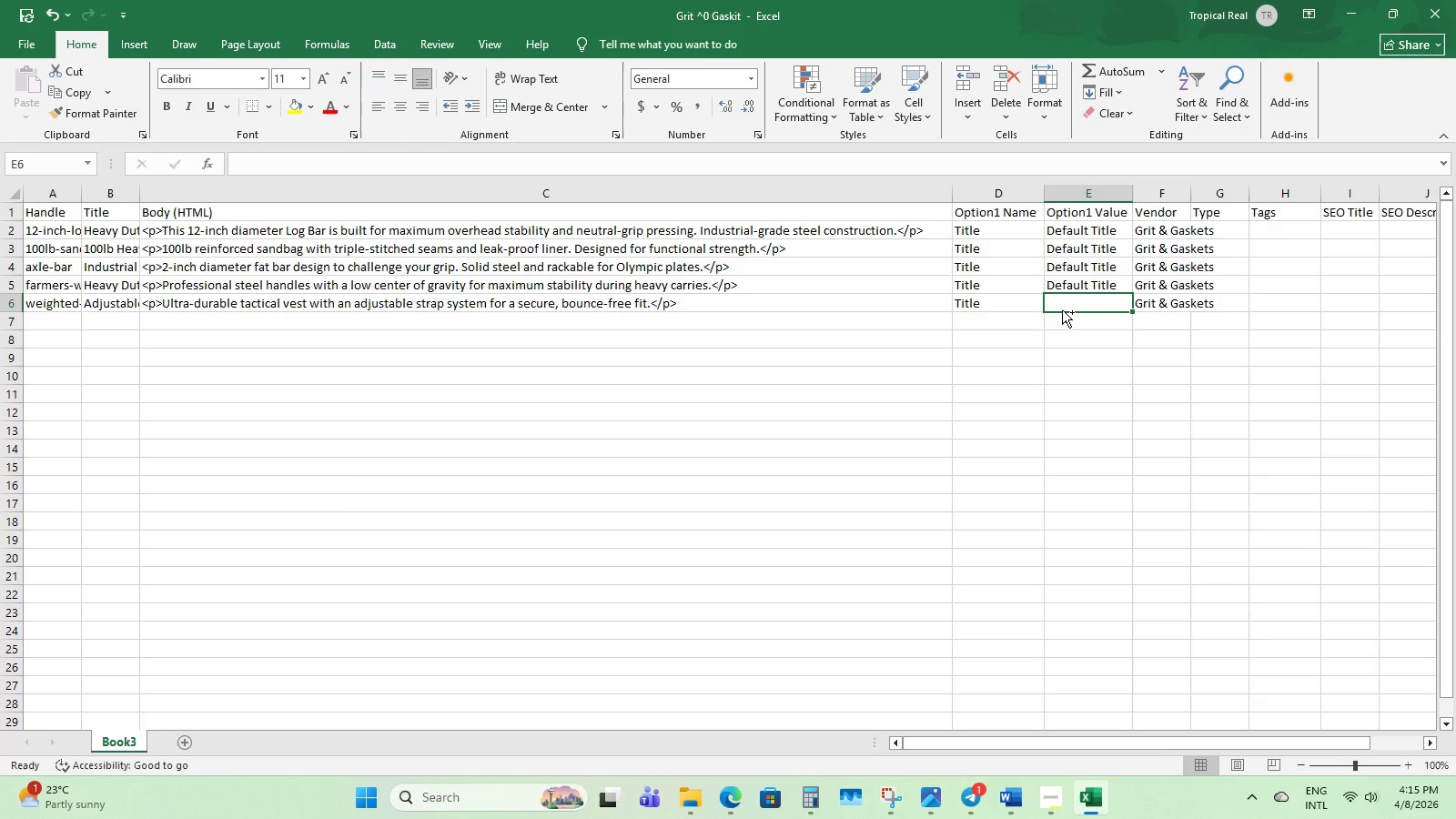 
key(Control+D)
 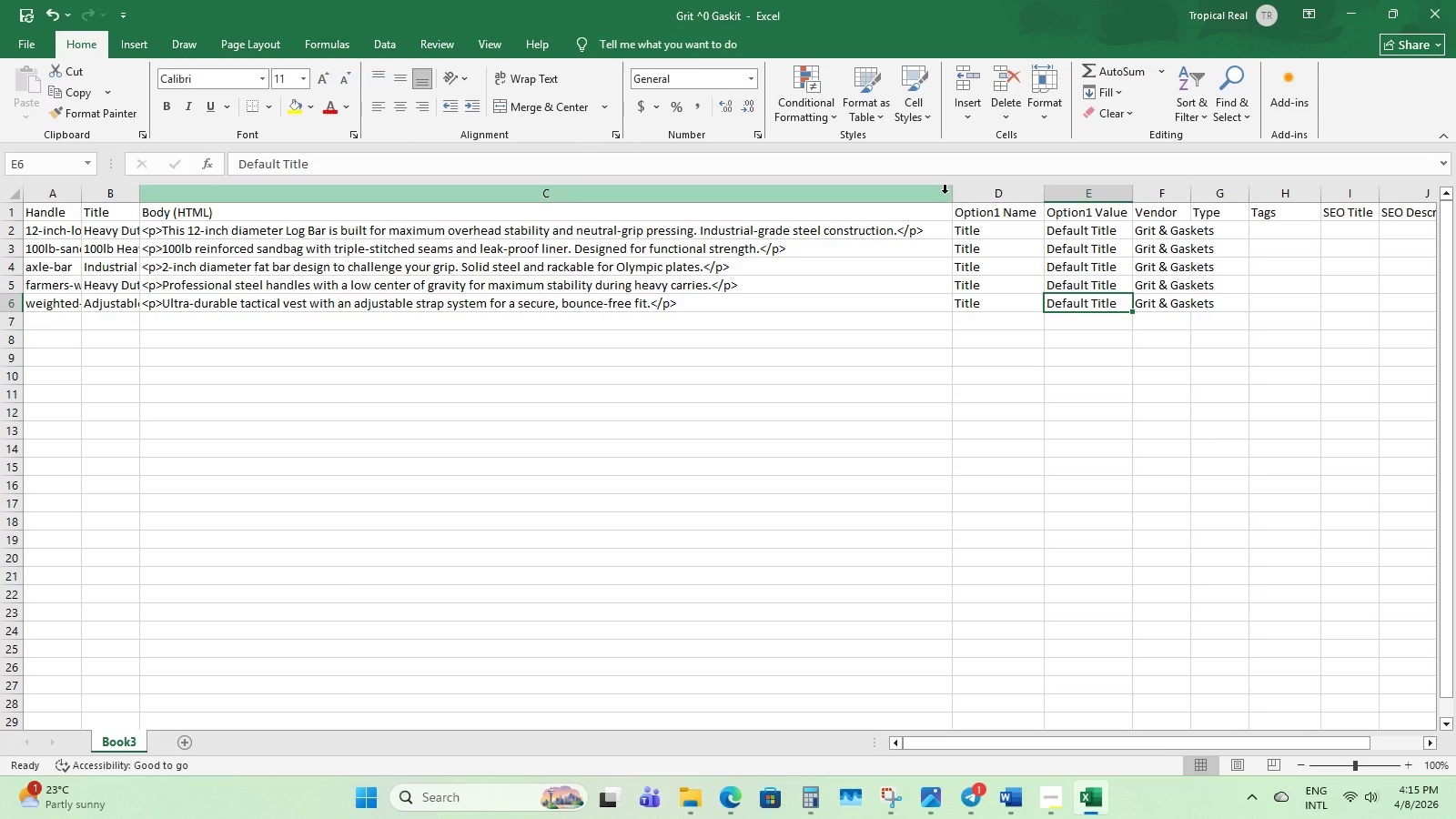 
left_click_drag(start_coordinate=[951, 191], to_coordinate=[677, 189])
 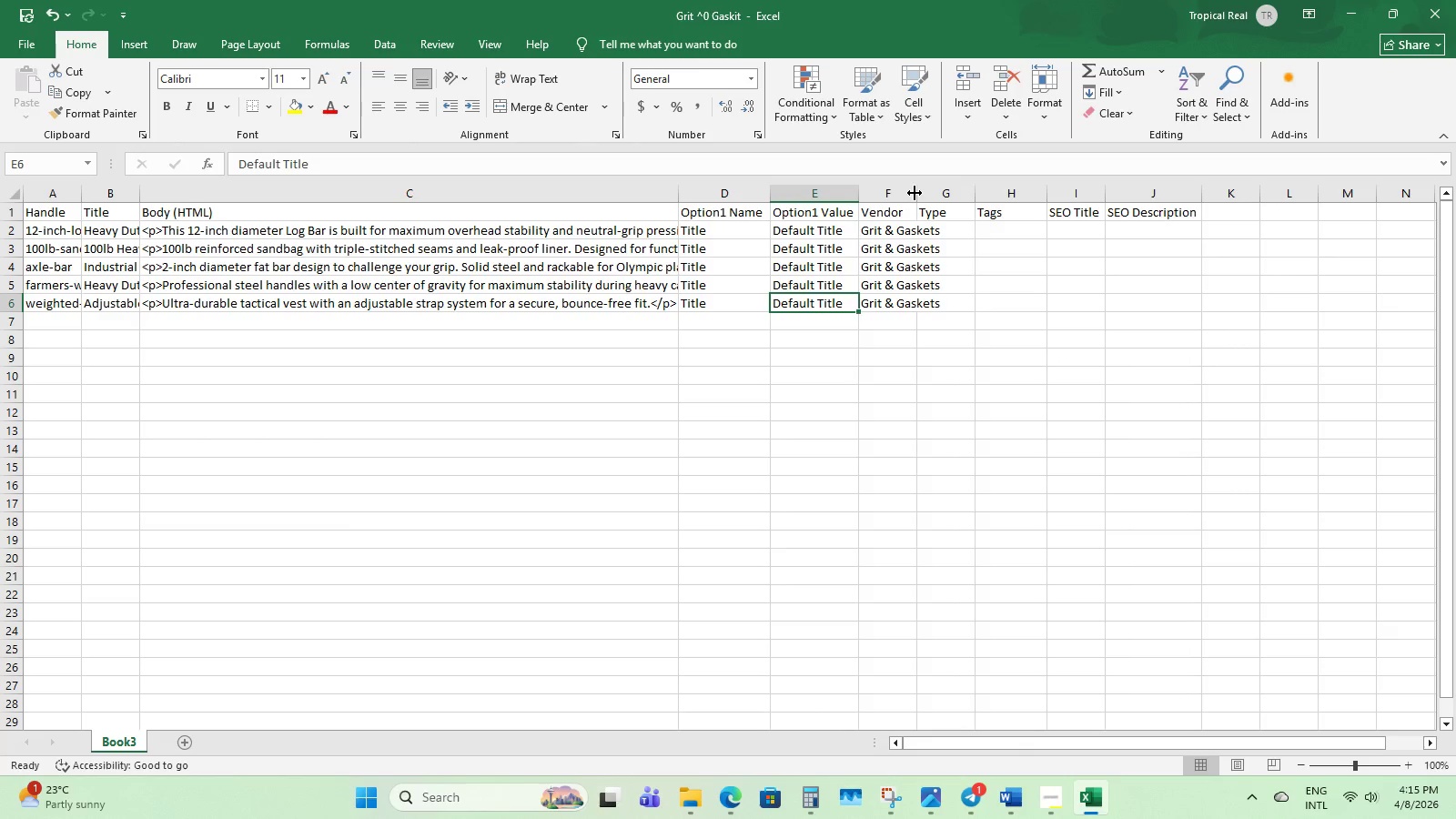 
left_click_drag(start_coordinate=[915, 193], to_coordinate=[966, 193])
 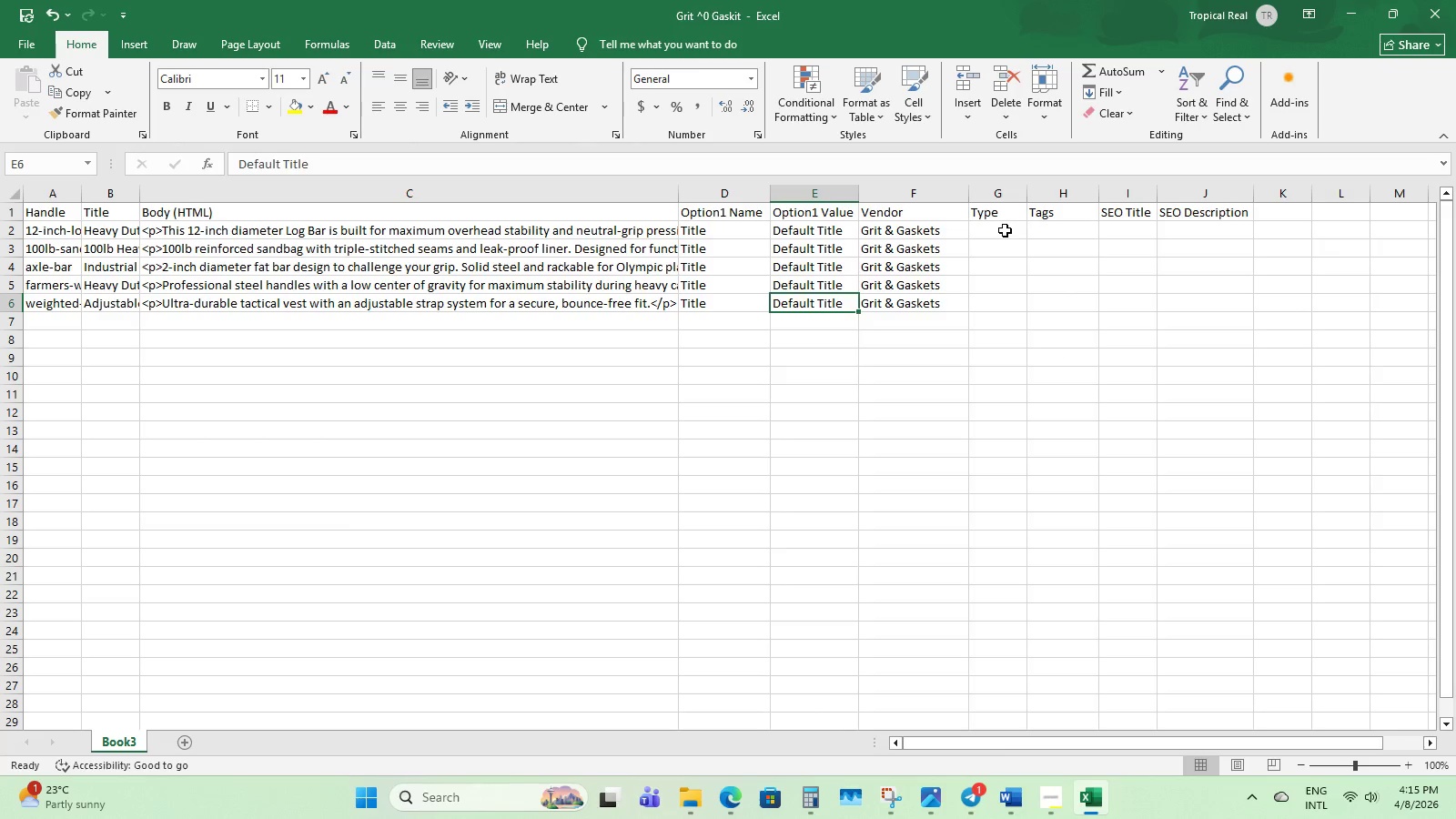 
left_click([1006, 229])
 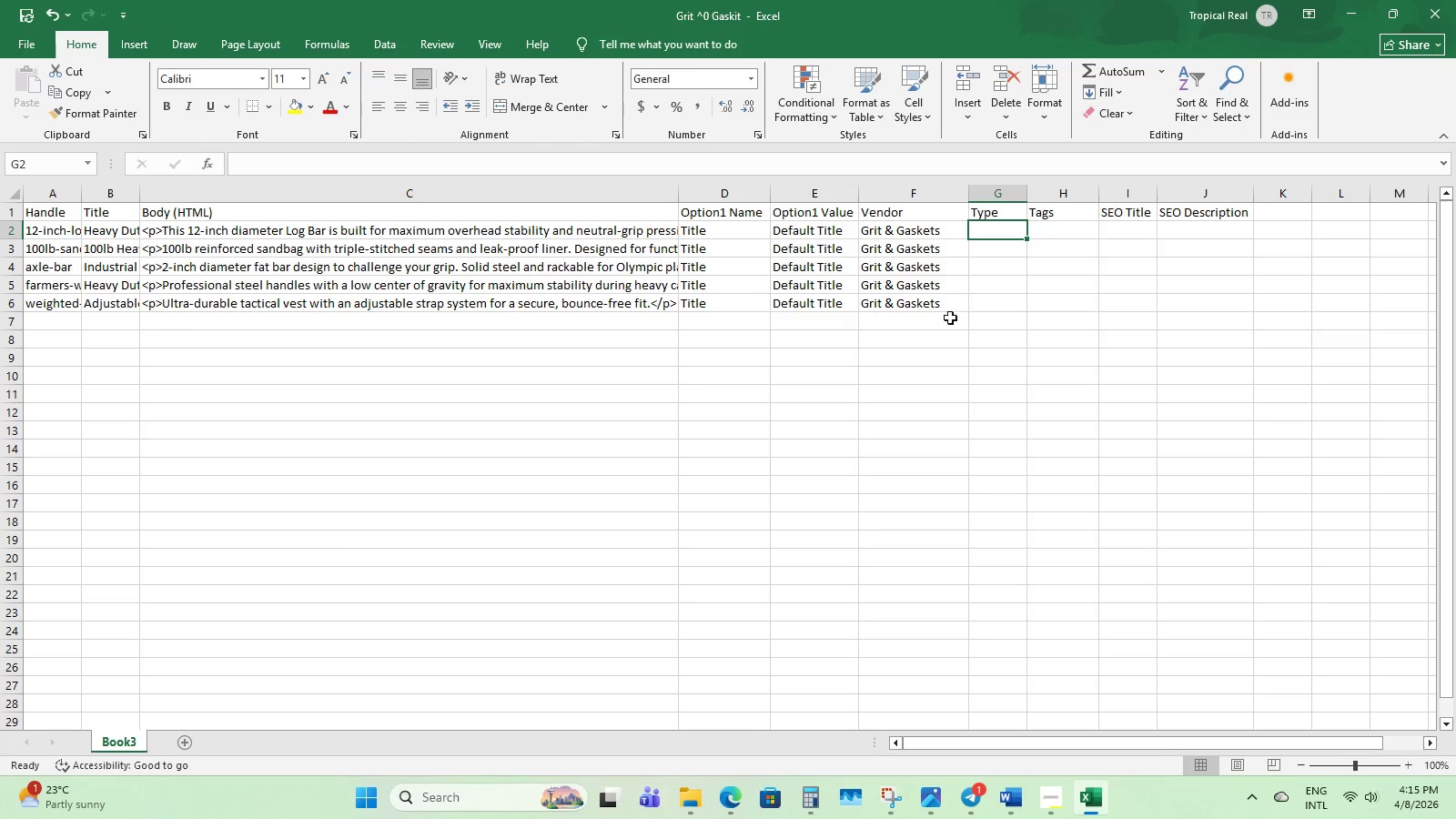 
type(Equipment)
 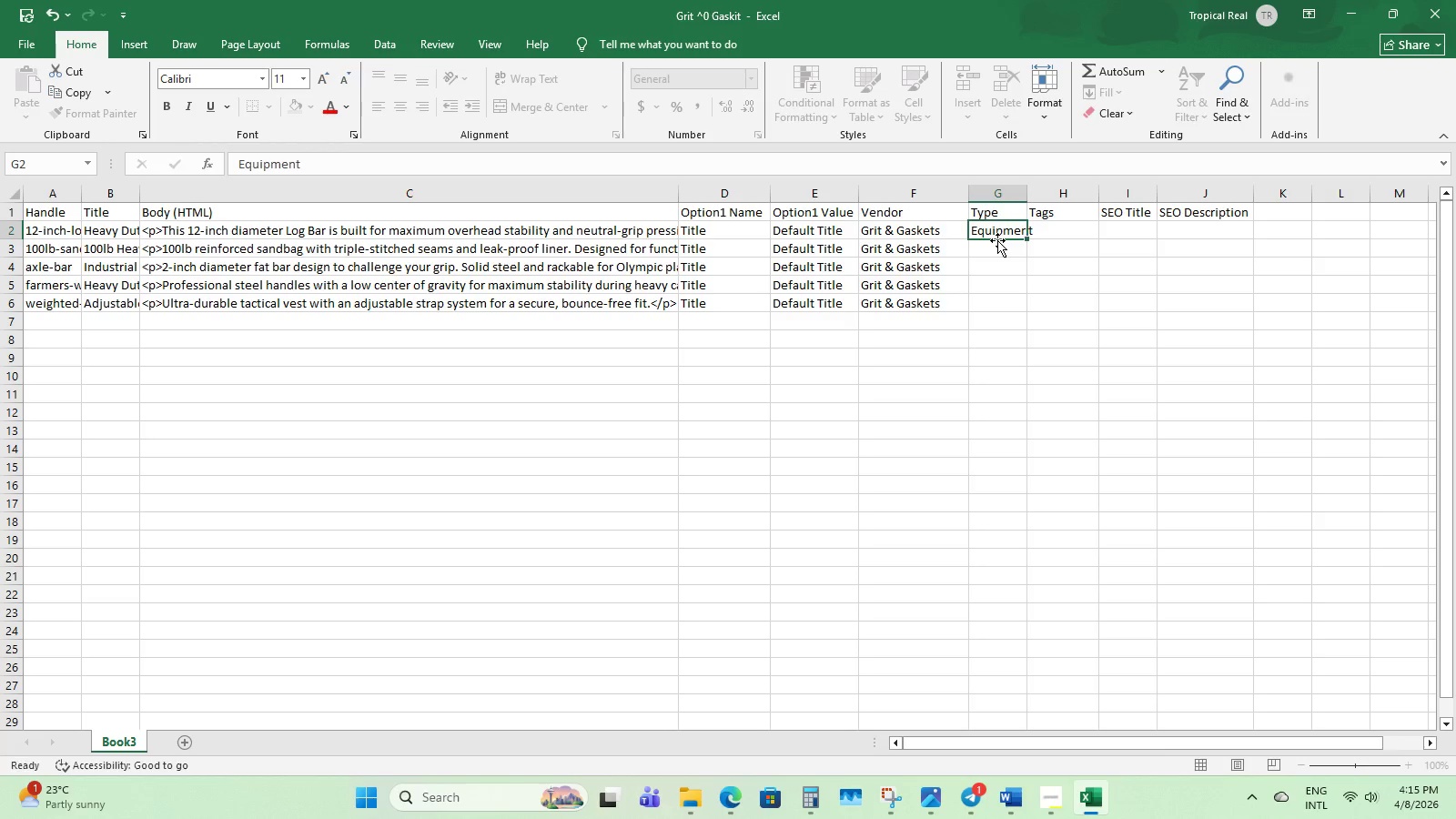 
double_click([995, 251])
 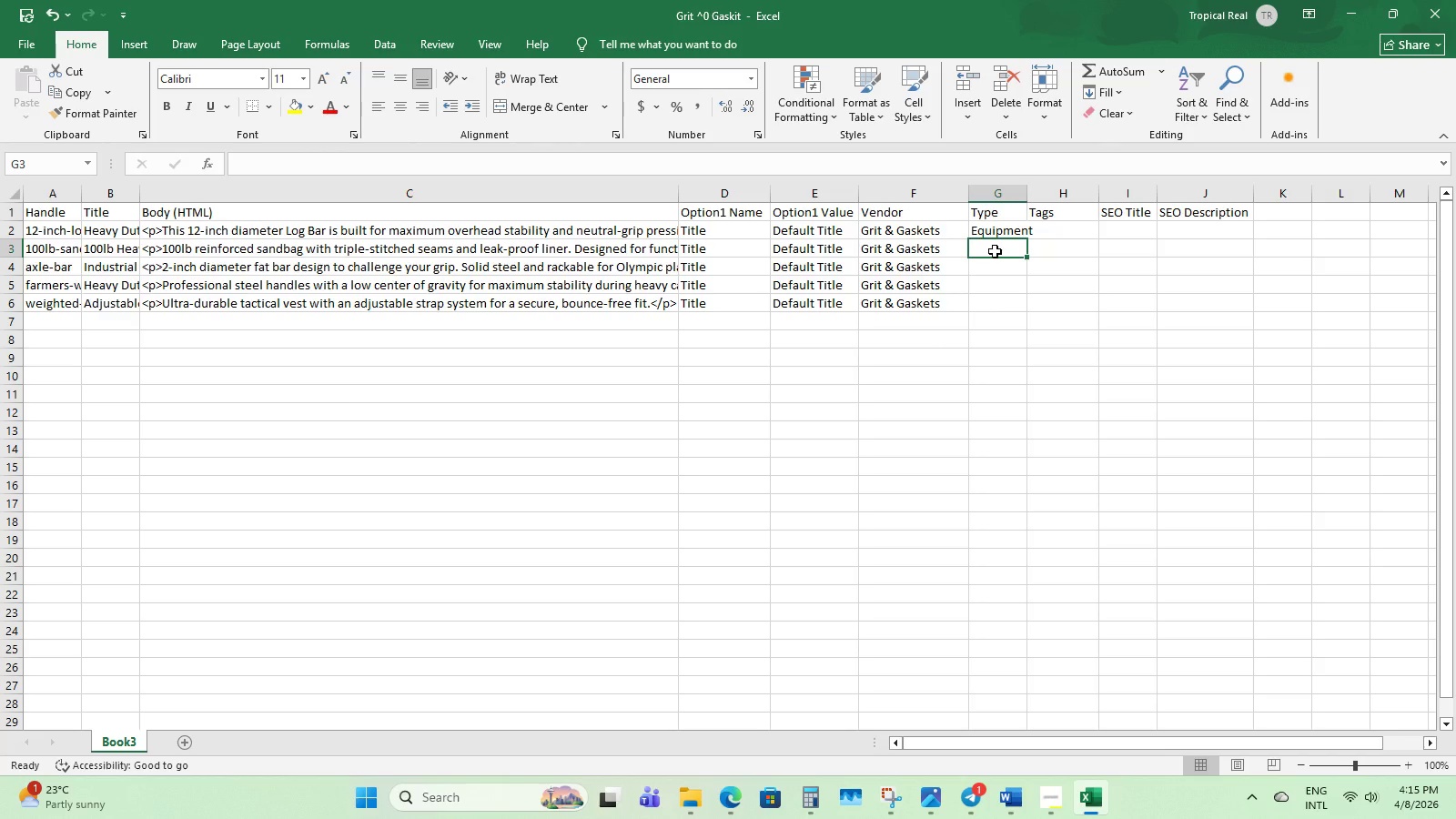 
type(Training)
key(NumpadEnter)
type(Equipment)
 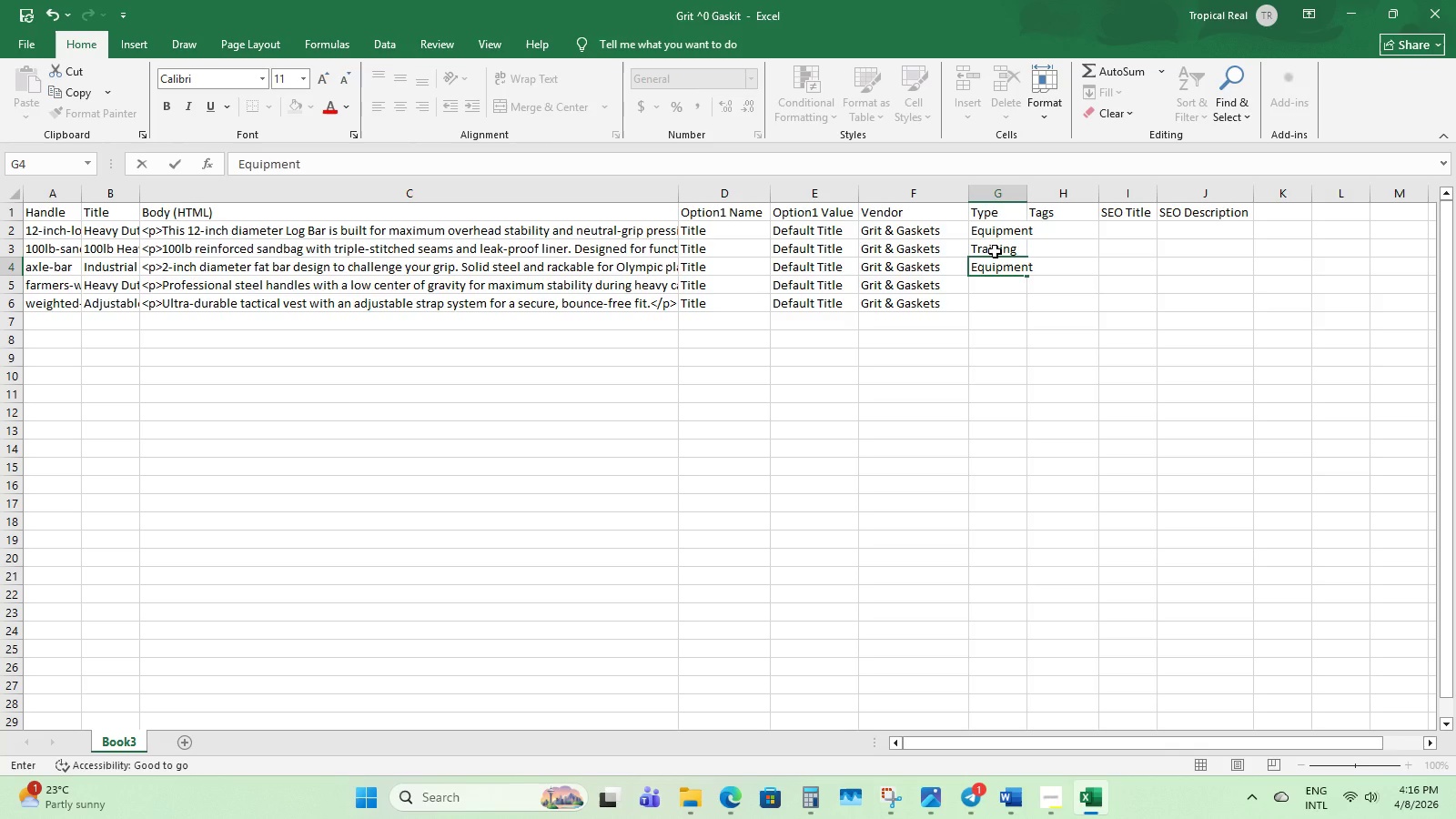 
left_click([998, 281])
 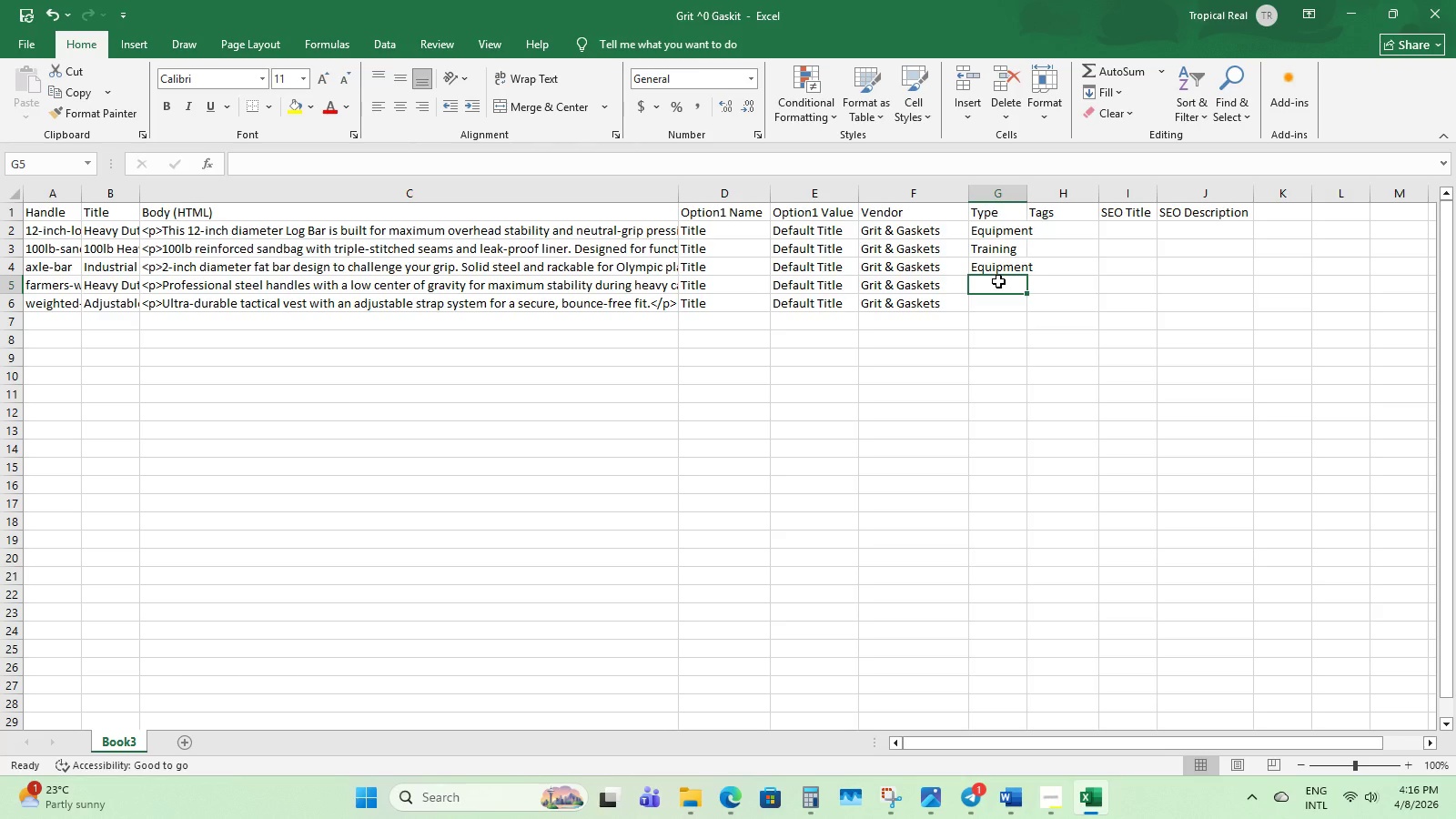 
key(Control+D)
 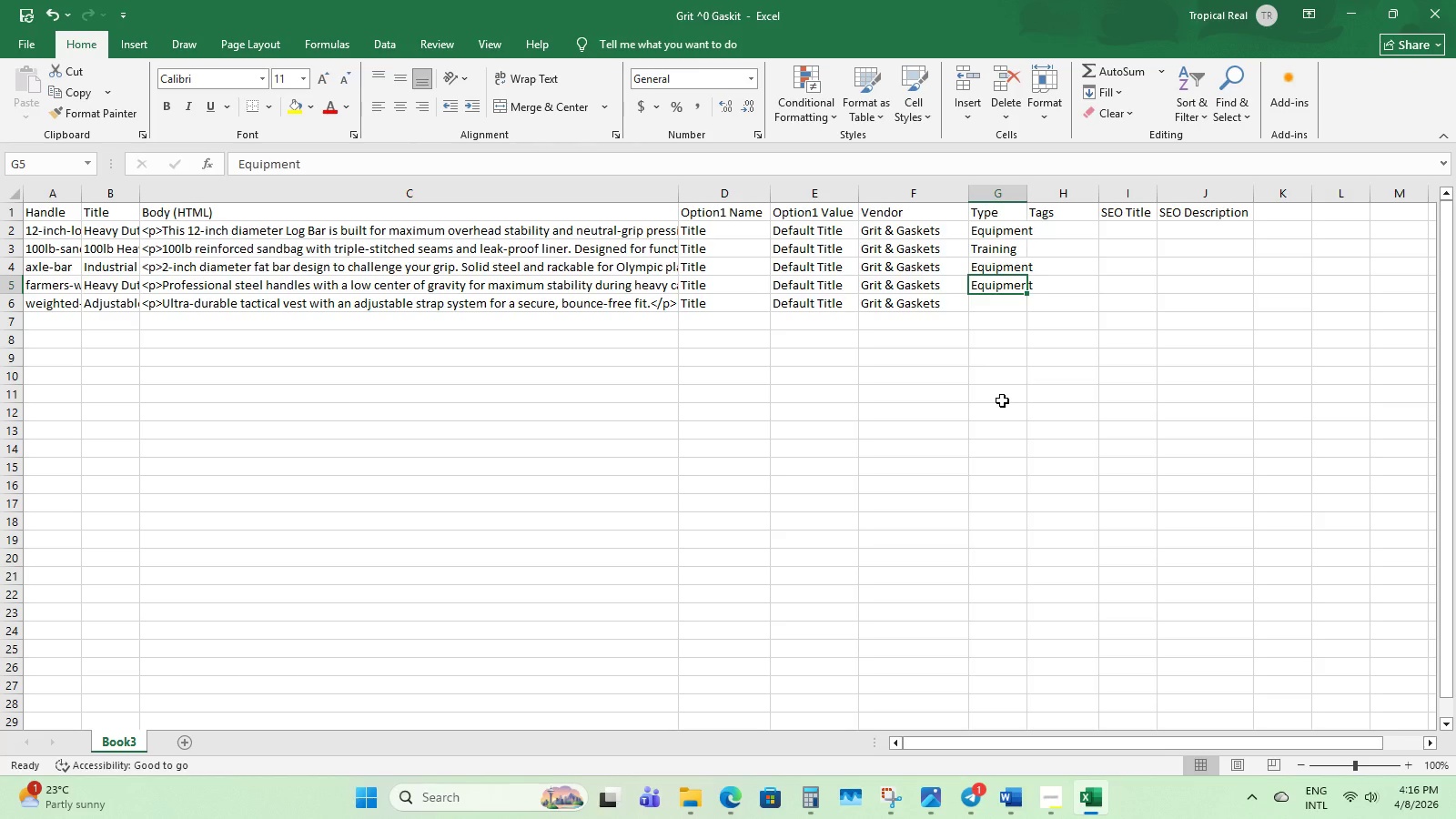 
left_click([988, 296])
 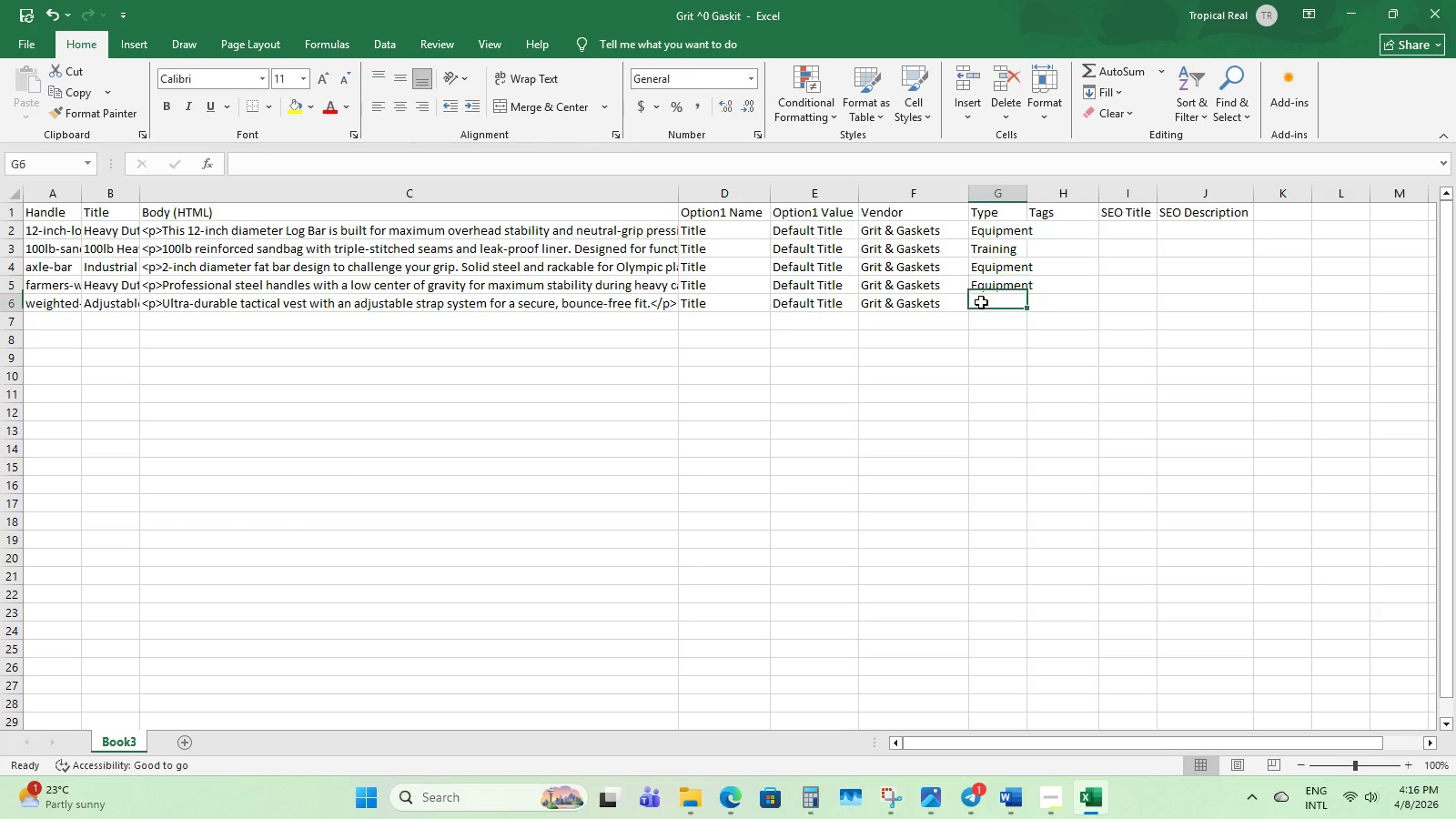 
left_click([981, 302])
 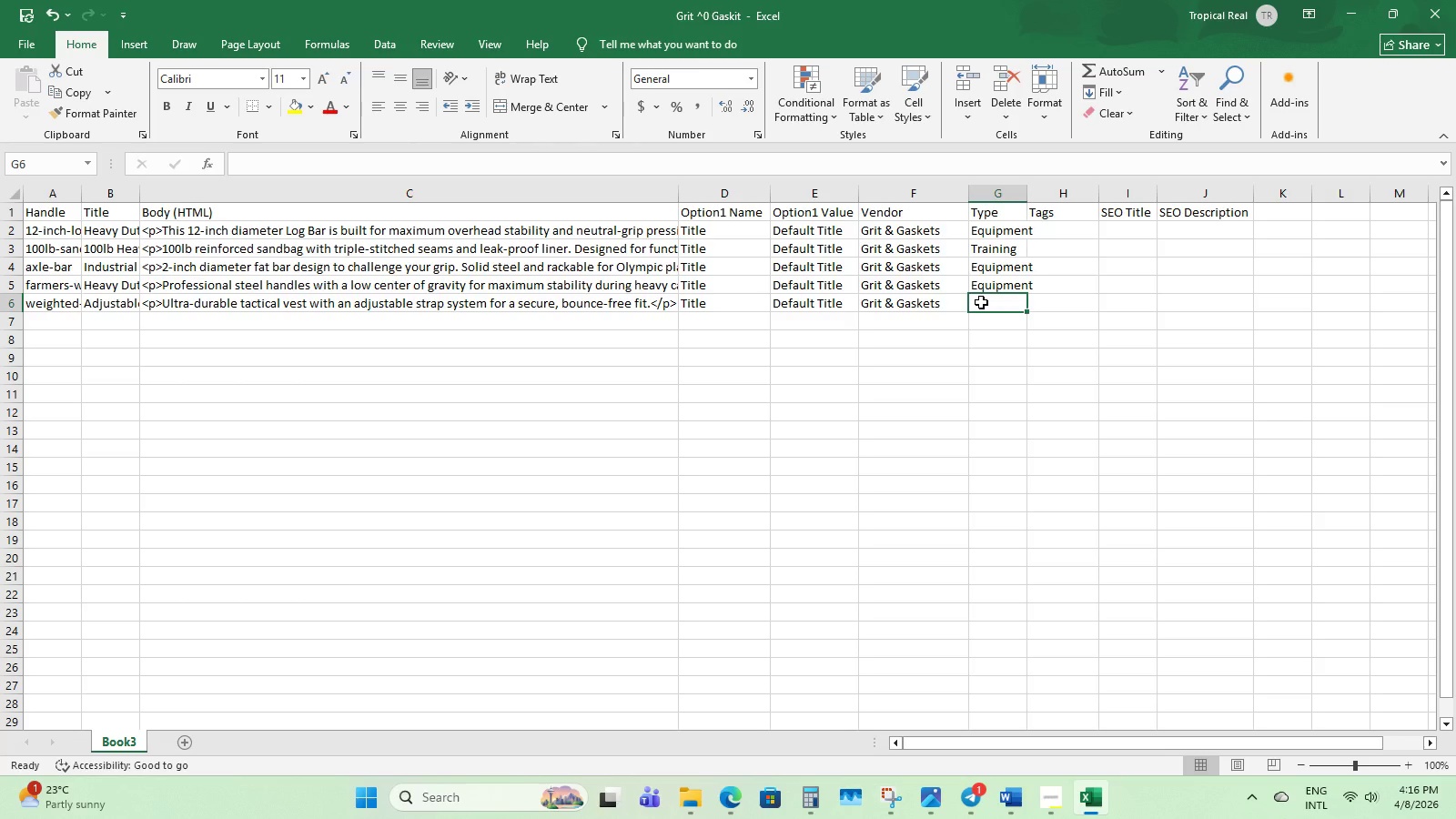 
type(Apparel)
 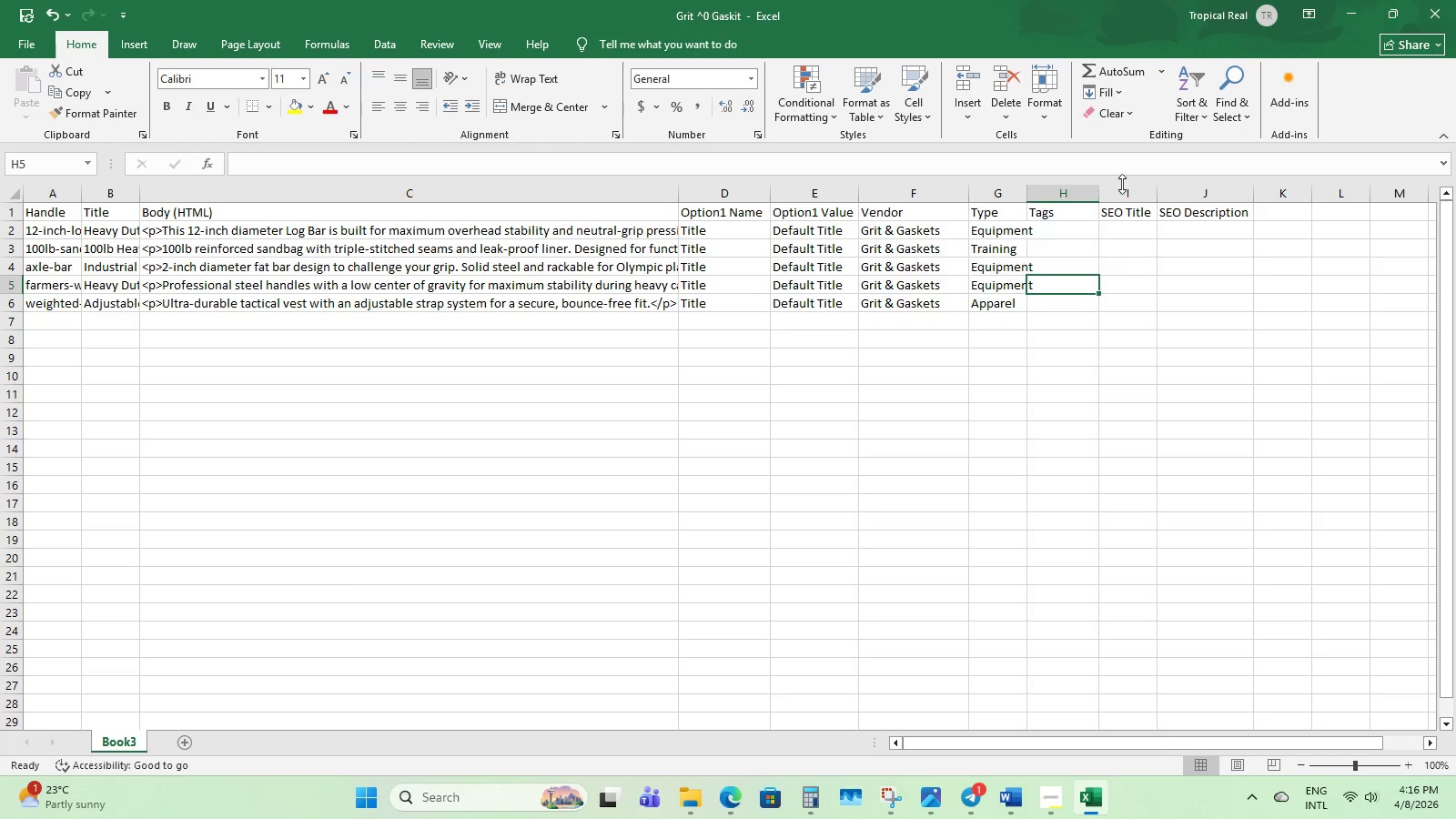 
left_click_drag(start_coordinate=[1095, 194], to_coordinate=[1113, 188])
 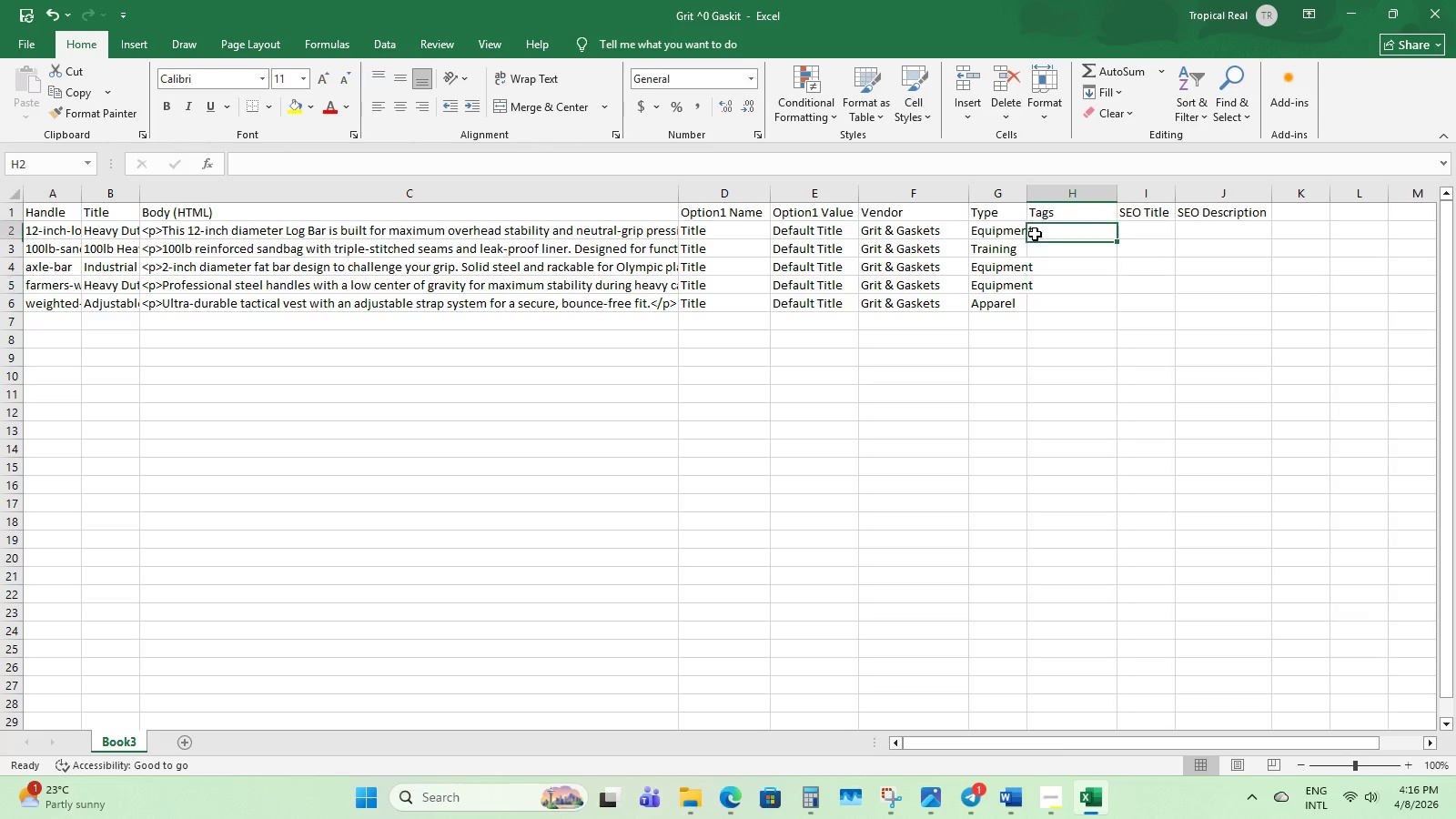 
left_click([1035, 234])
 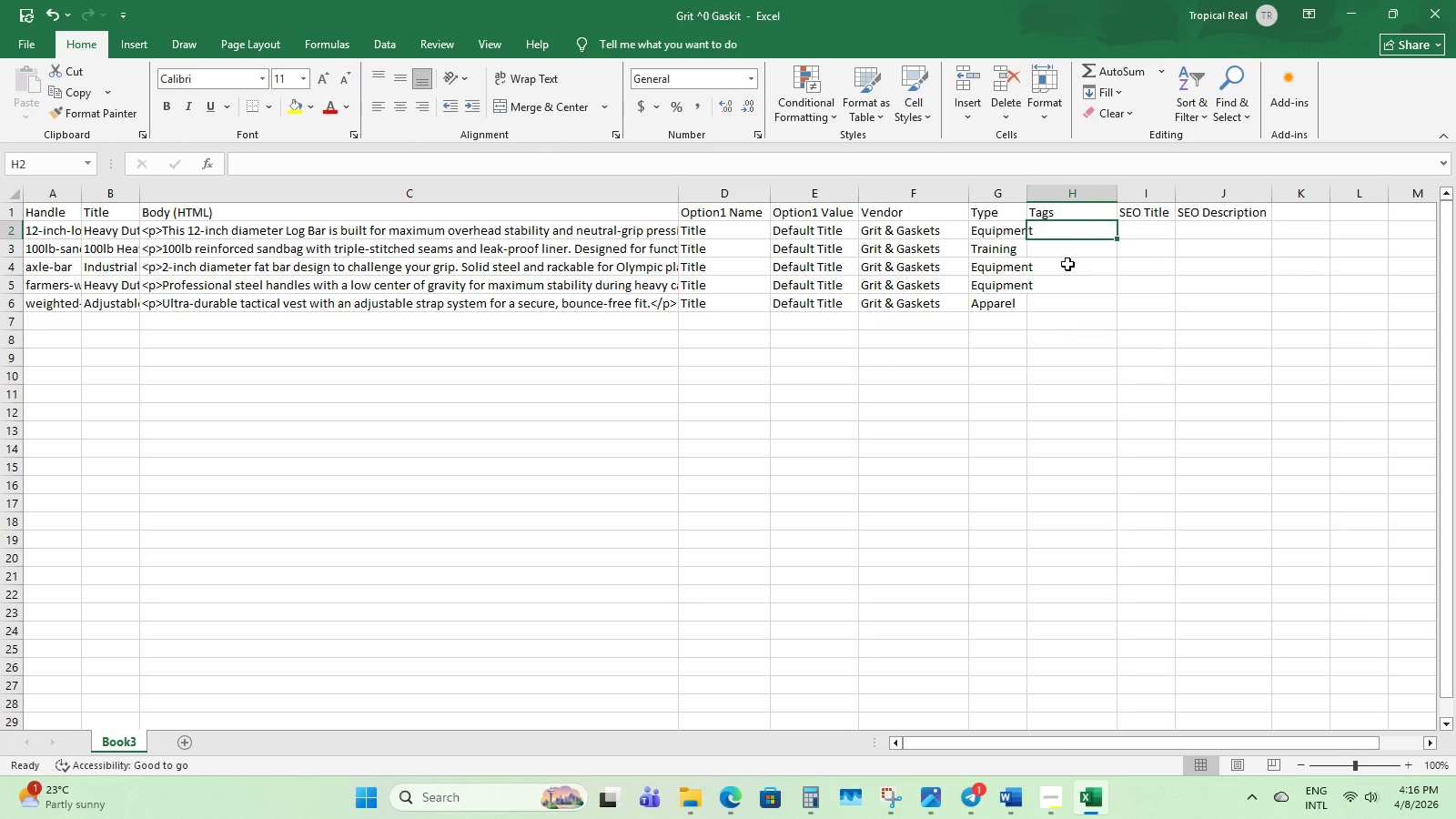 
type(Strongman)
key(NumpadEnter)
type(SAndbag)
 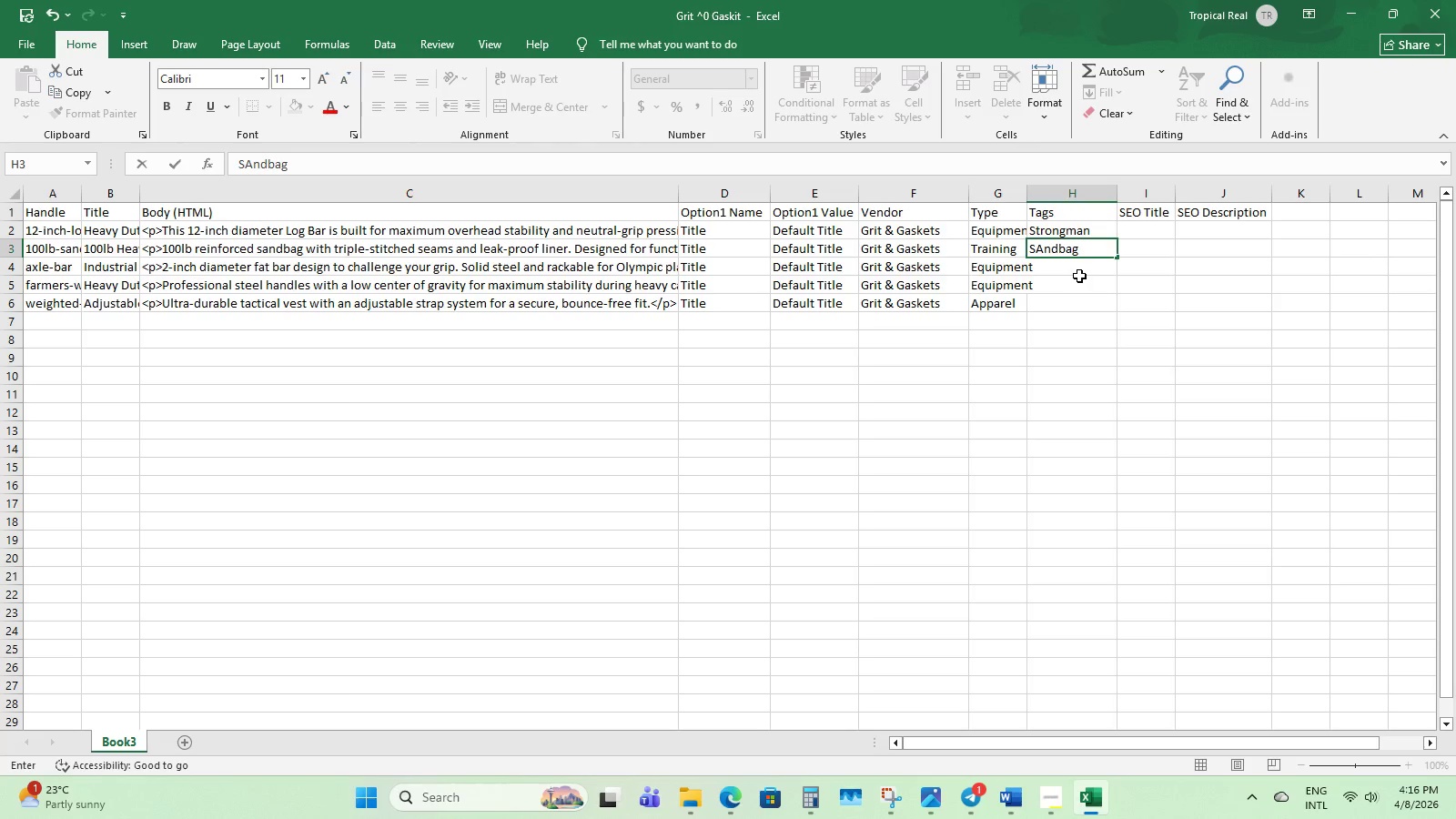 
left_click([1096, 274])
 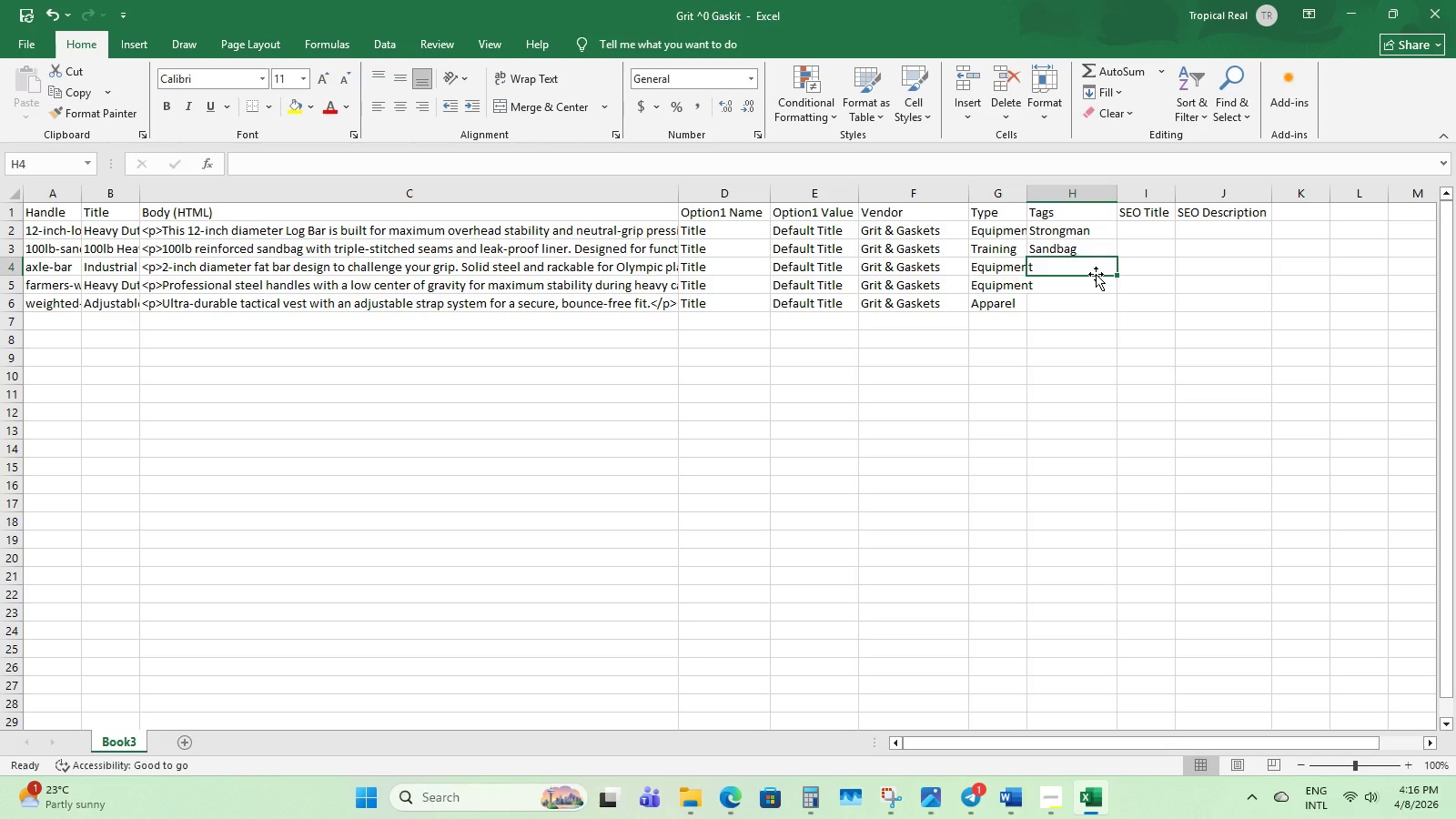 
type(Axle Bar)
 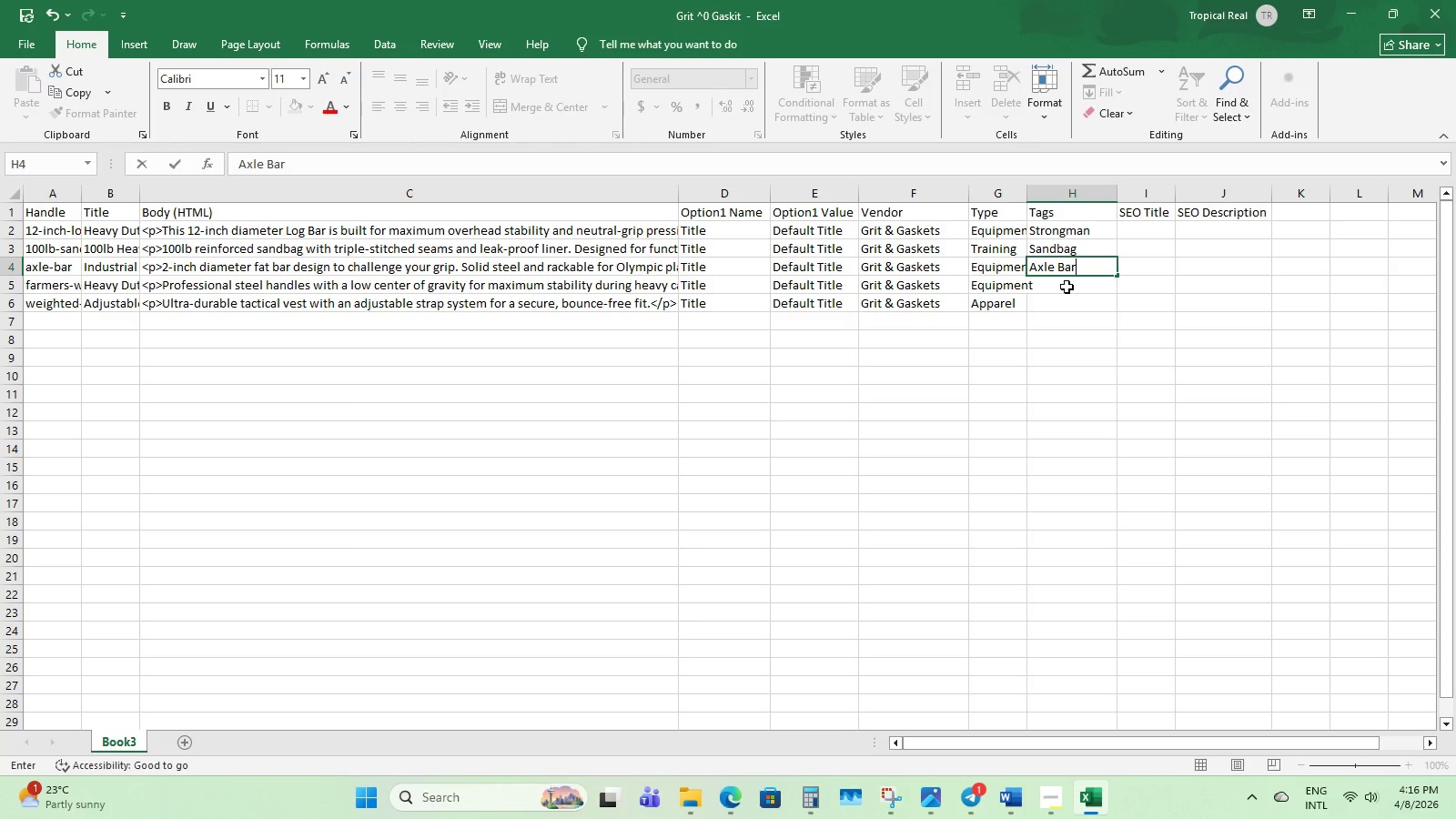 
left_click([1067, 287])
 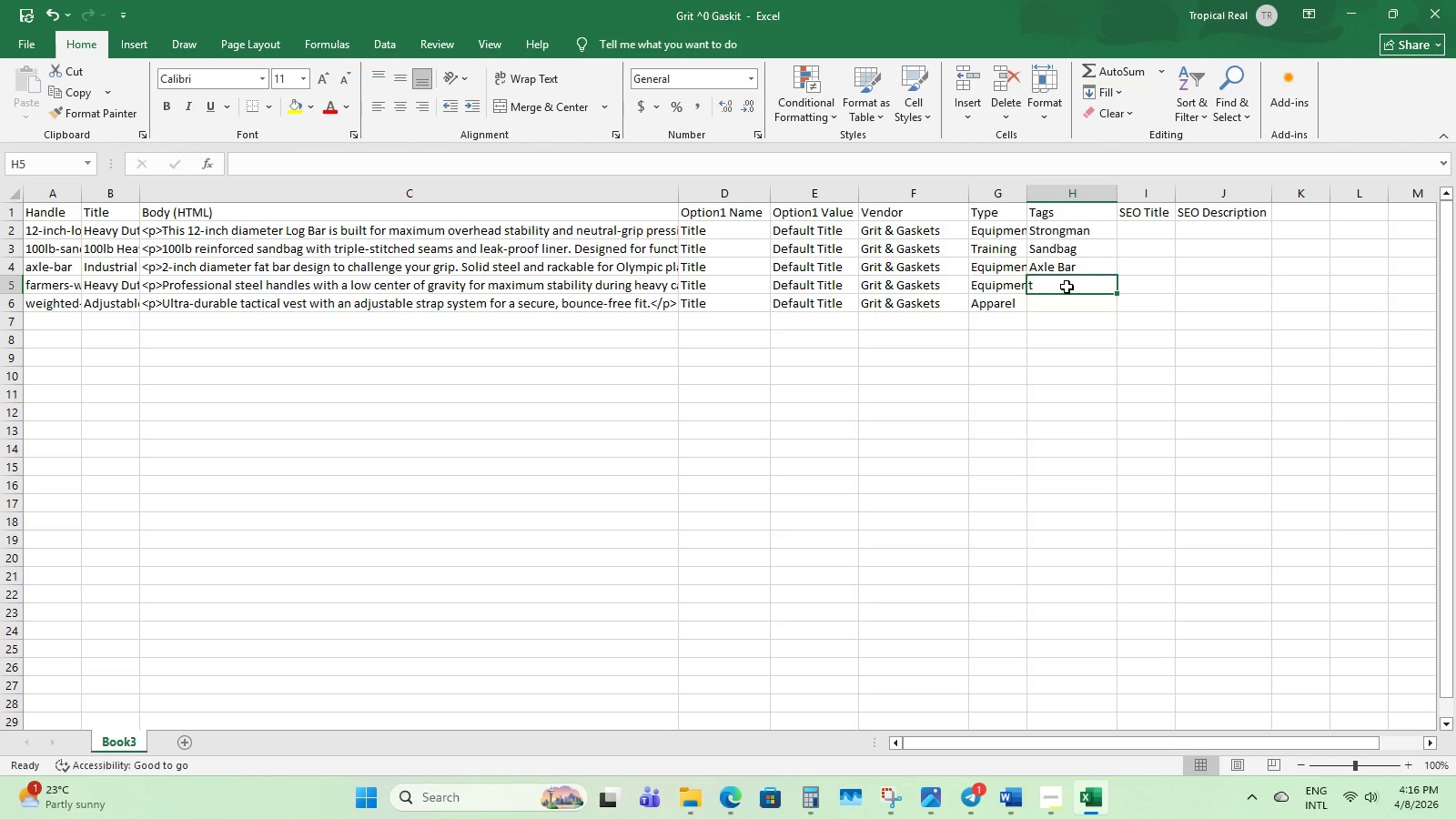 
type(Carries)
 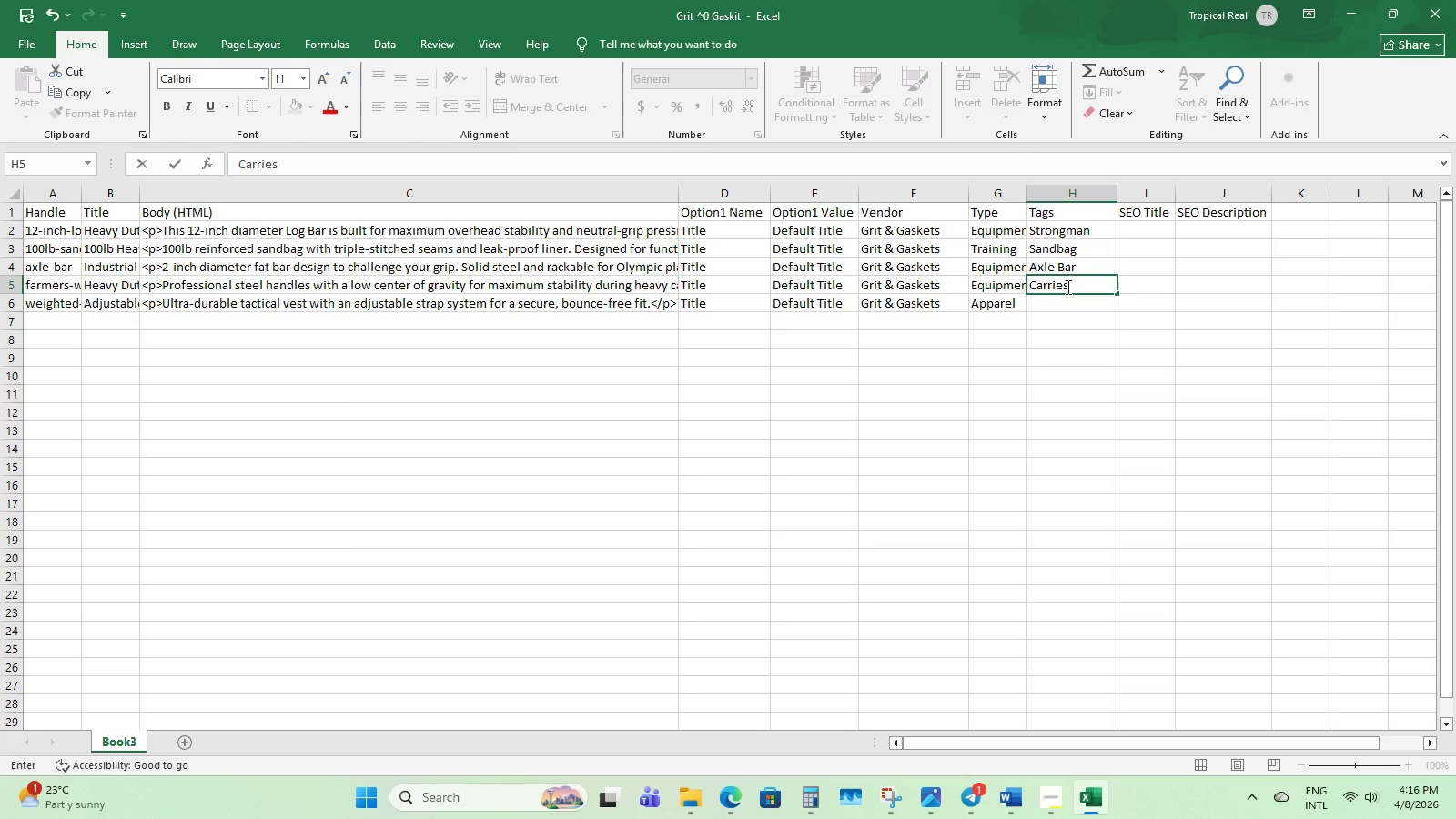 
left_click([1075, 295])
 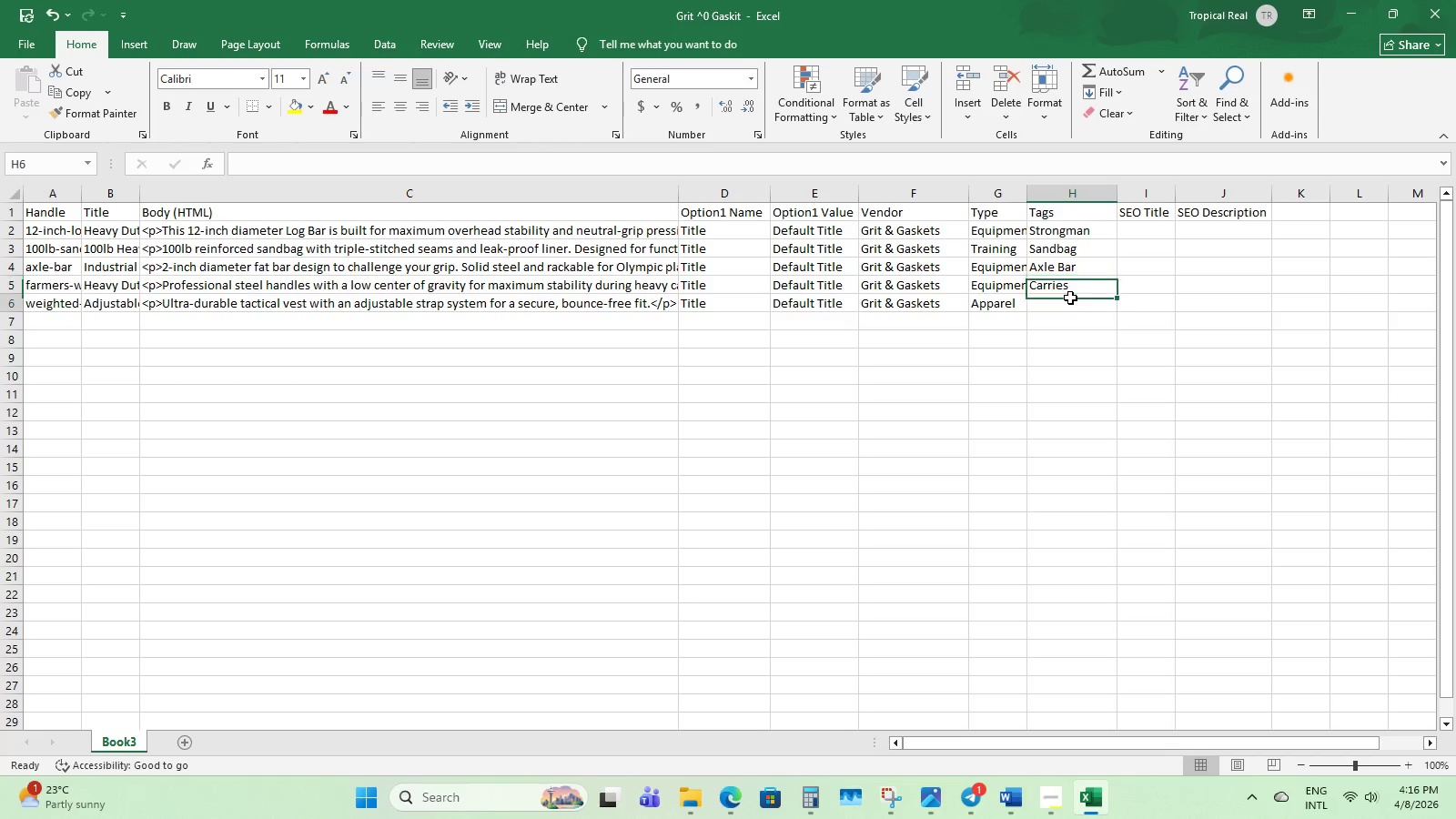 
left_click([1070, 298])
 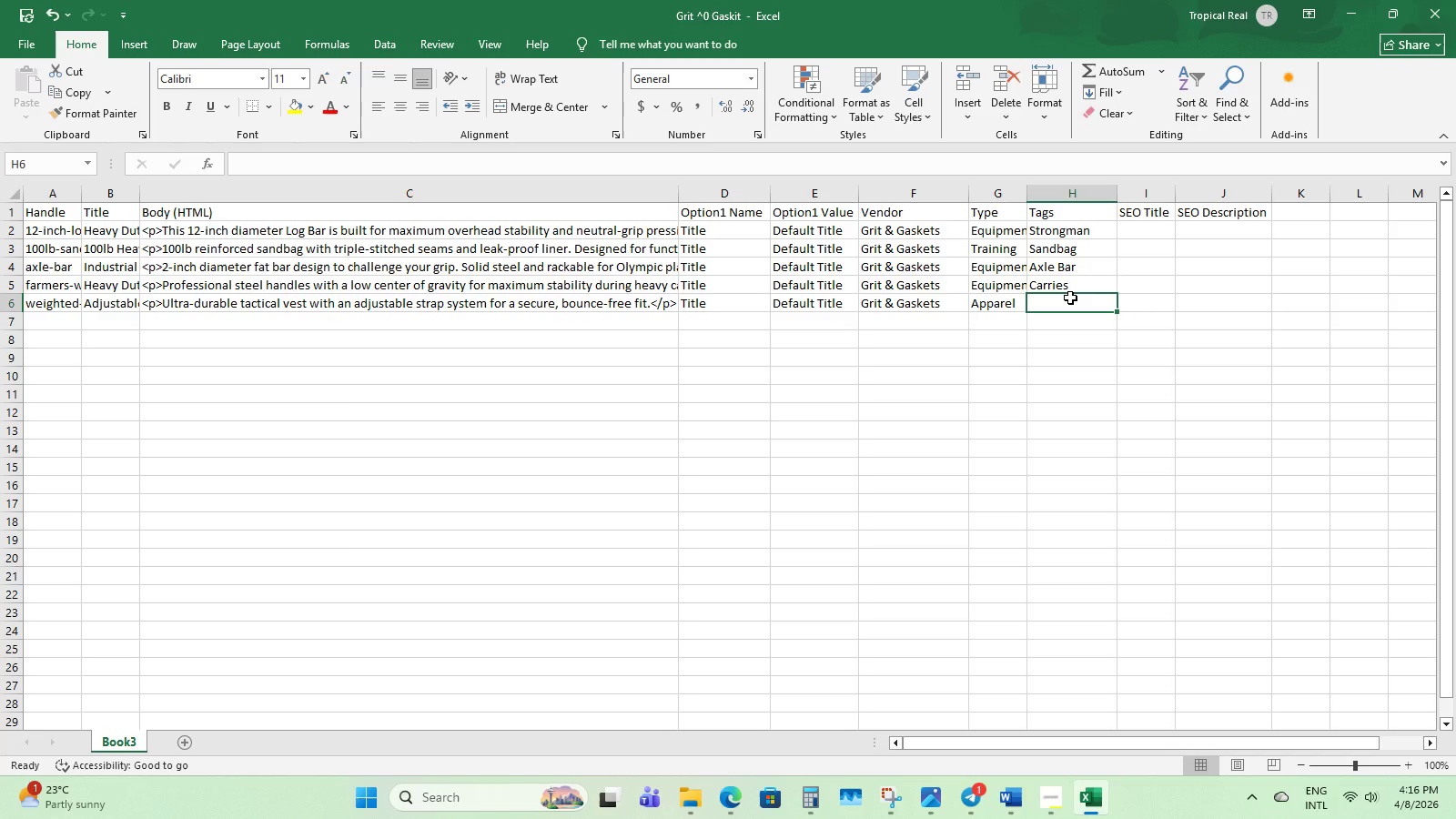 
type(Vest)
 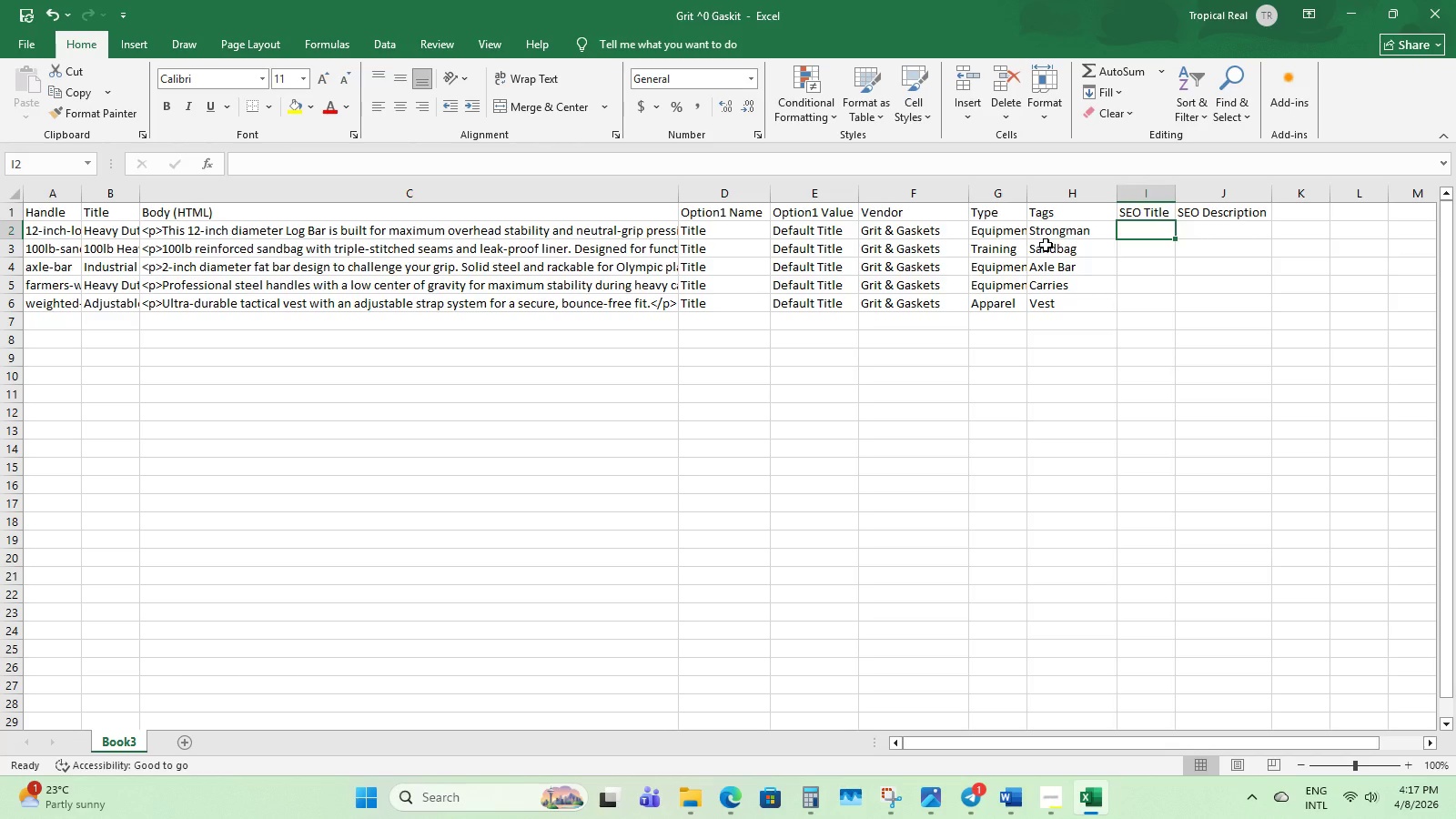 
wait(24.22)
 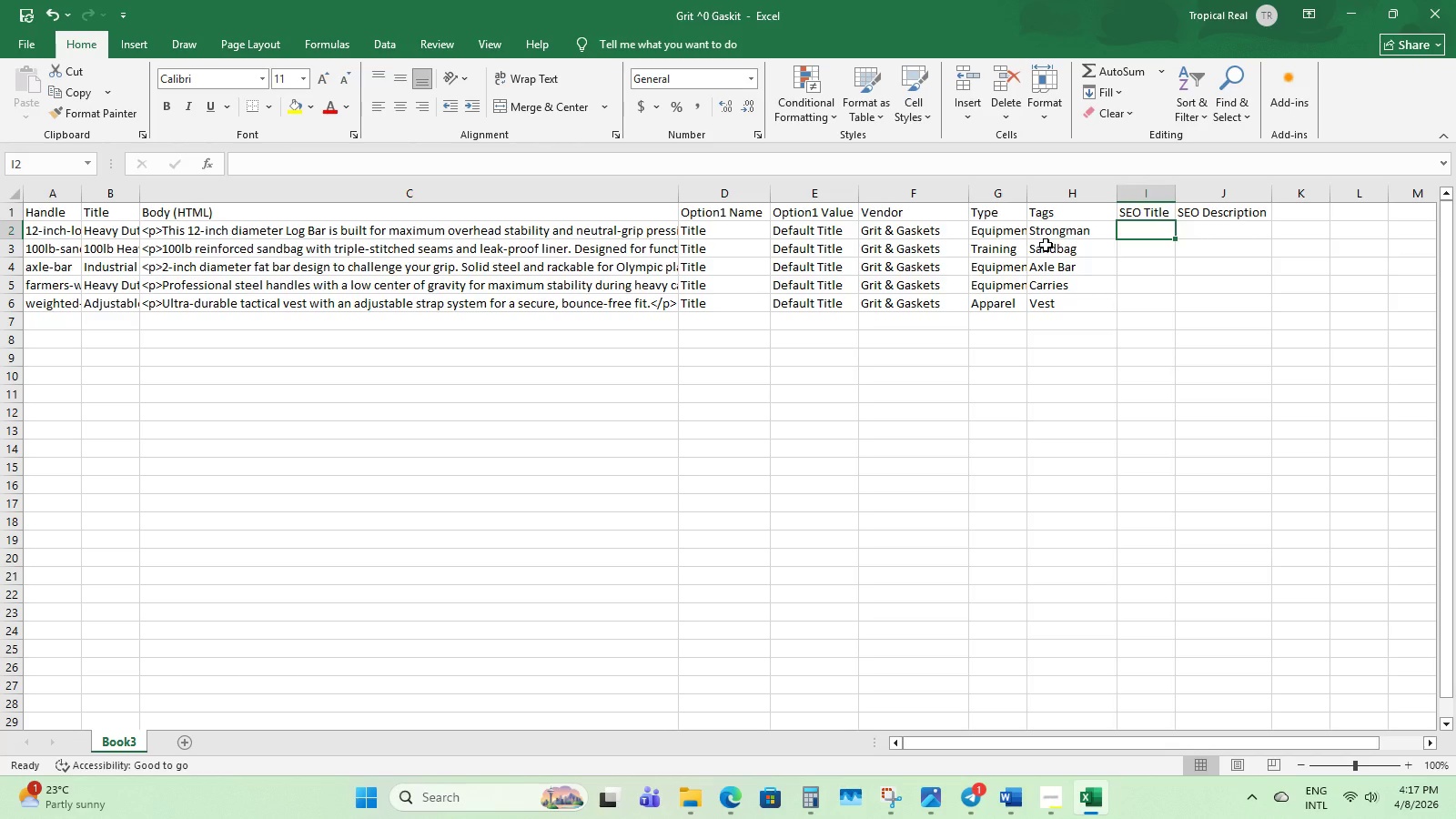 
type(12-inch-Strongman Log BAr )
 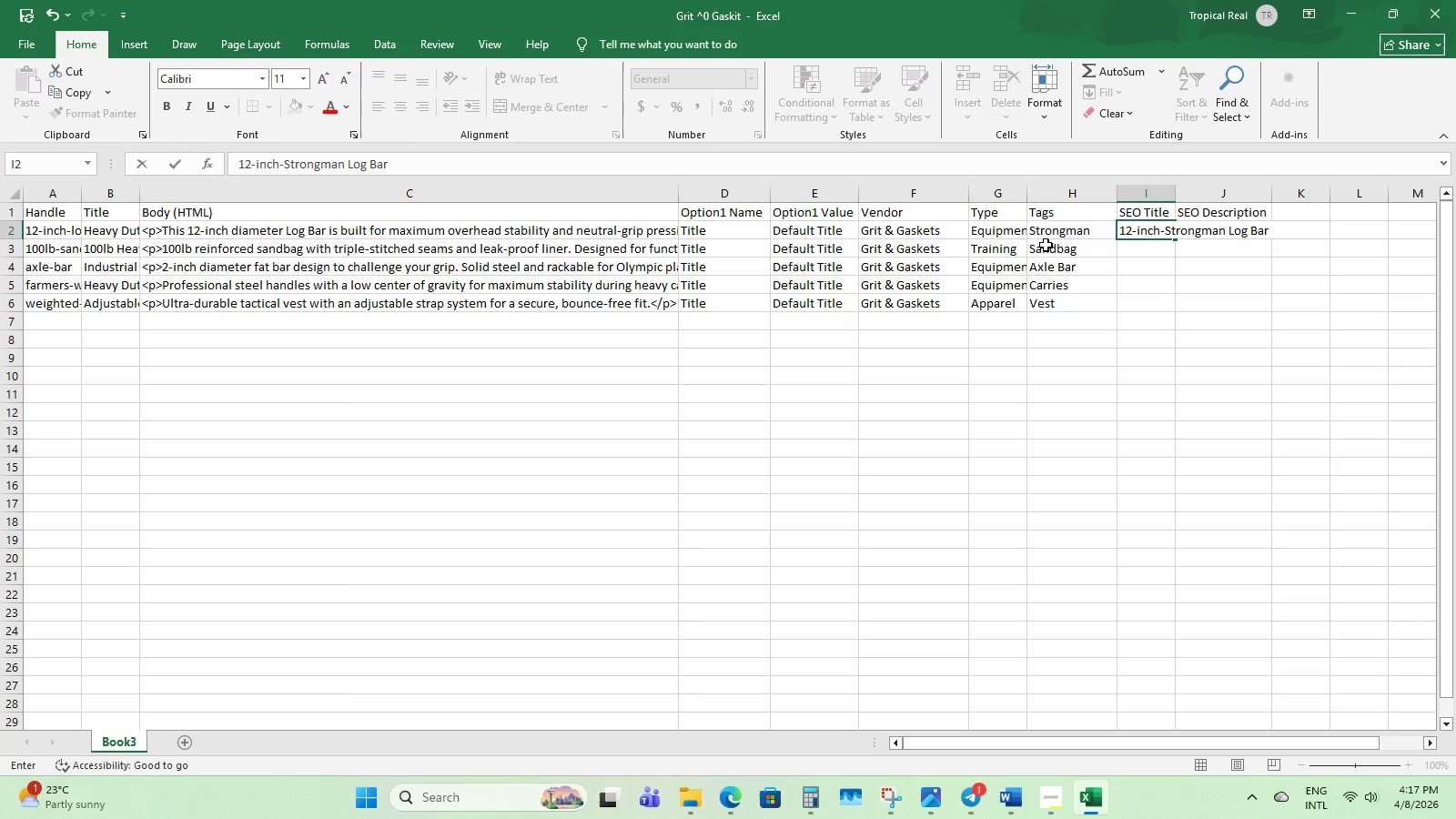 
left_click([1138, 249])
 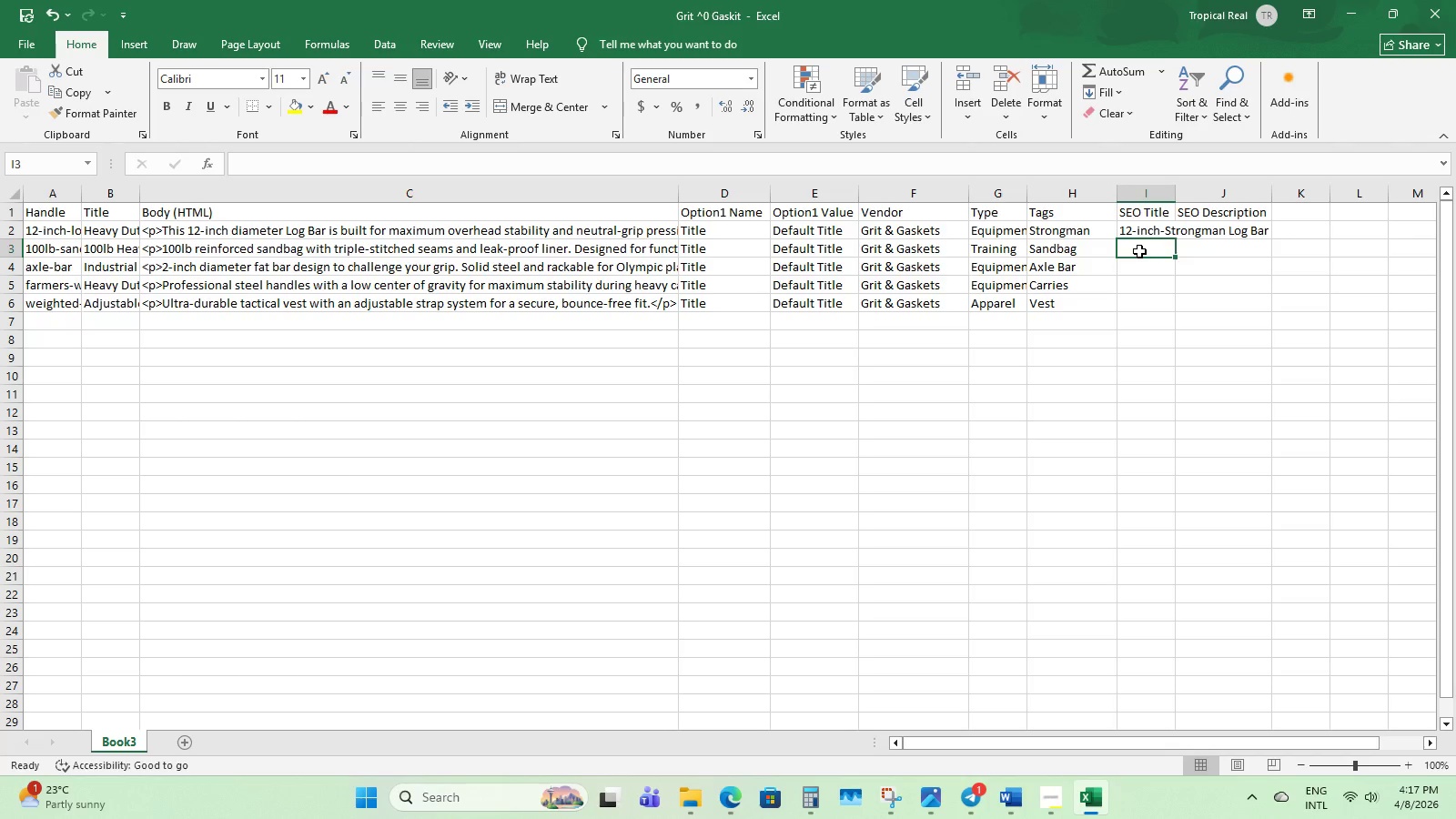 
type(100lb Strongman SA)
key(Backspace)
type(andbag)
 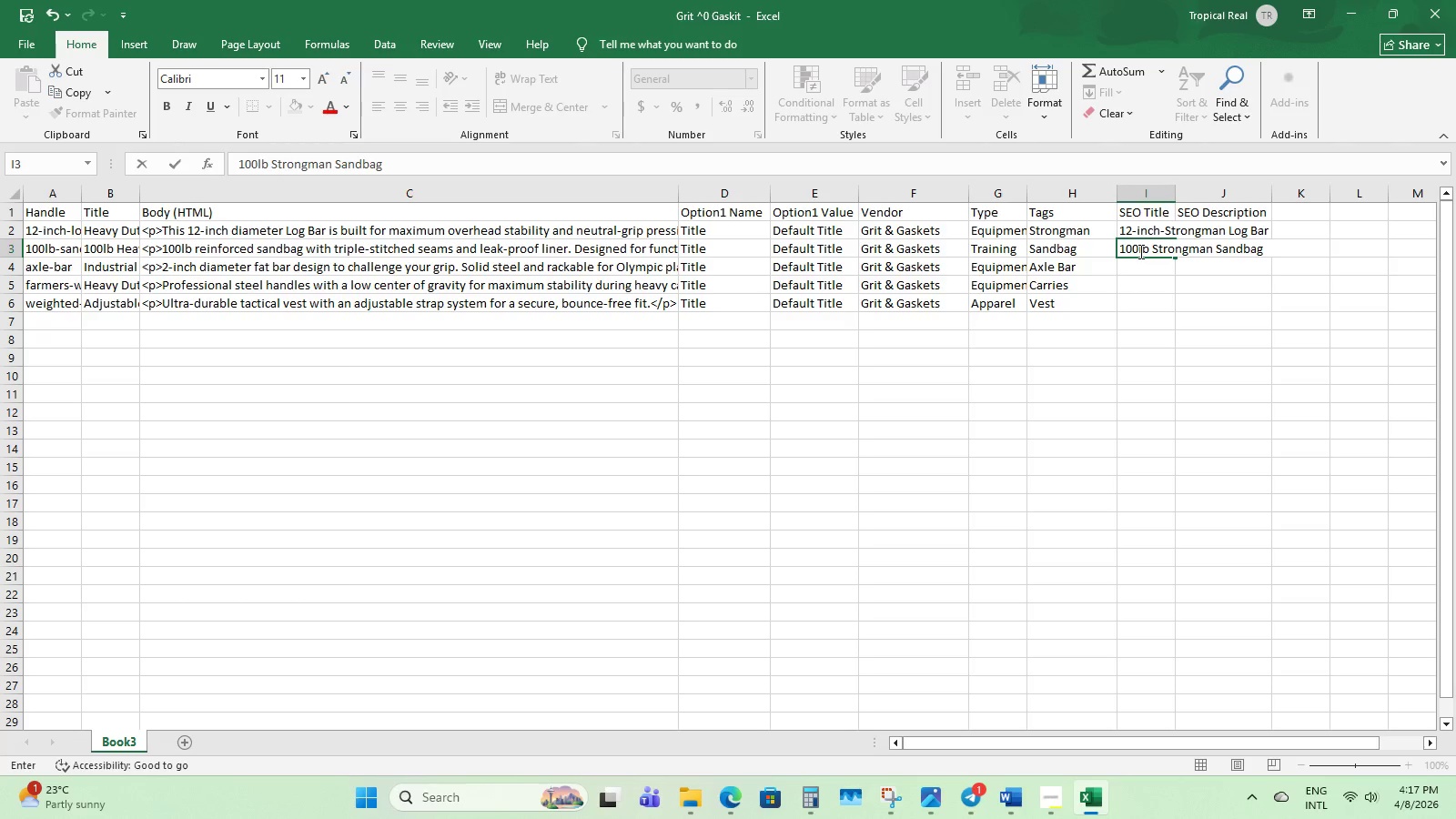 
left_click([1149, 261])
 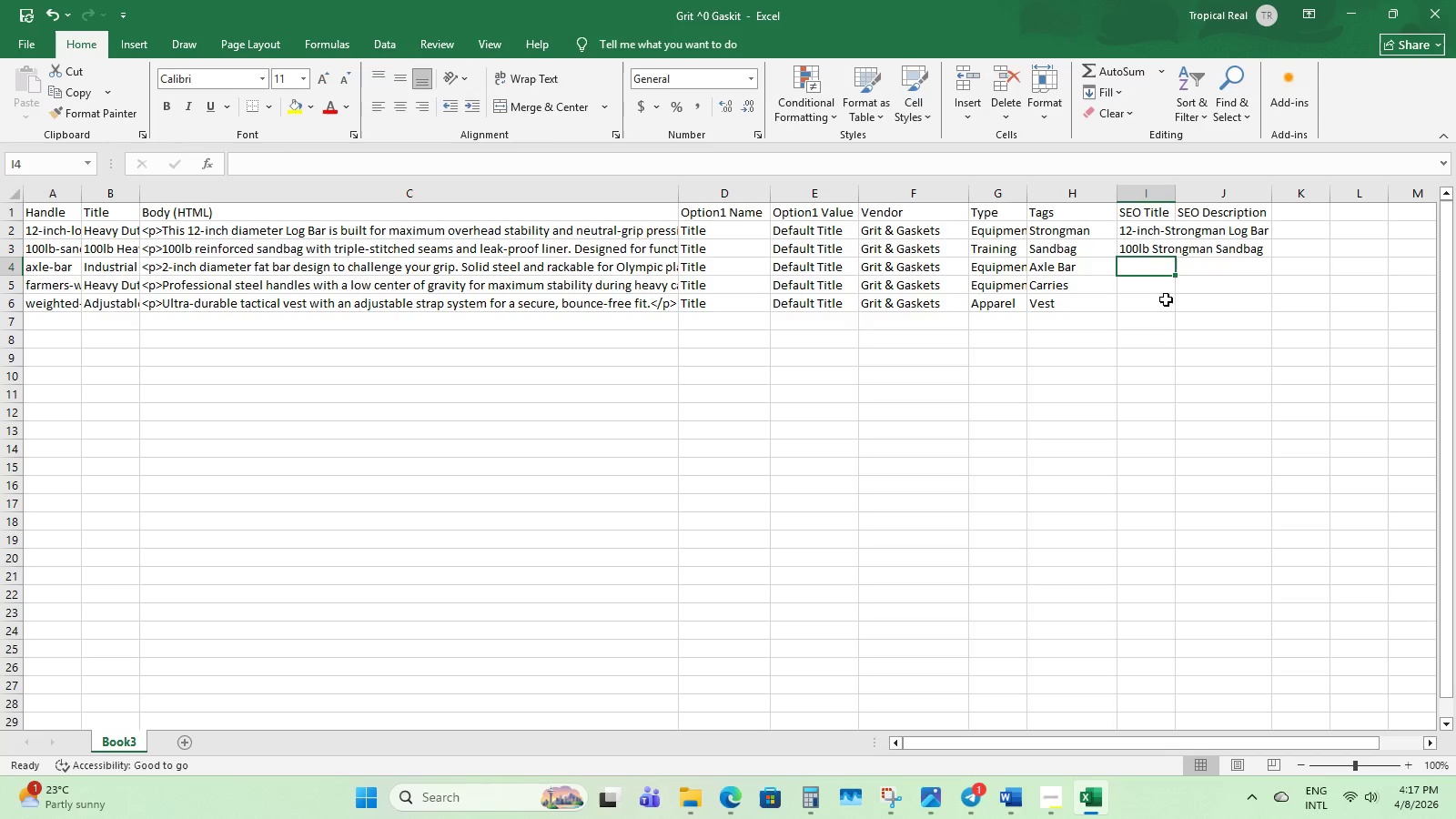 
type(2-inch Thick Grip a)
key(Backspace)
type(Axle Bar)
 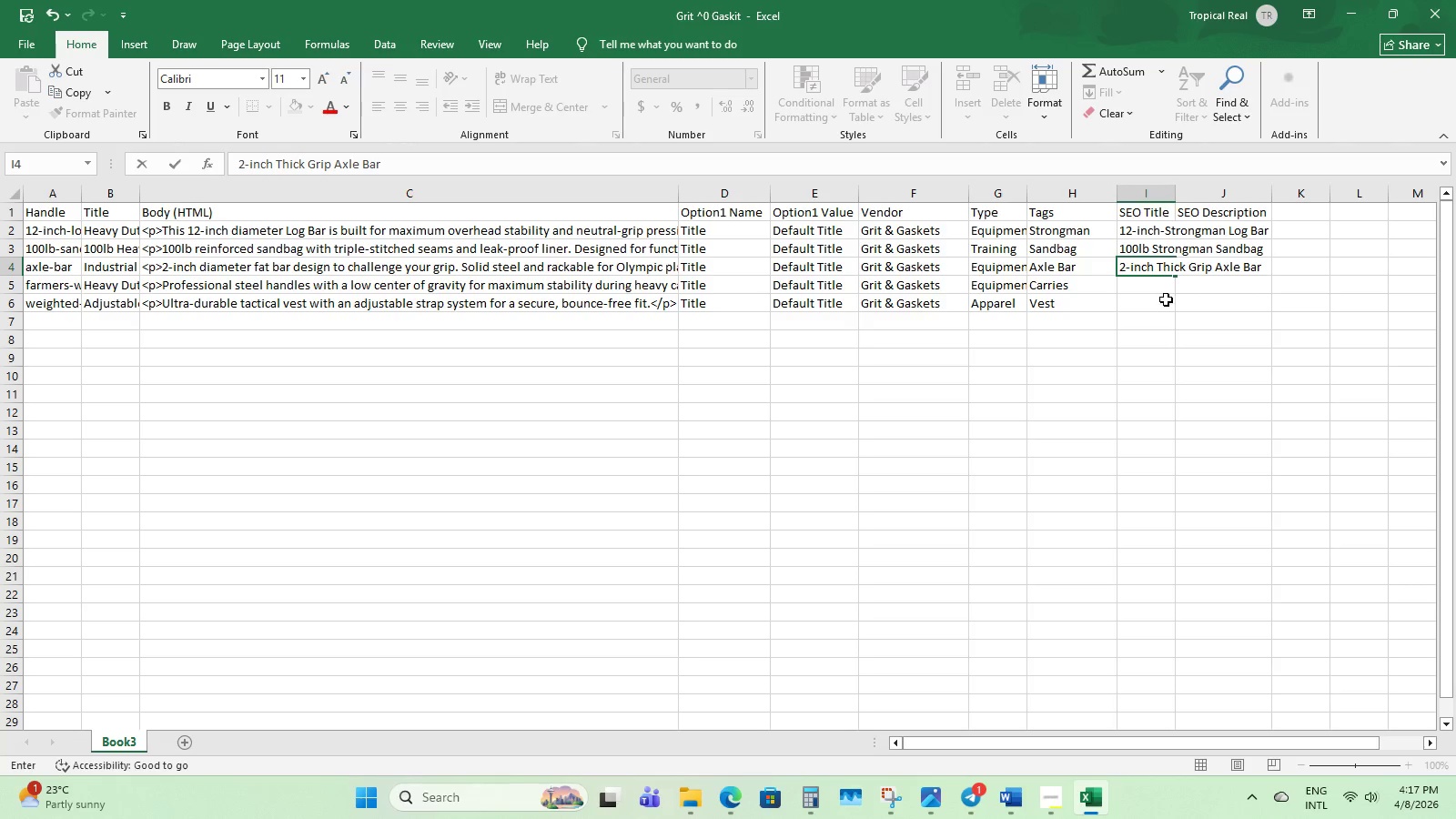 
left_click([1149, 284])
 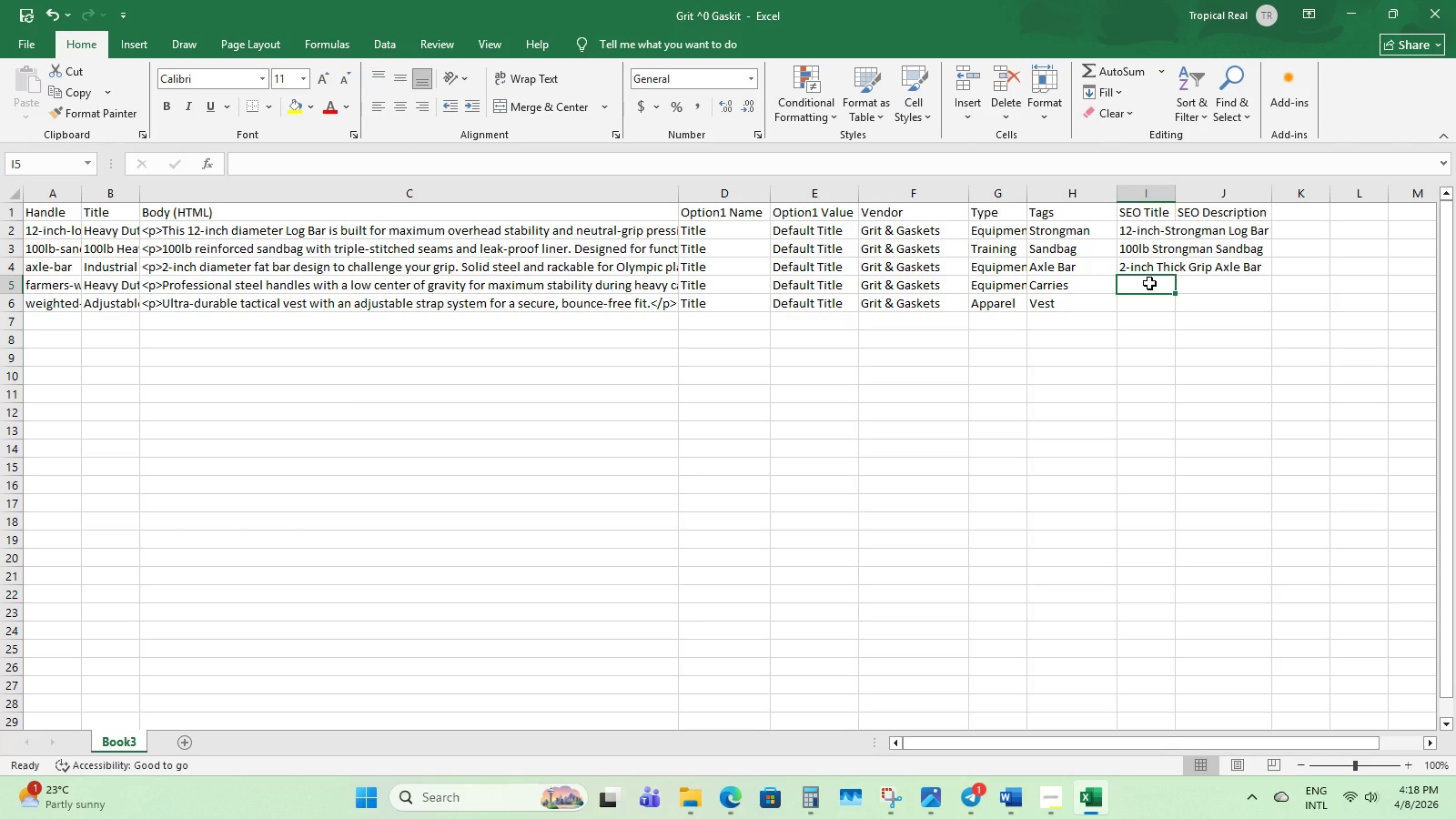 
type(Stro)
key(Backspace)
type(r)
key(Backspace)
type(ong )
key(Backspace)
type(man Farmers)
key(Backspace)
type('s Walk Handles)
 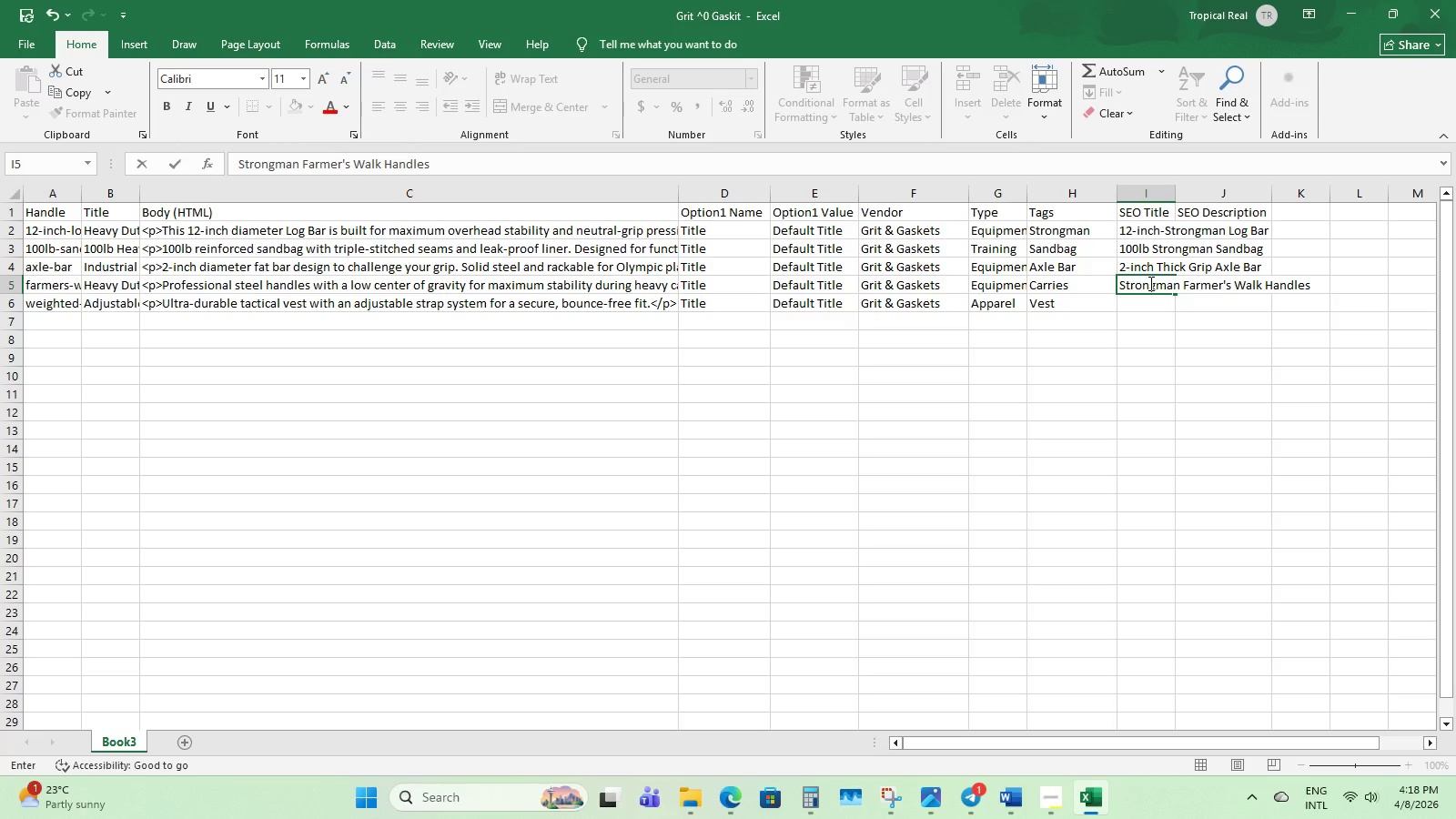 
left_click([1140, 303])
 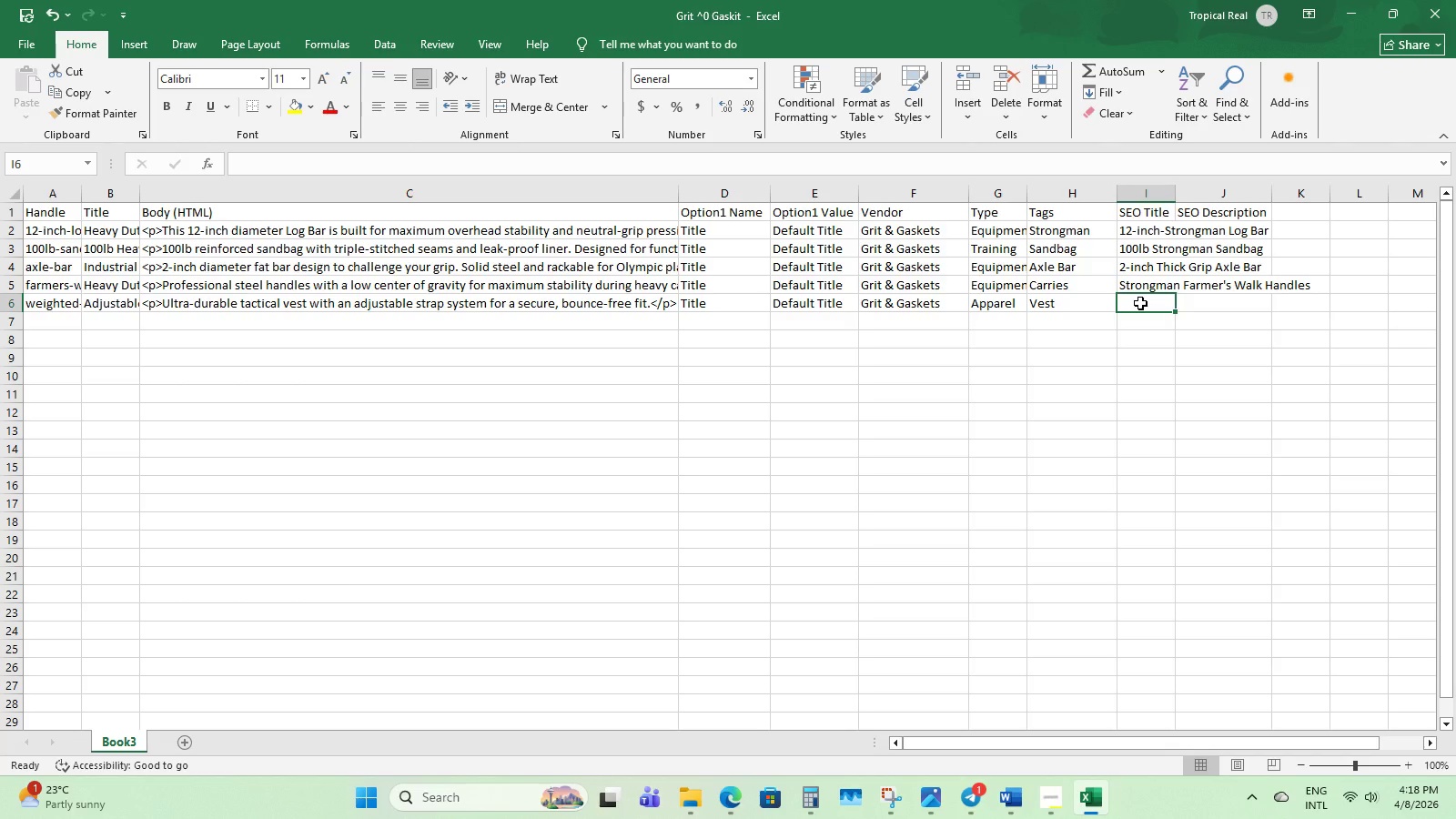 
type(Adjustable Weighted Vest )
key(Backspace)
 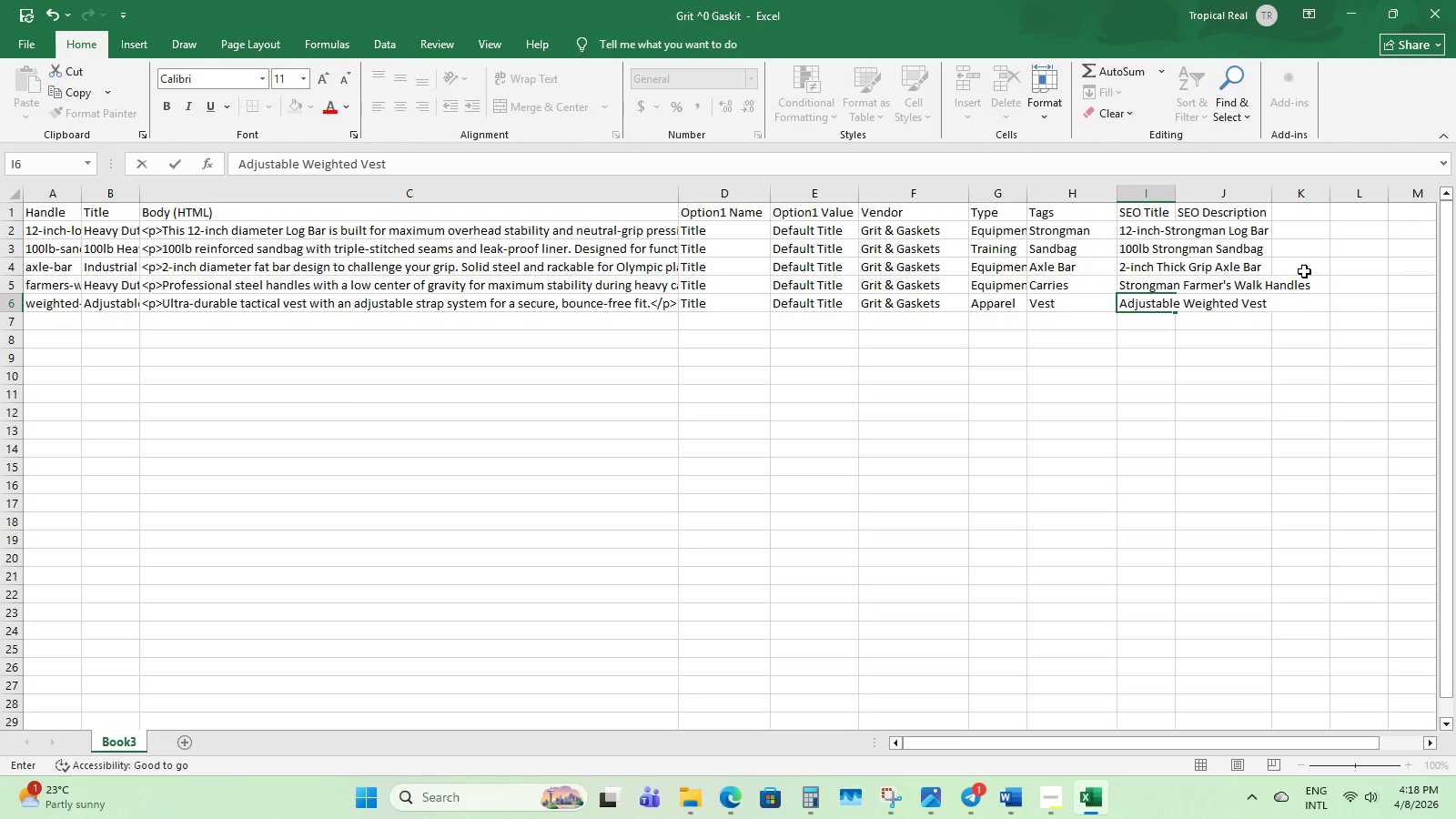 
left_click([1300, 248])
 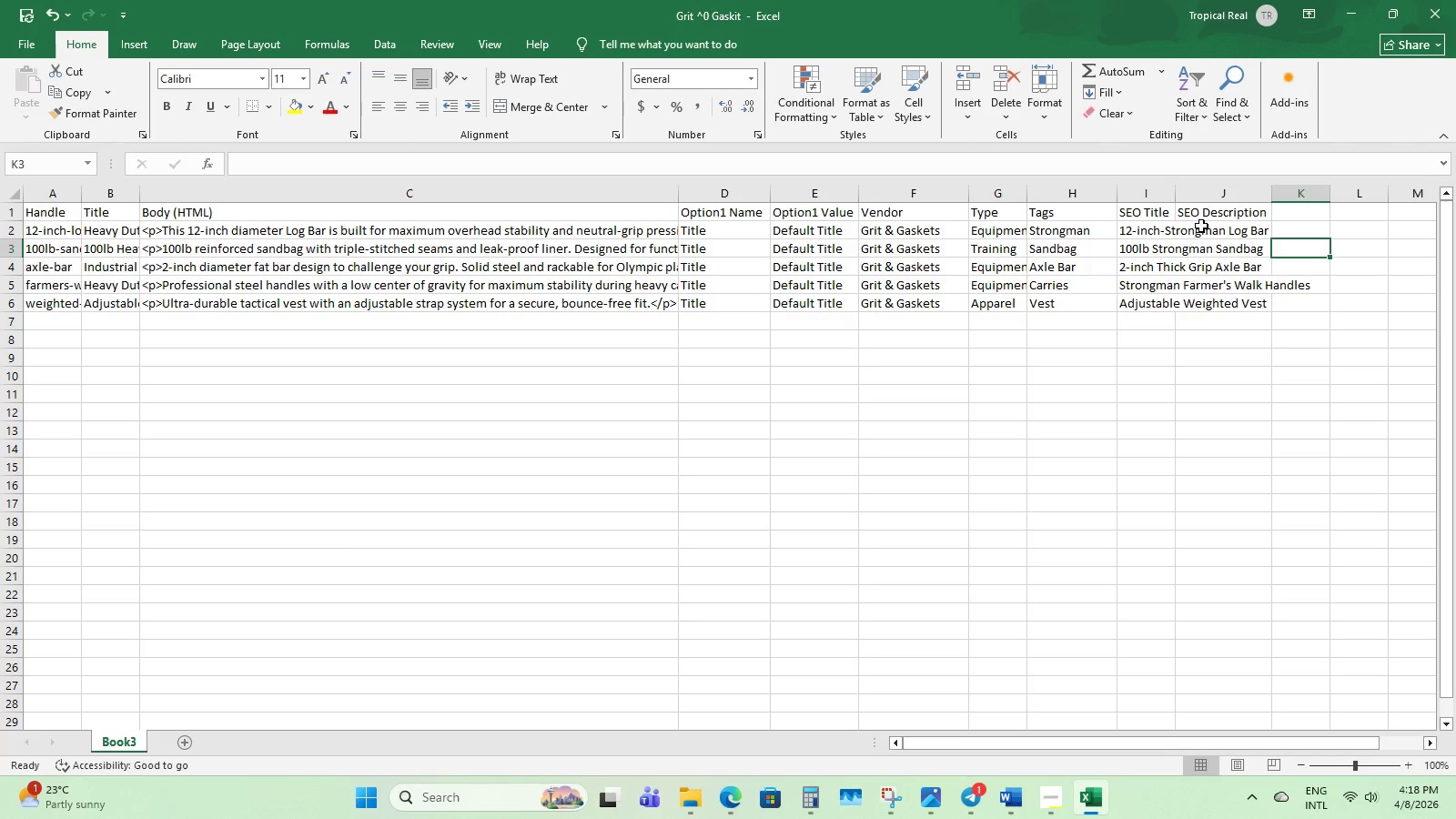 
left_click([1201, 226])
 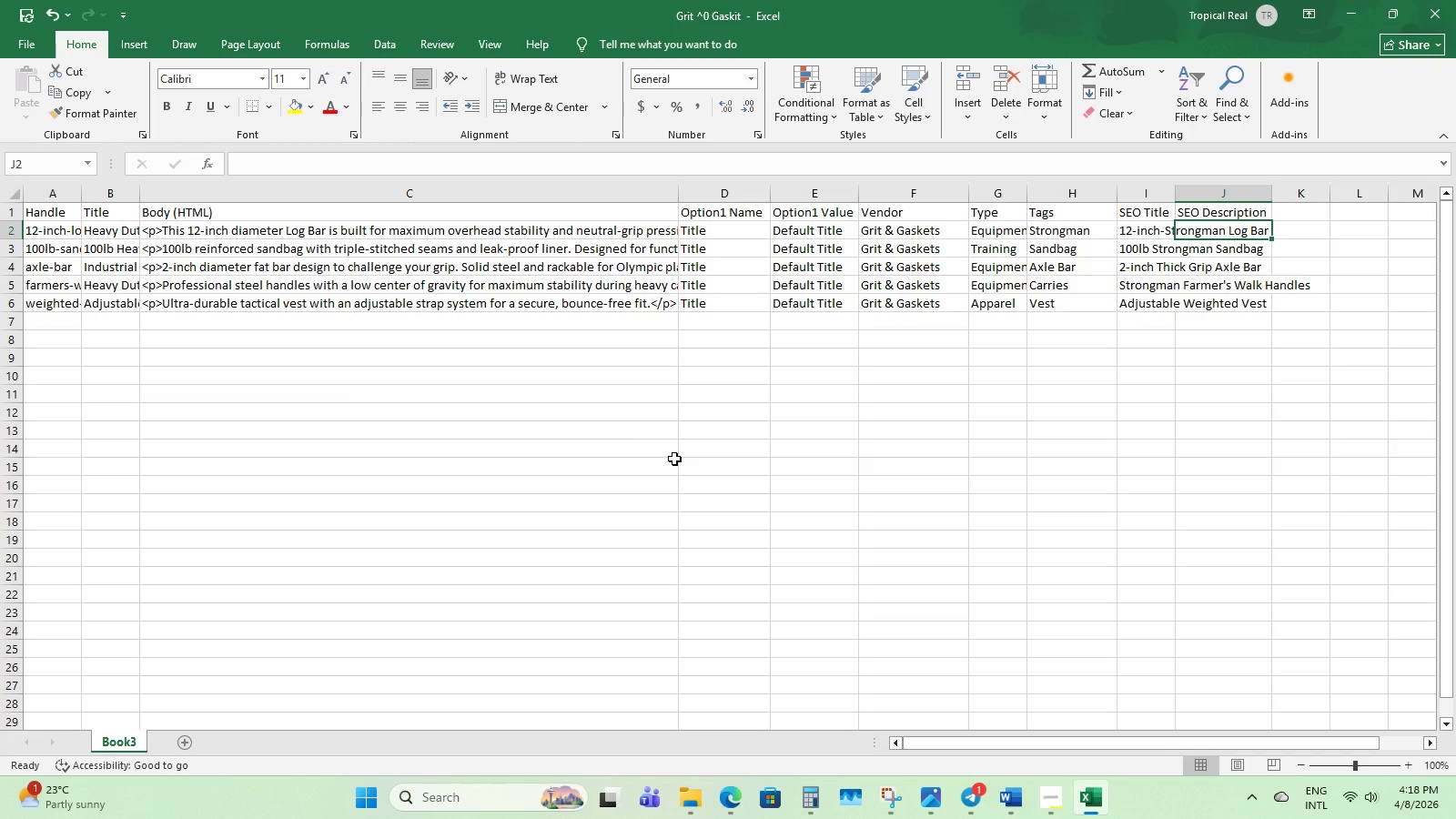 
type(Heavy Duty Overhead)
key(Backspace)
type(d Press Gear)
 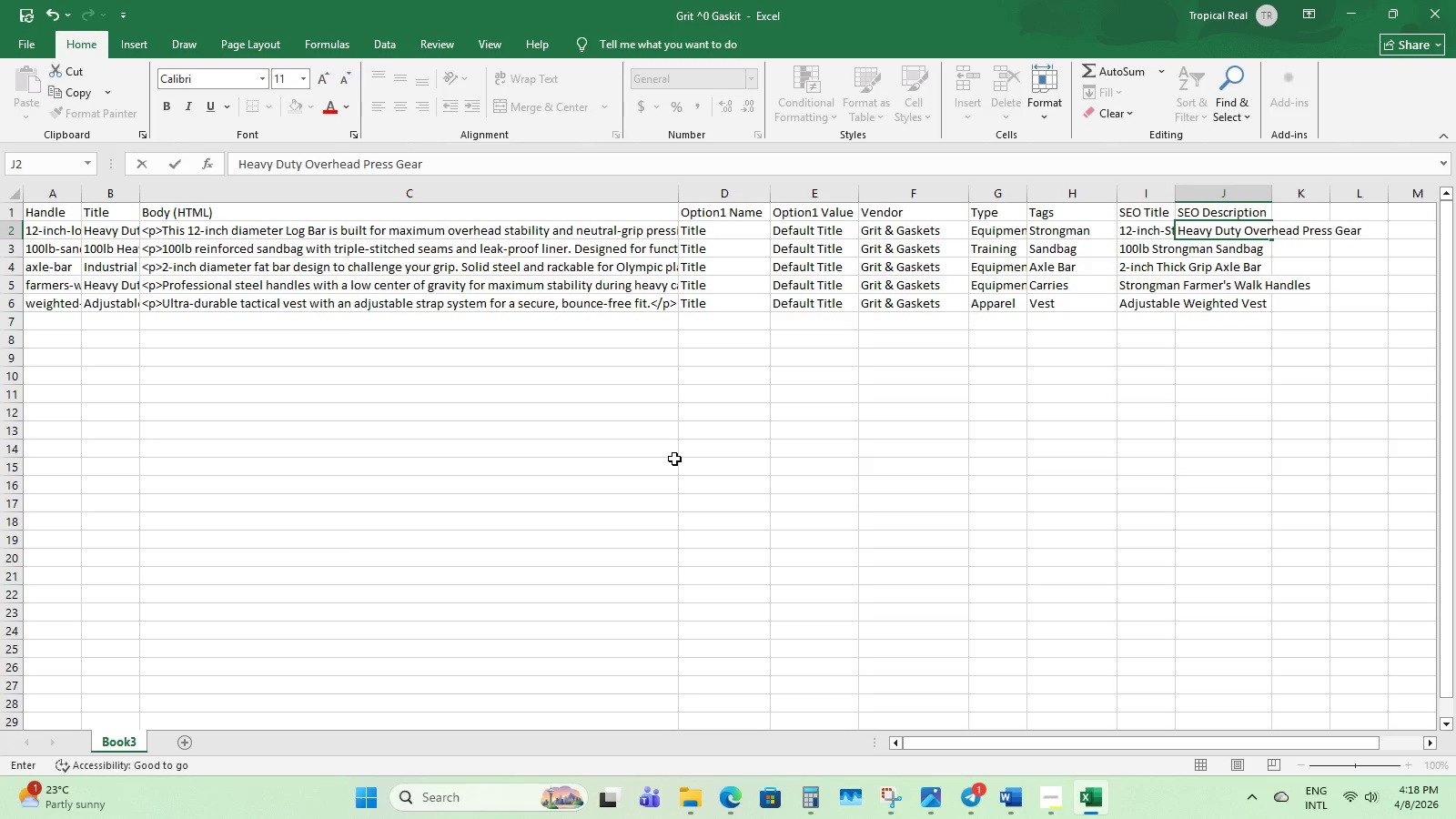 
left_click([1228, 247])
 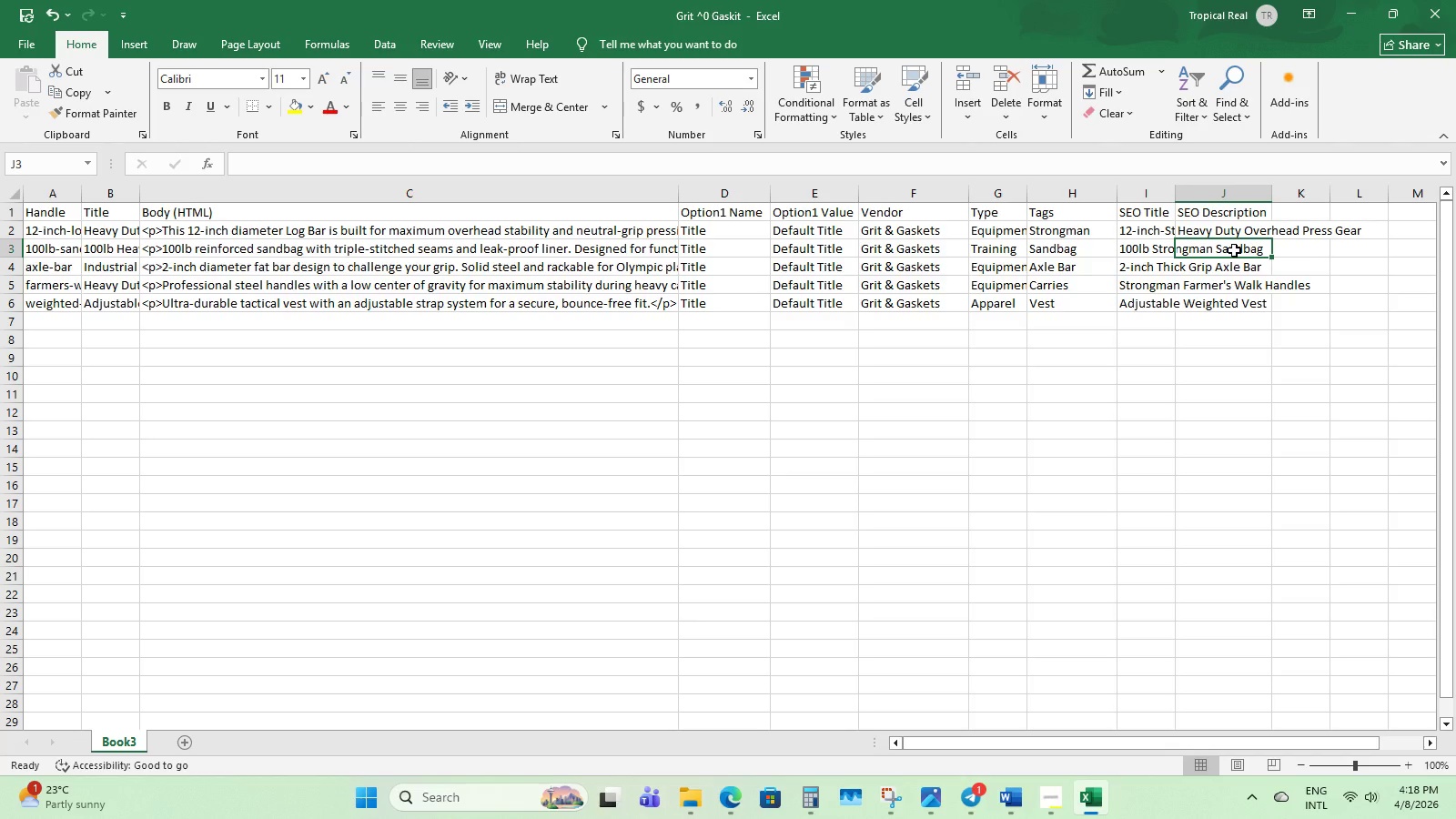 
type(Rugged Fuc)
key(Backspace)
type(nctional Fitness)
 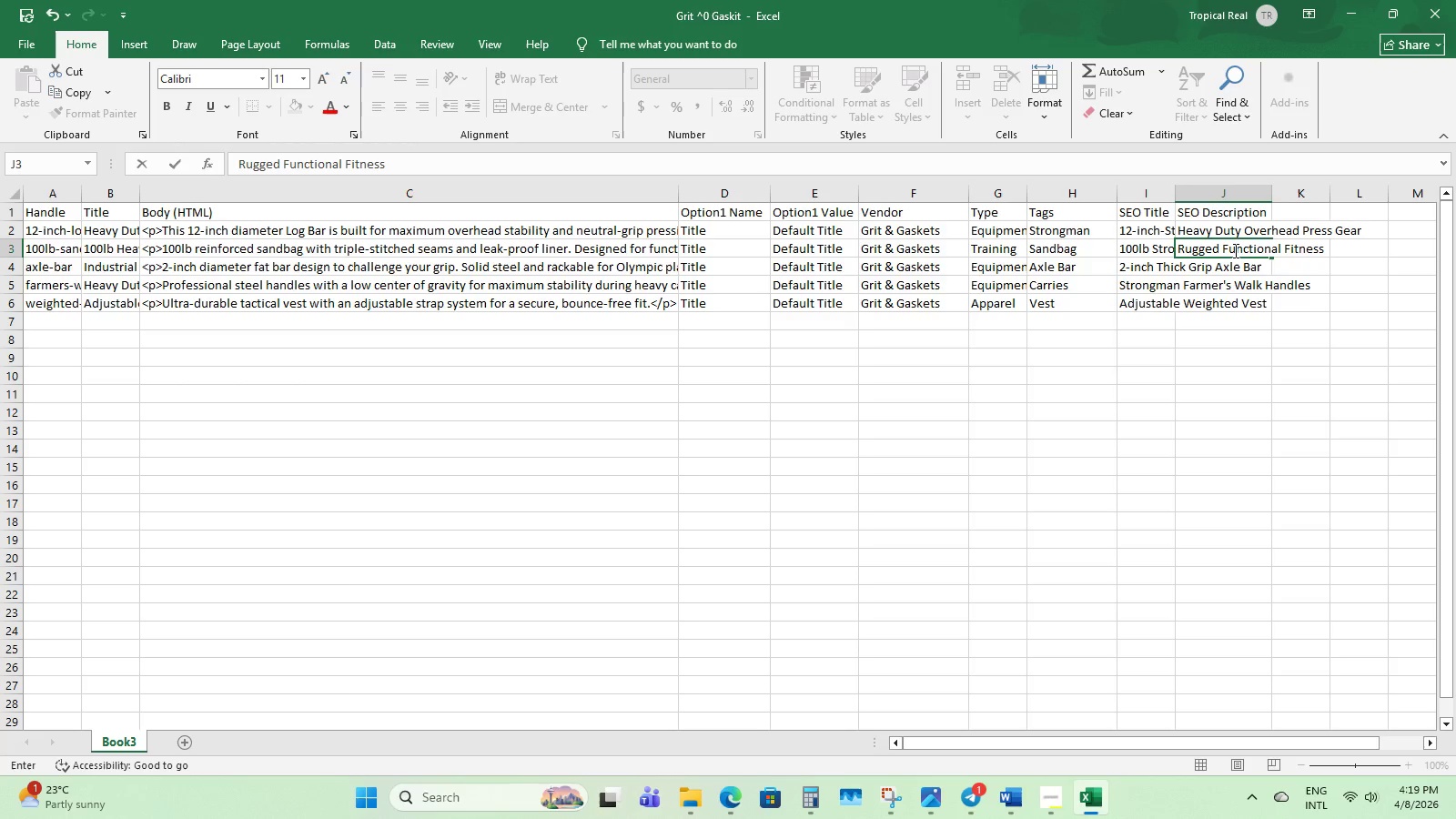 
type( Gear)
 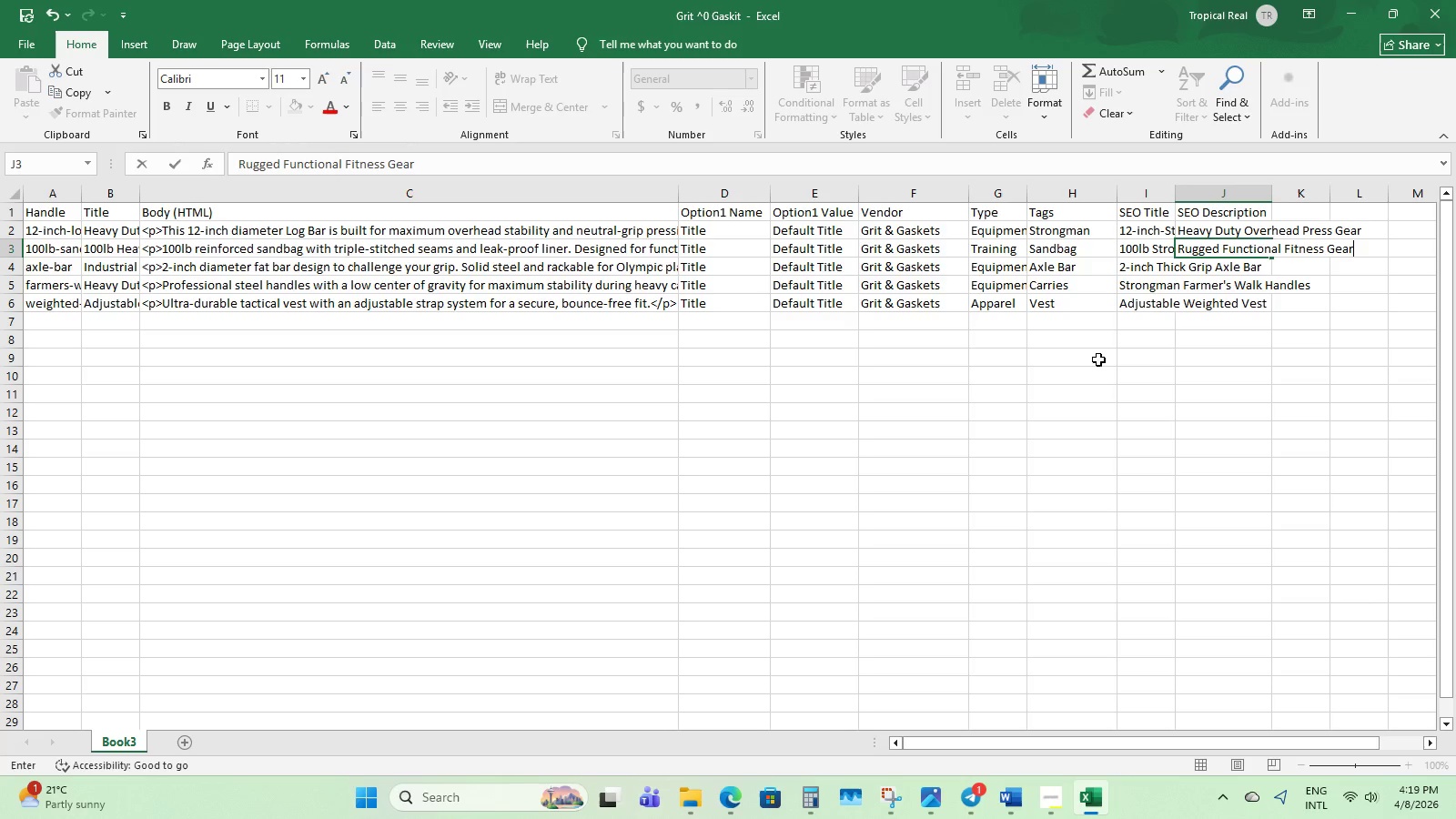 
wait(5.84)
 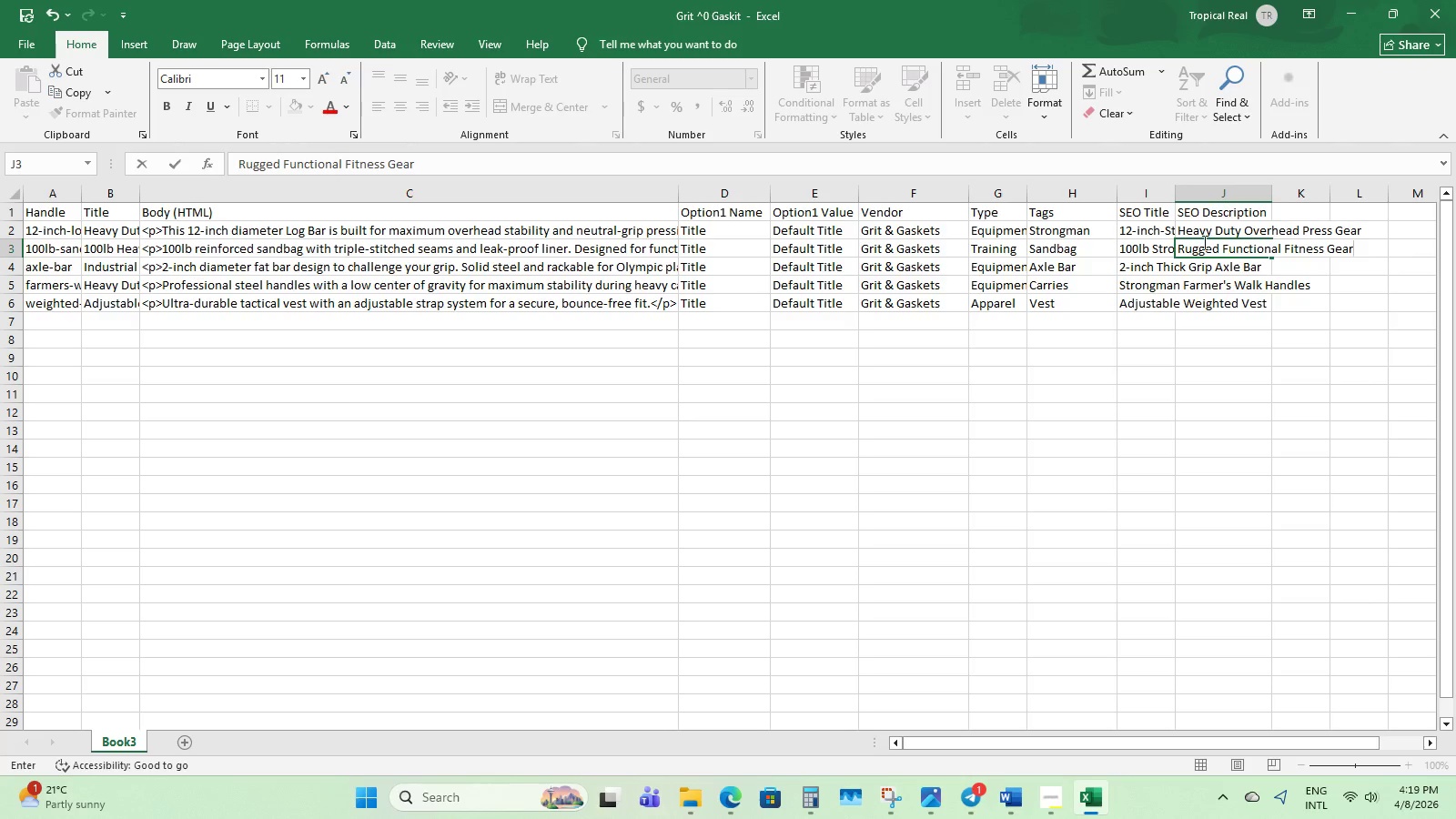 
left_click([1198, 272])
 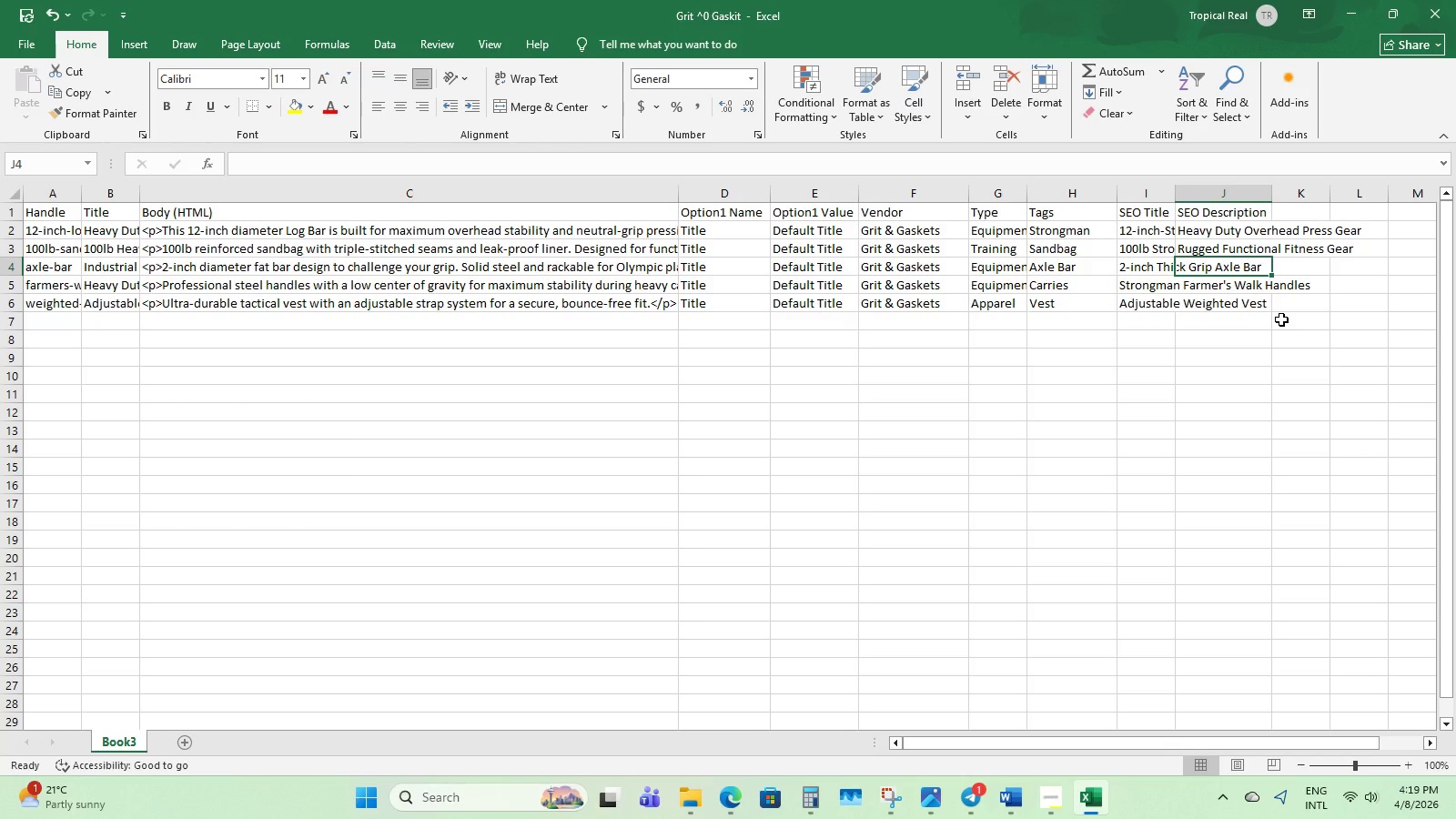 
type(In)
key(Backspace)
key(Backspace)
key(Backspace)
type(Industrial Steel )
 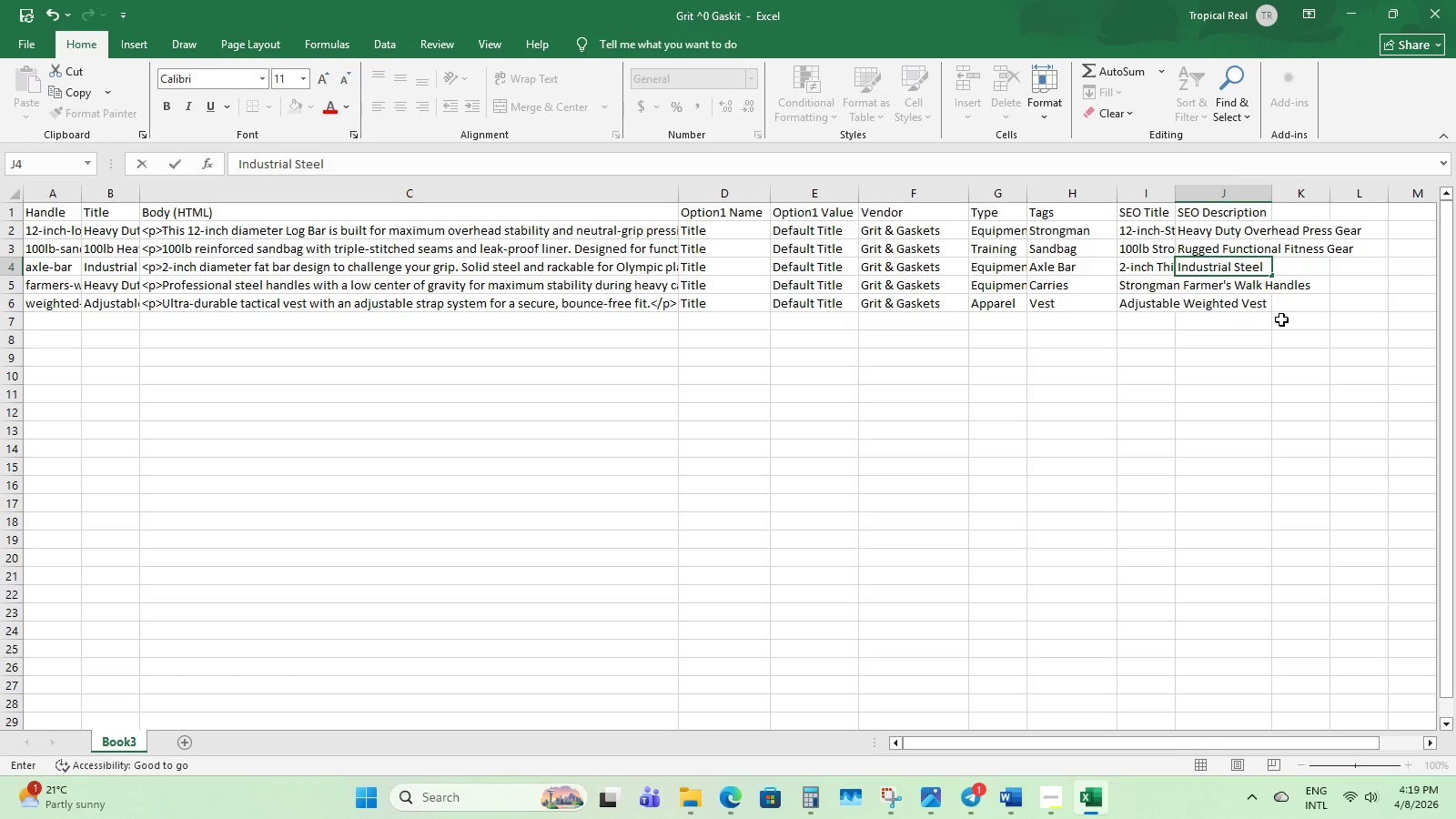 
 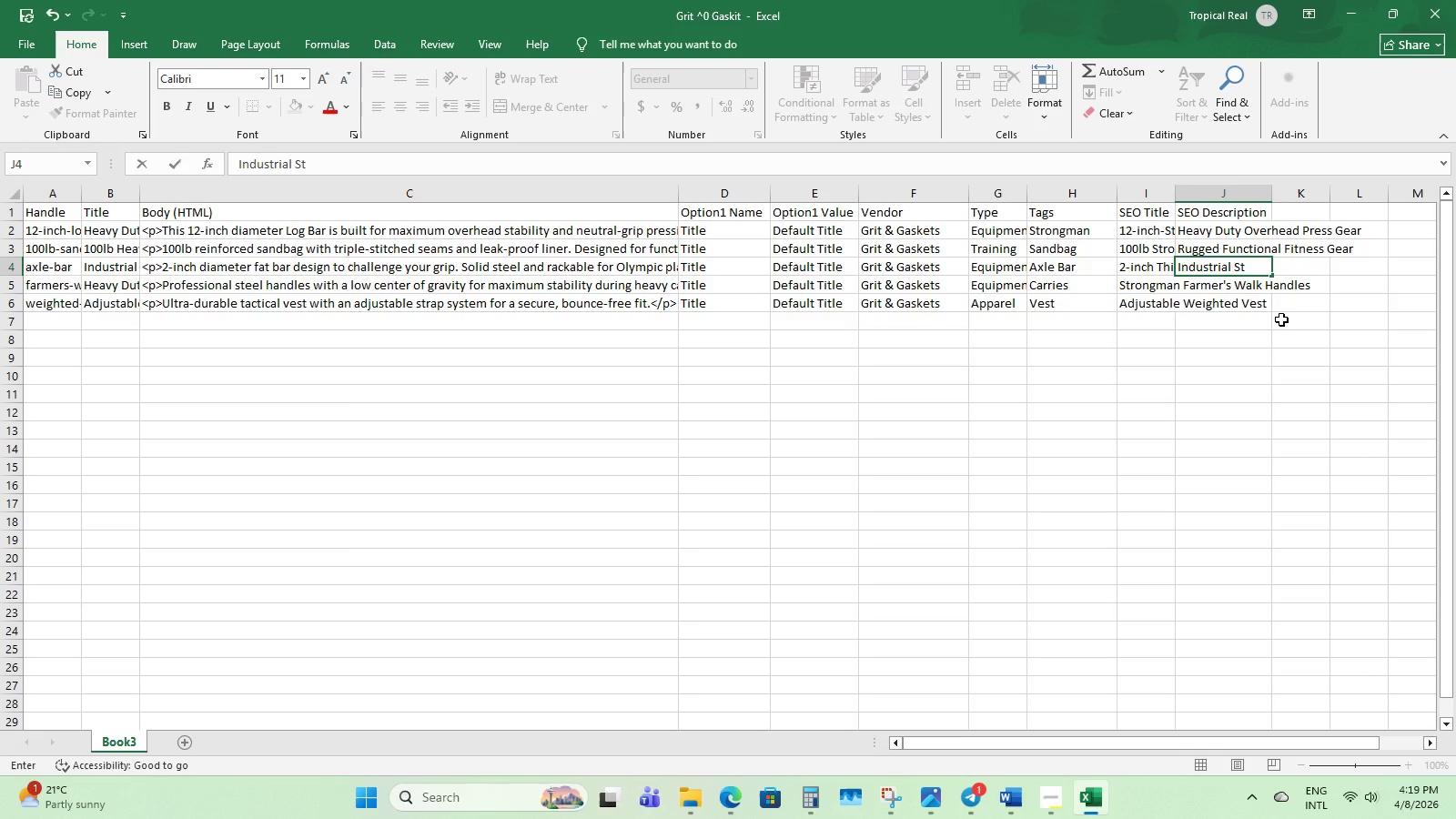 
hold_key(key=ShiftLeft, duration=0.38)
 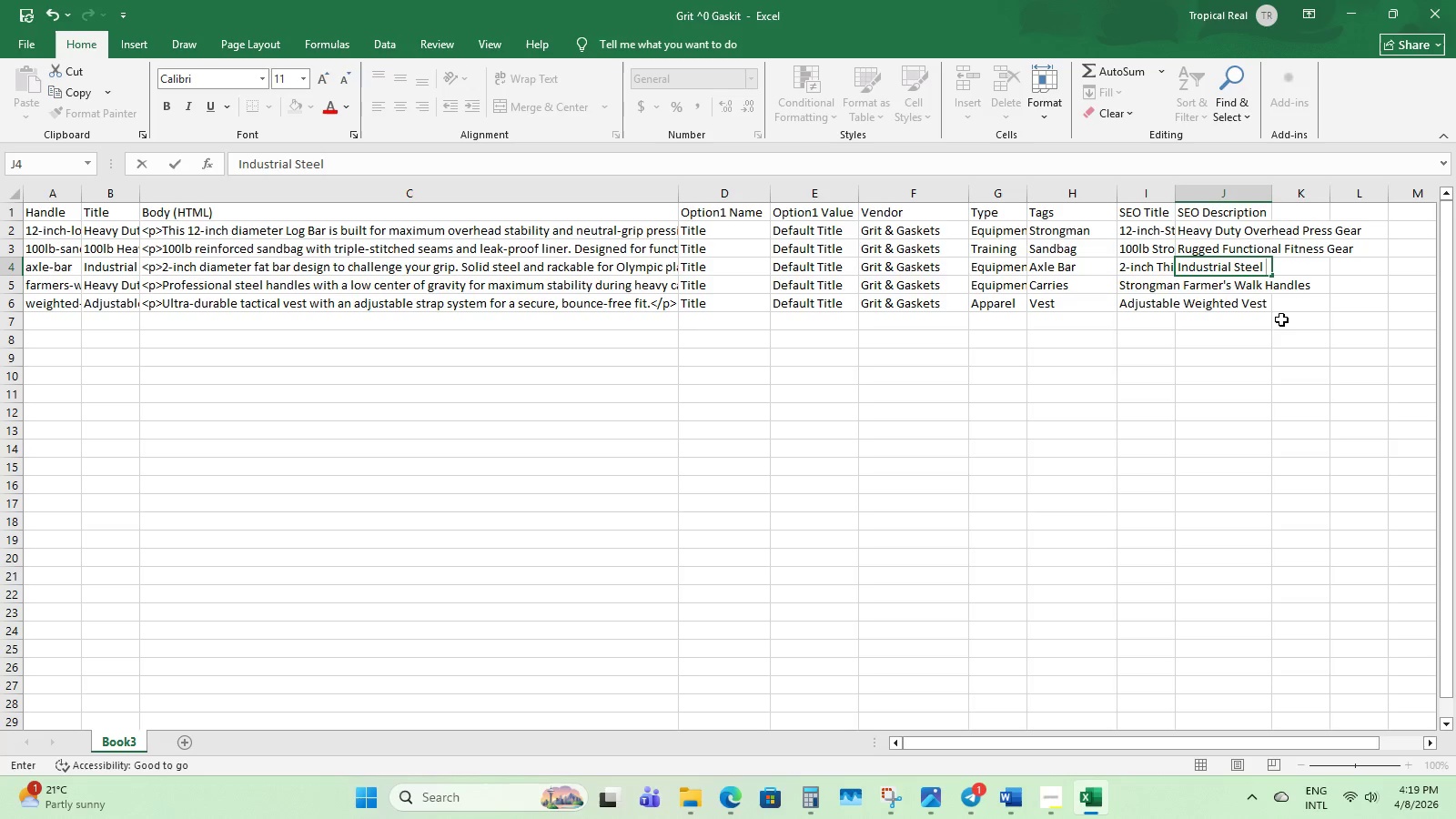 
hold_key(key=ShiftLeft, duration=1.5)
 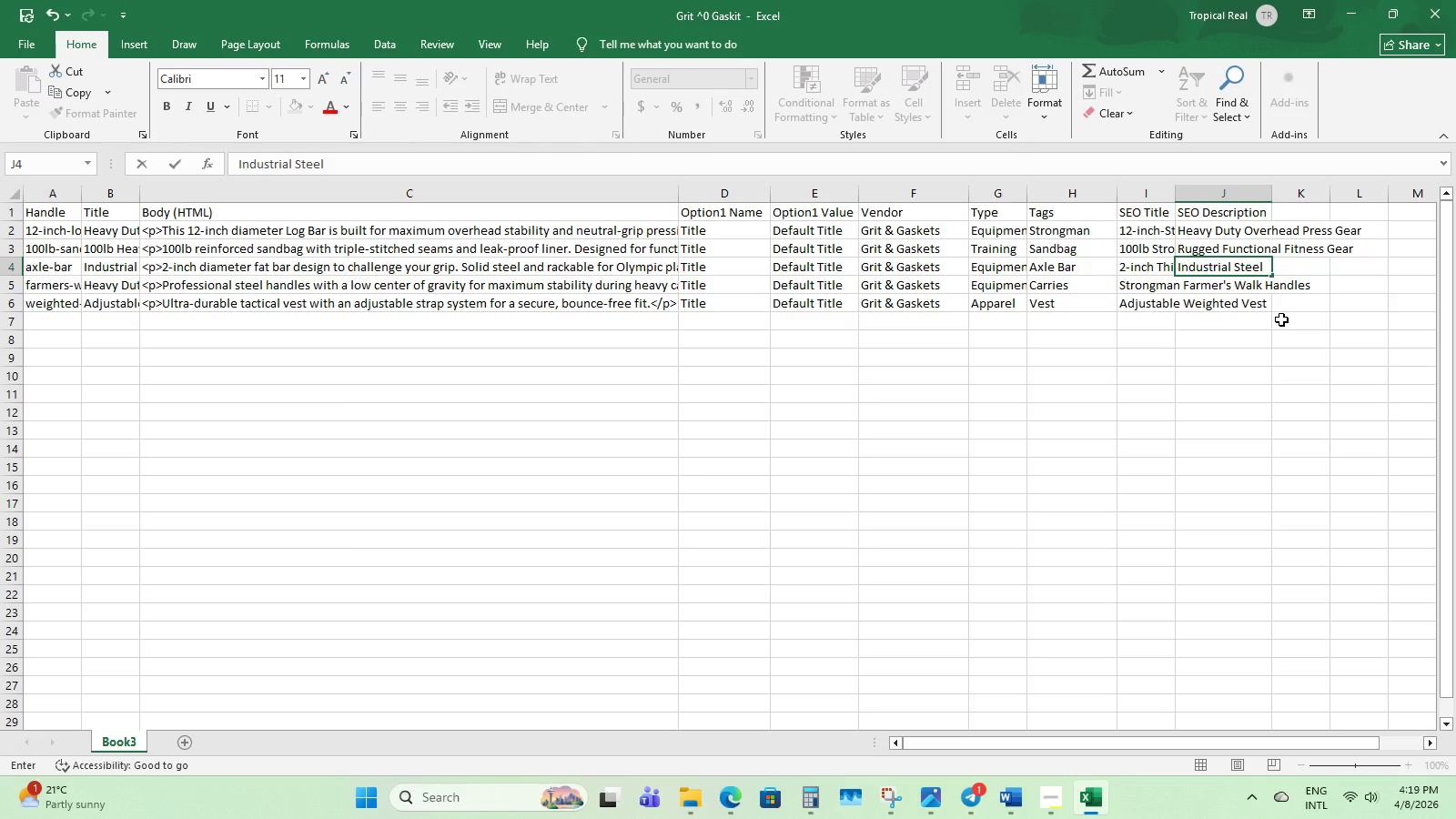 
hold_key(key=ShiftLeft, duration=1.52)
 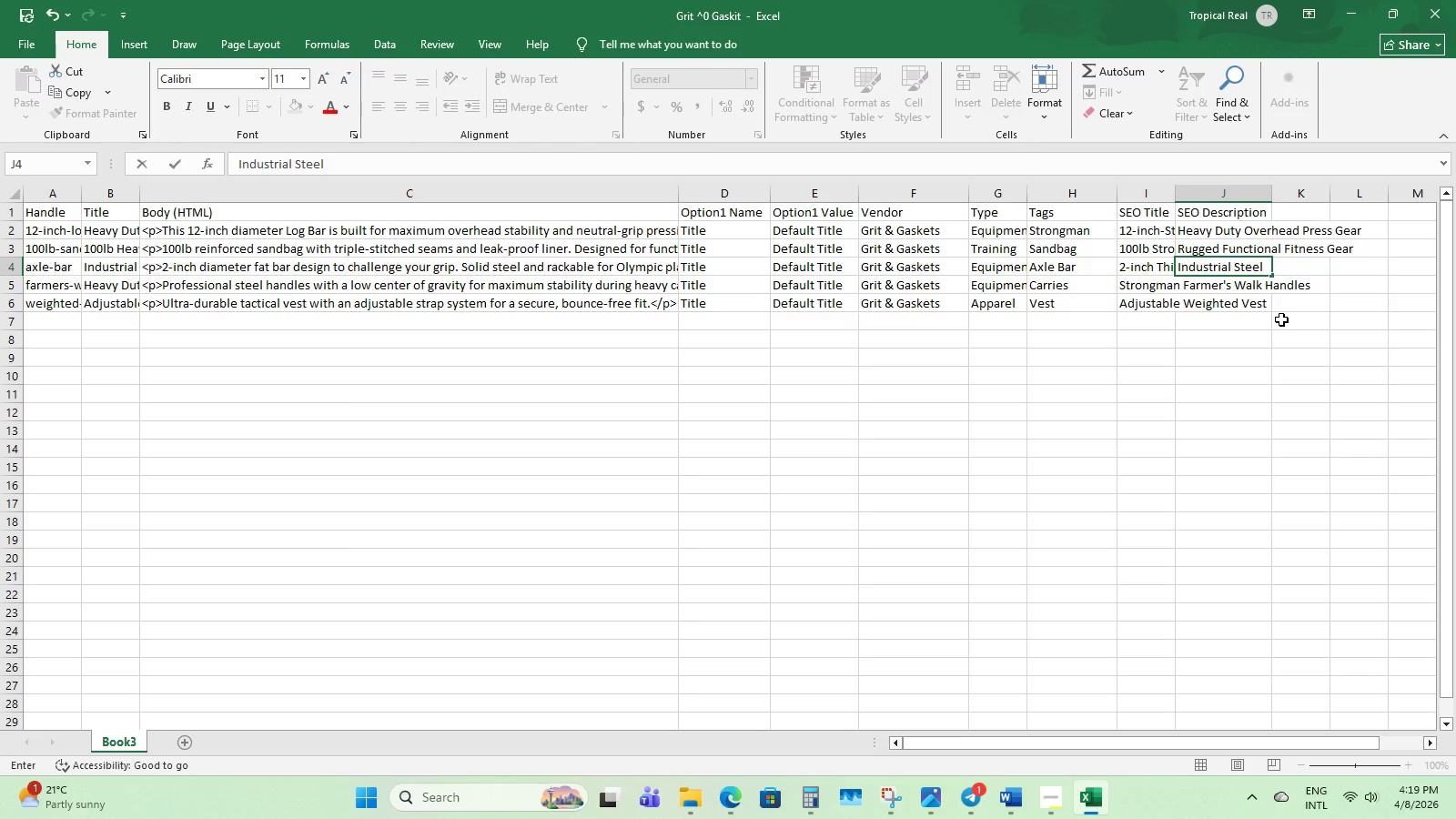 
key(Shift+ShiftLeft)
 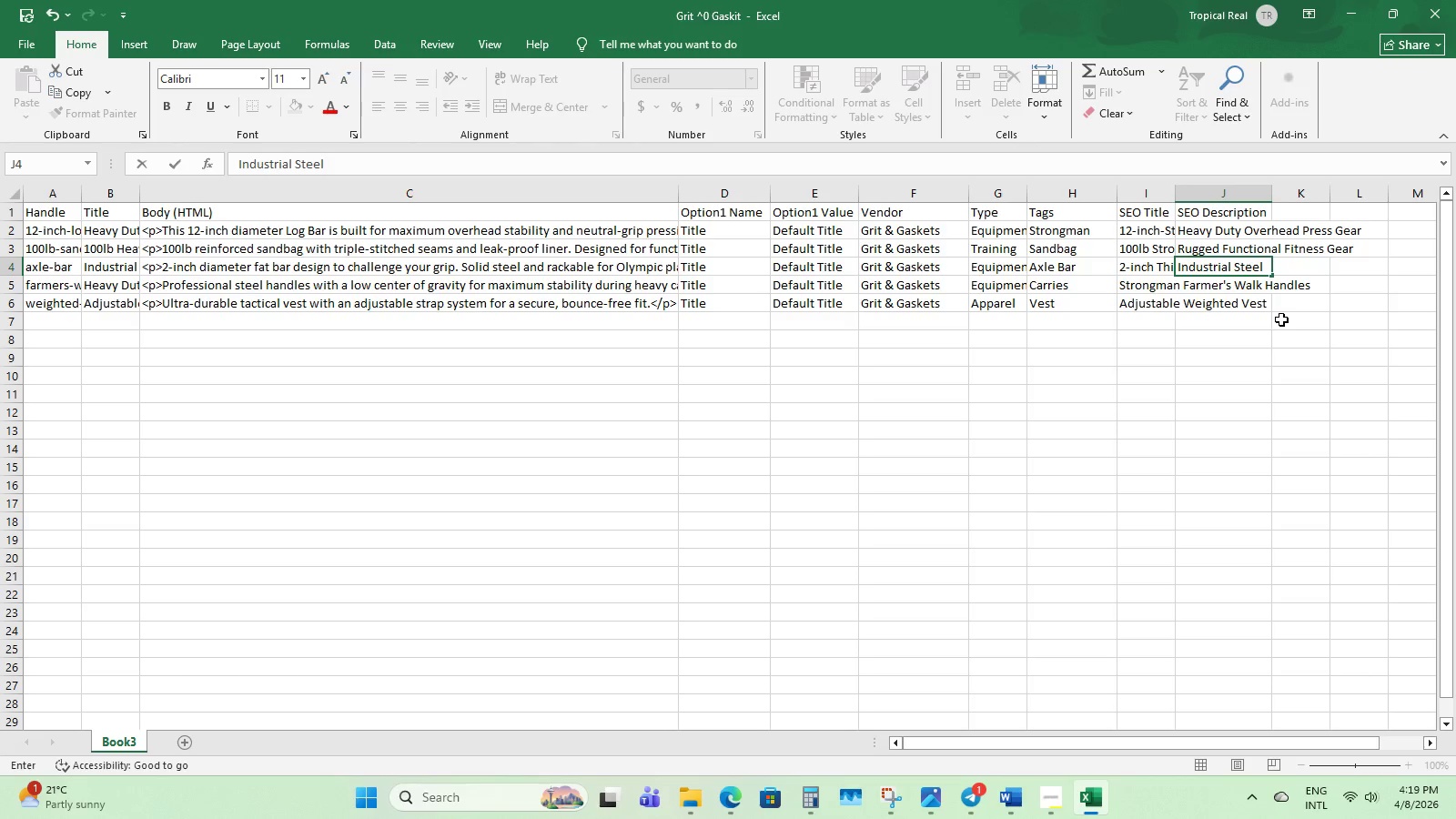 
type(str)
key(Backspace)
key(Backspace)
key(Backspace)
type(Strongman)
 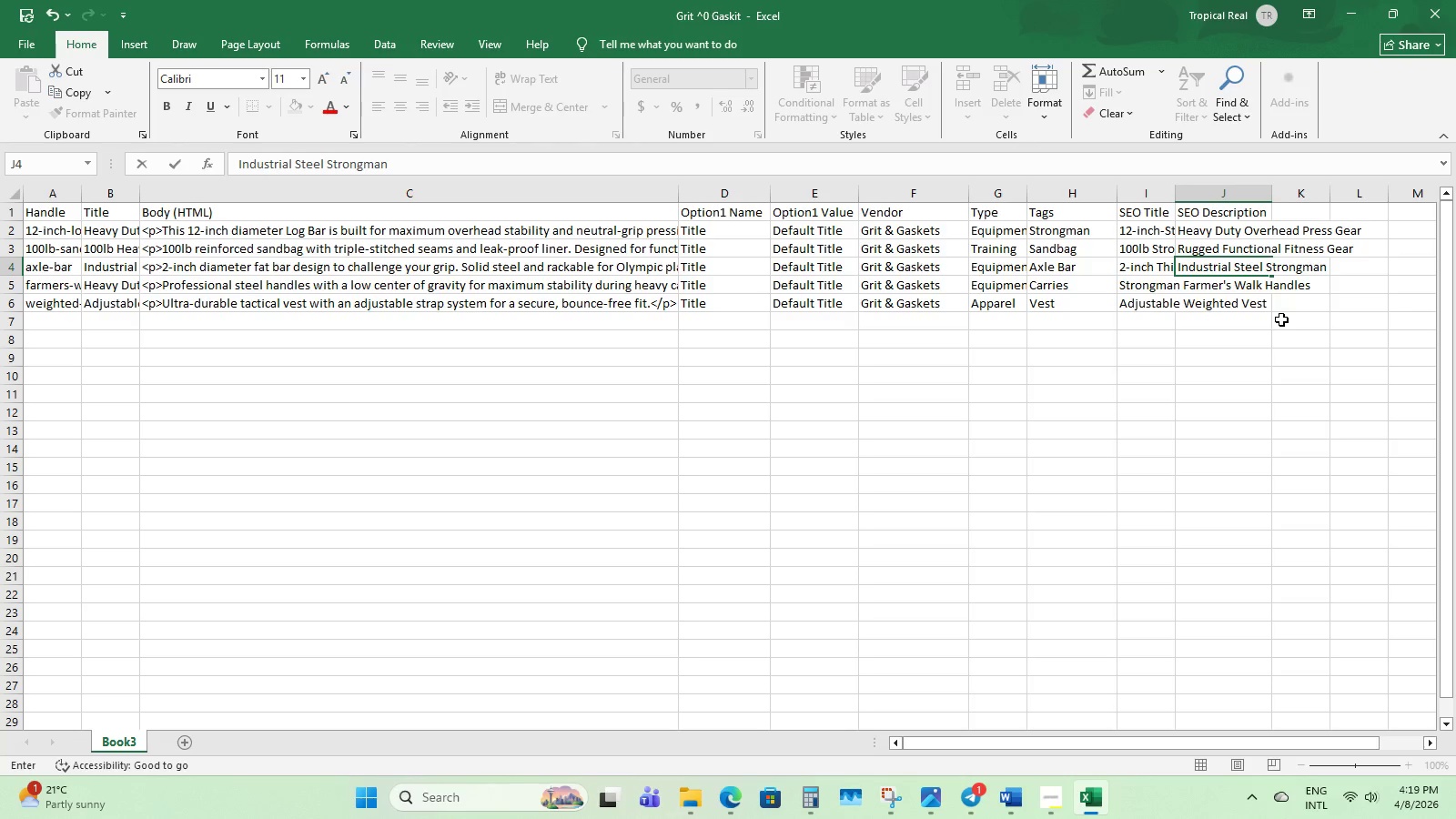 
wait(8.95)
 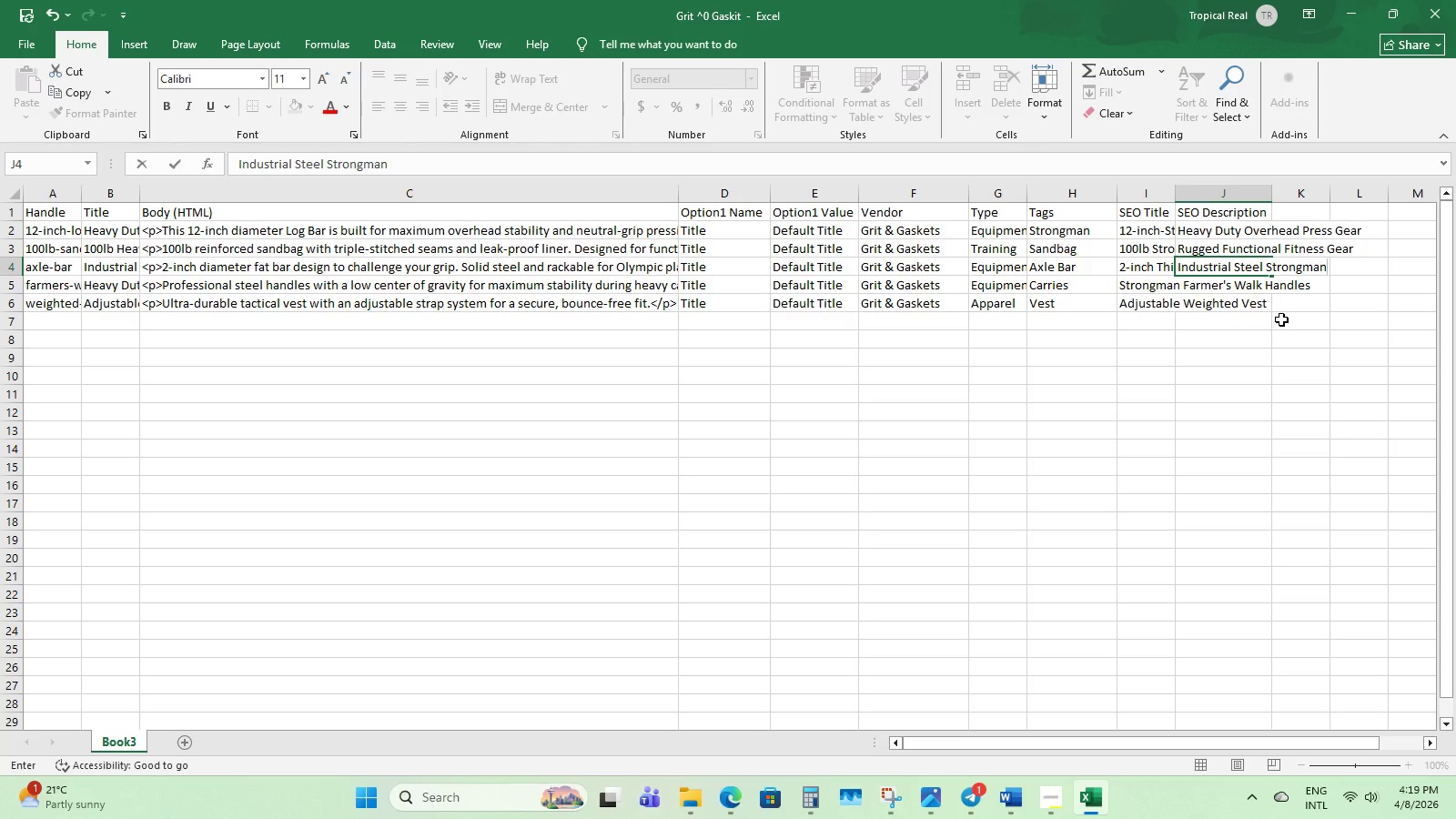 
left_click([1234, 291])
 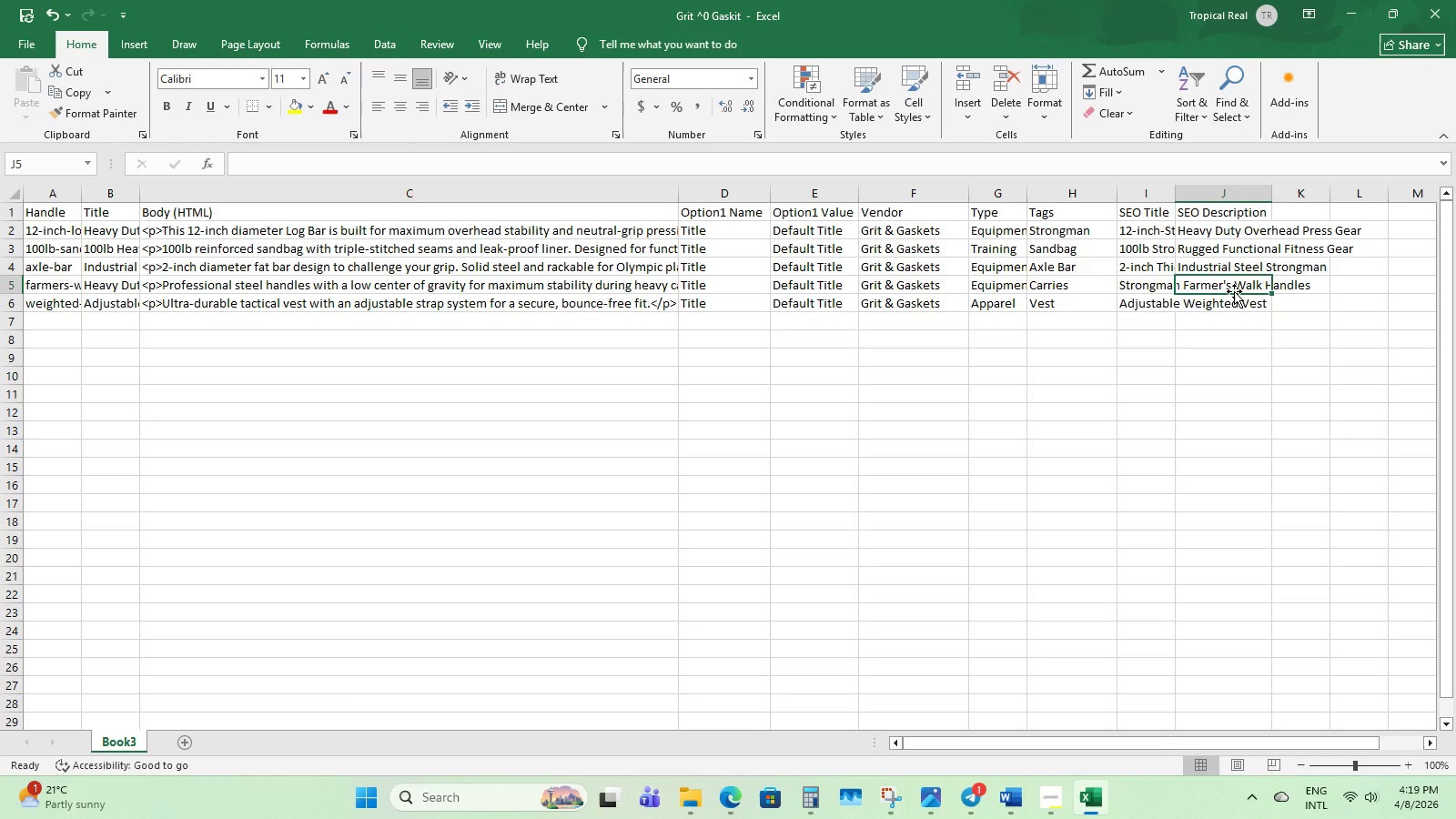 
wait(5.64)
 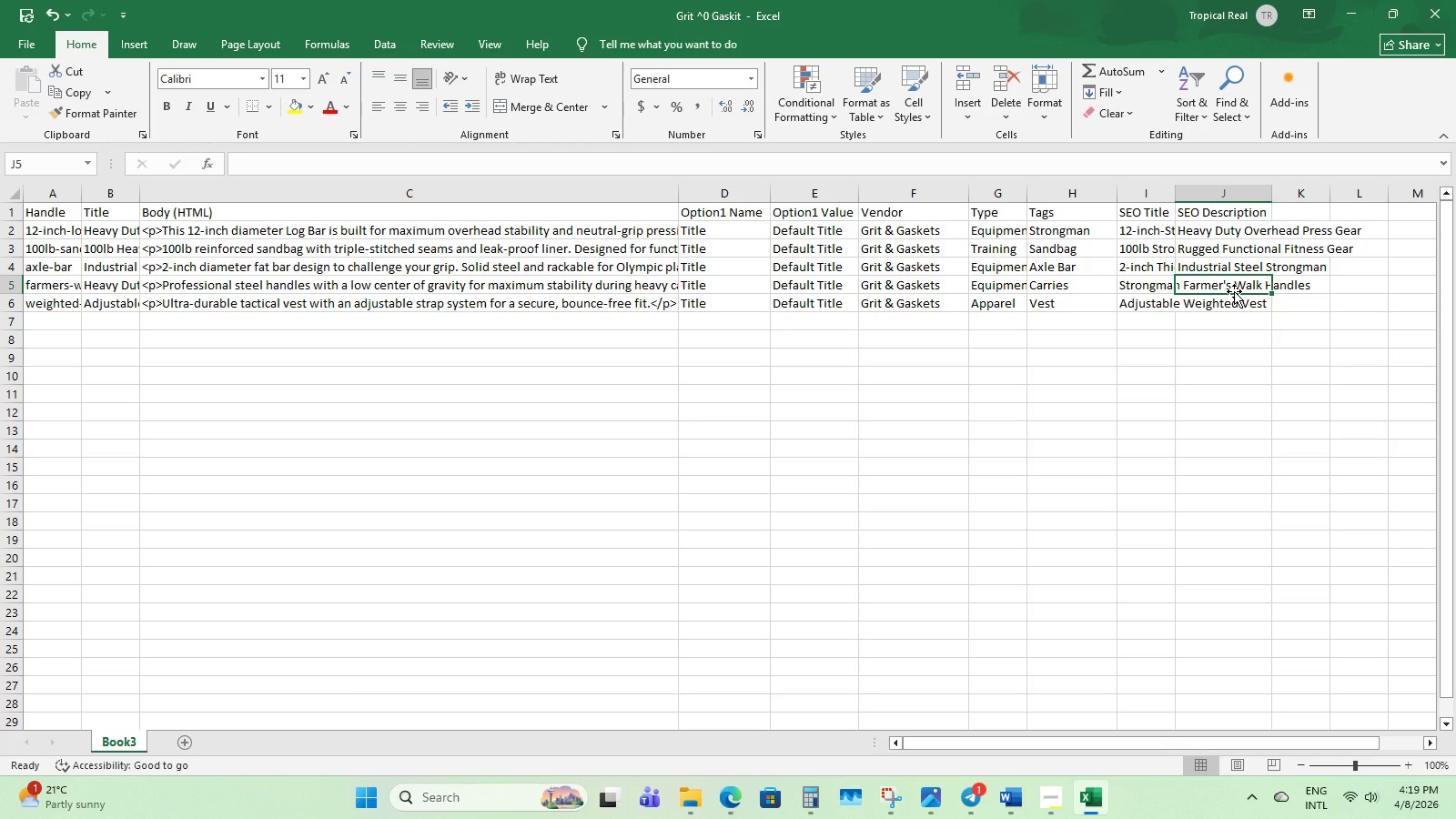 
type(Heavy Duty Carry Set)
 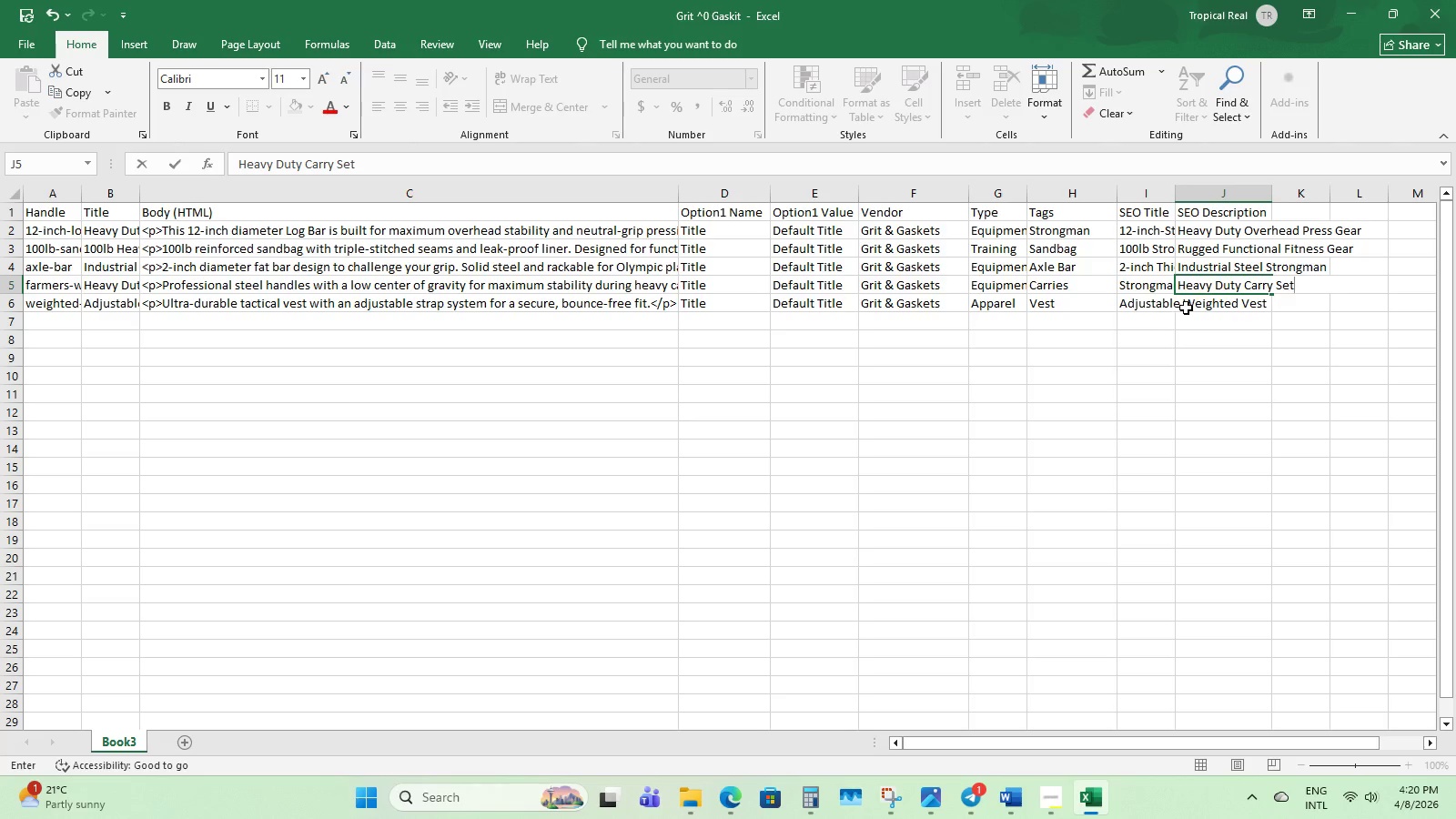 
left_click([1187, 307])
 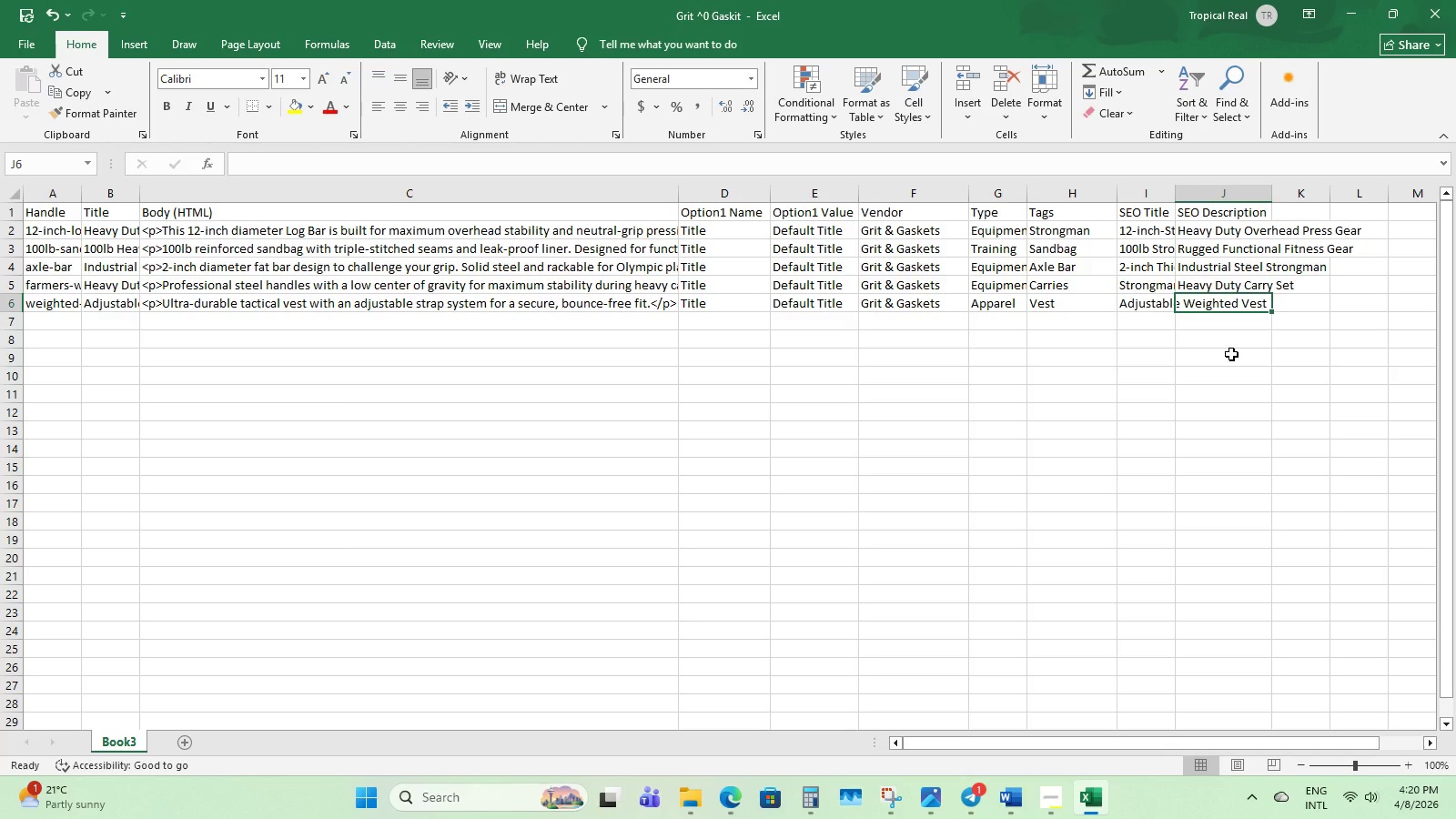 
type(Tat)
key(Backspace)
type(ctical Strongman Training Gear )
key(Backspace)
 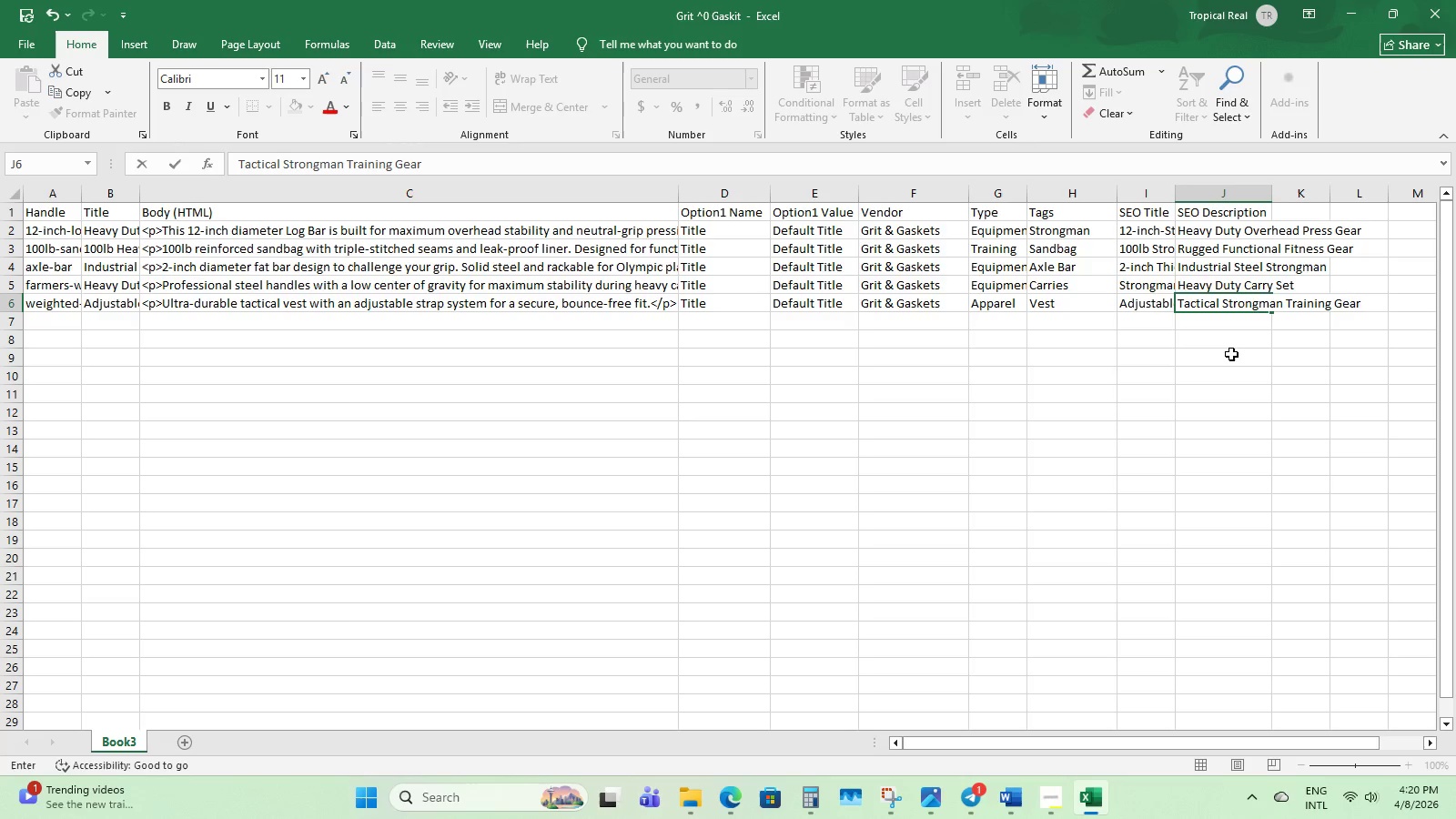 
left_click([1134, 300])
 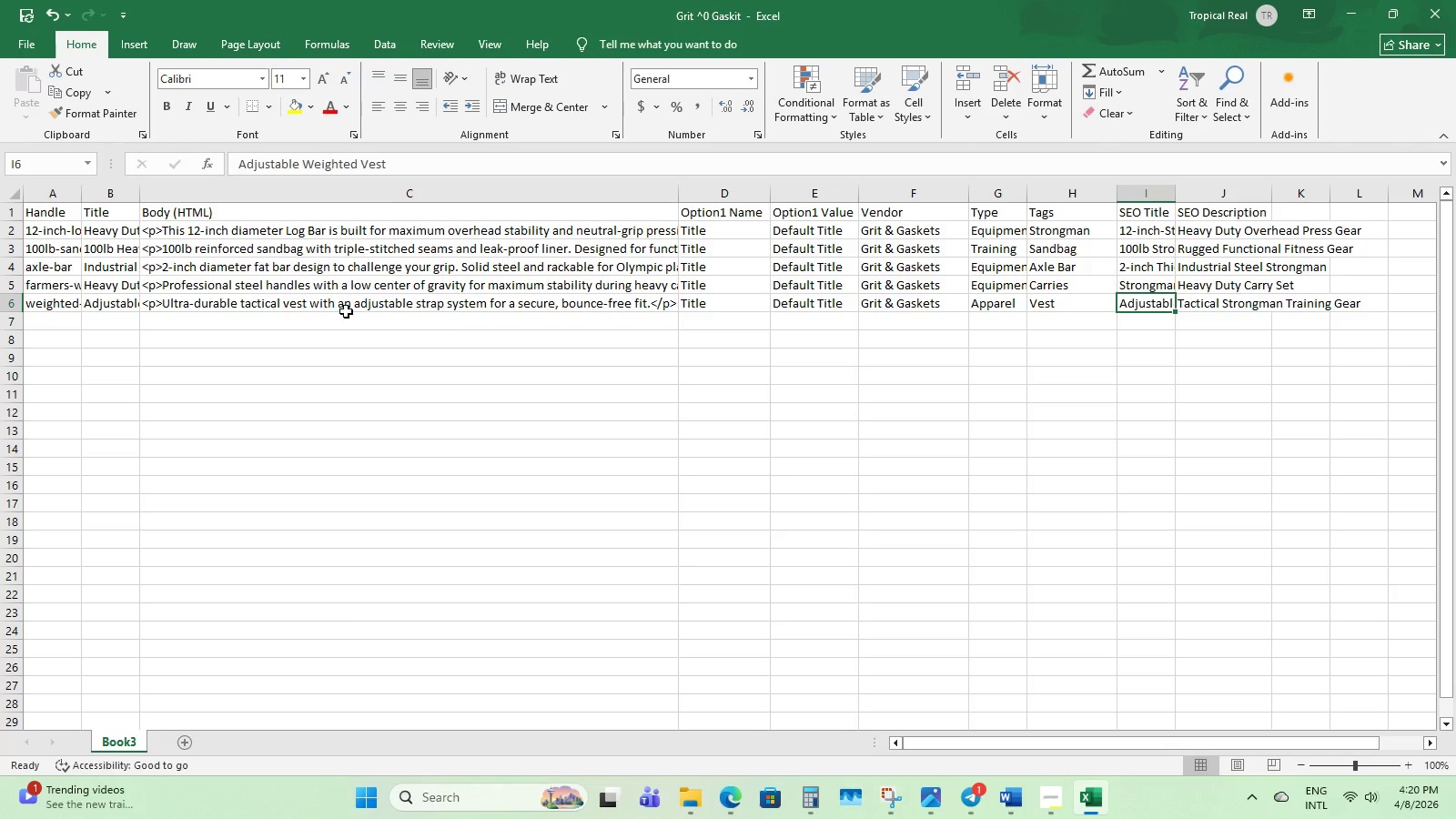 
left_click([319, 308])
 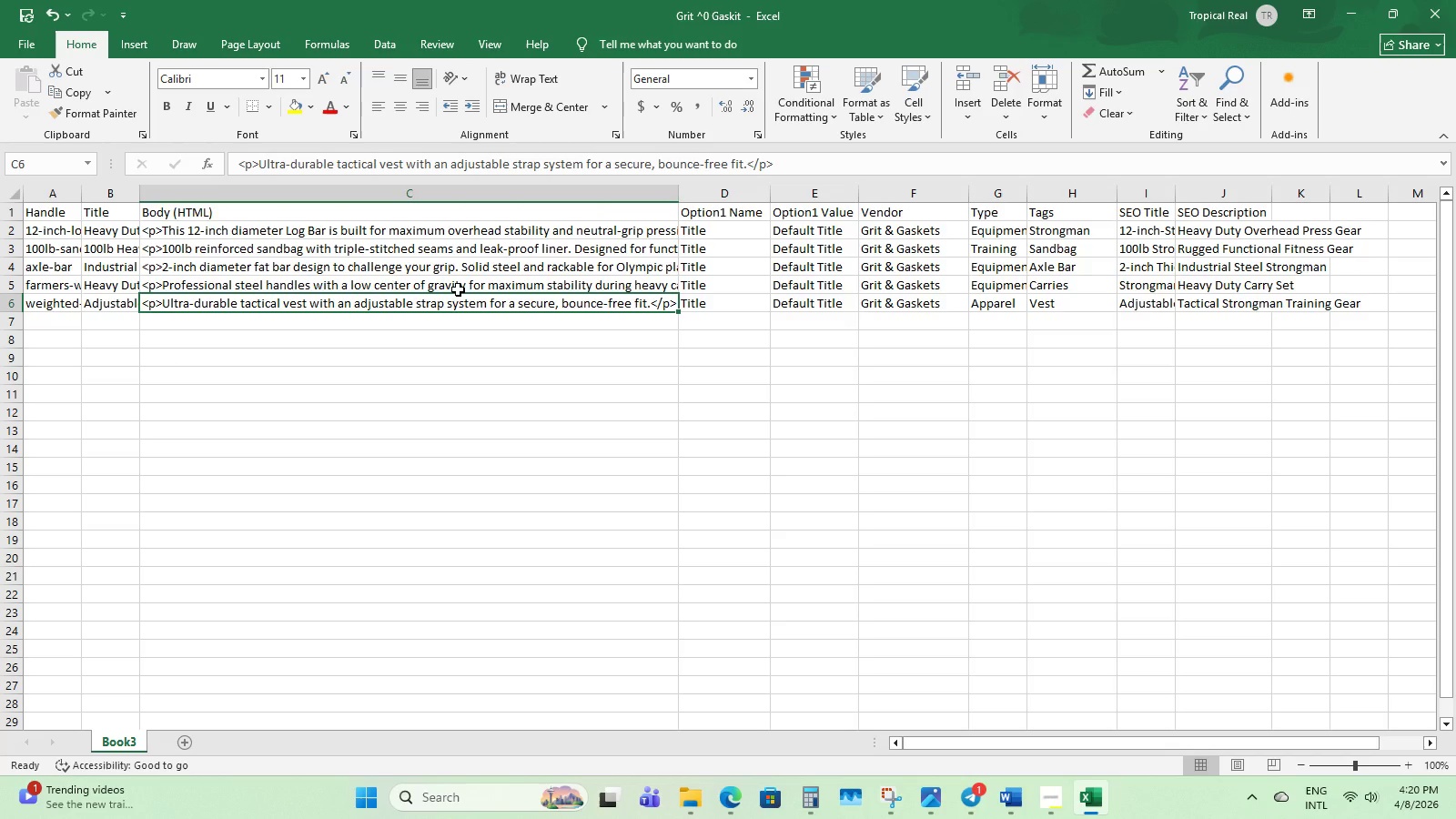 
scroll: coordinate [458, 289], scroll_direction: up, amount: 2.0
 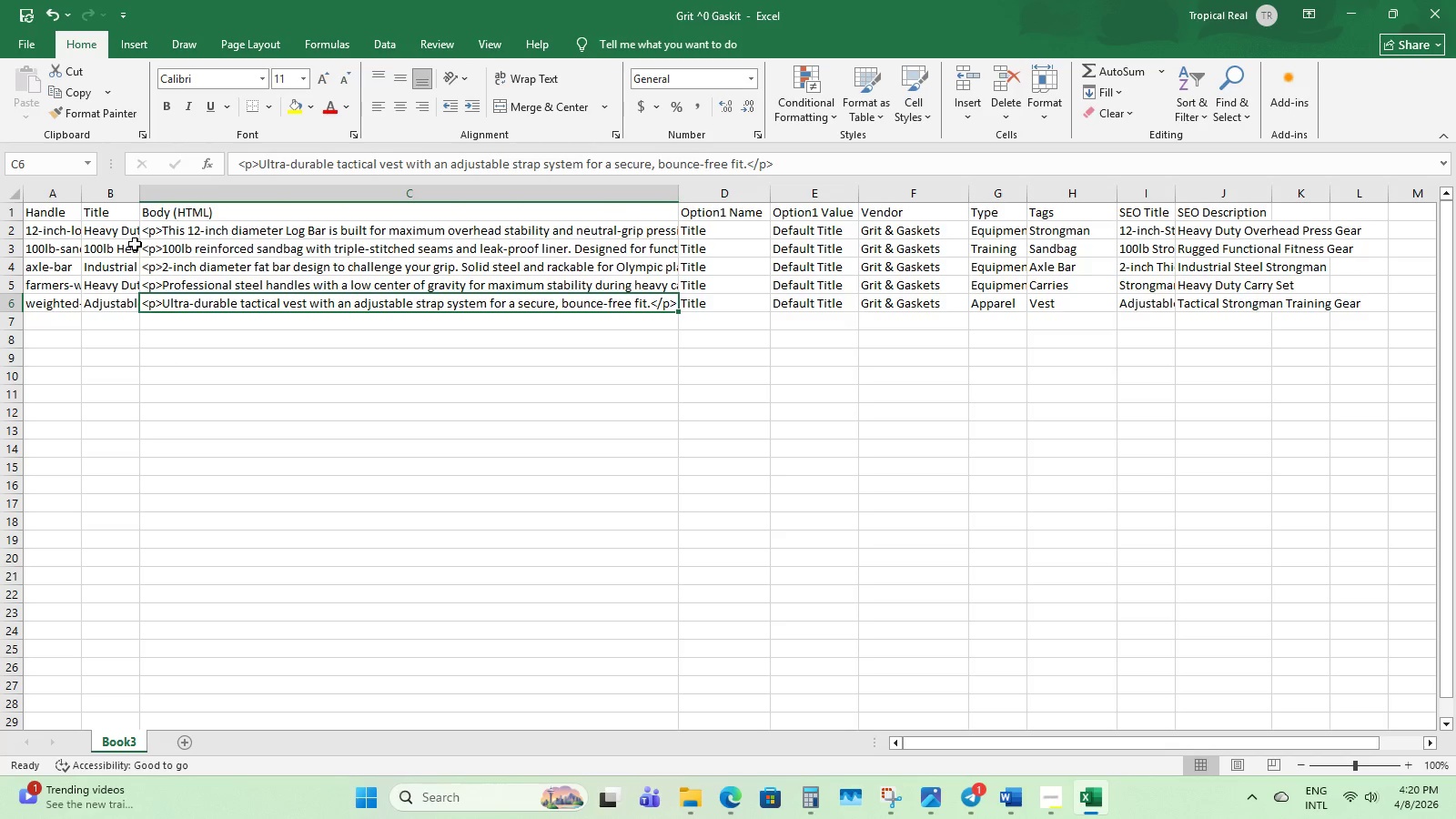 
left_click([120, 227])
 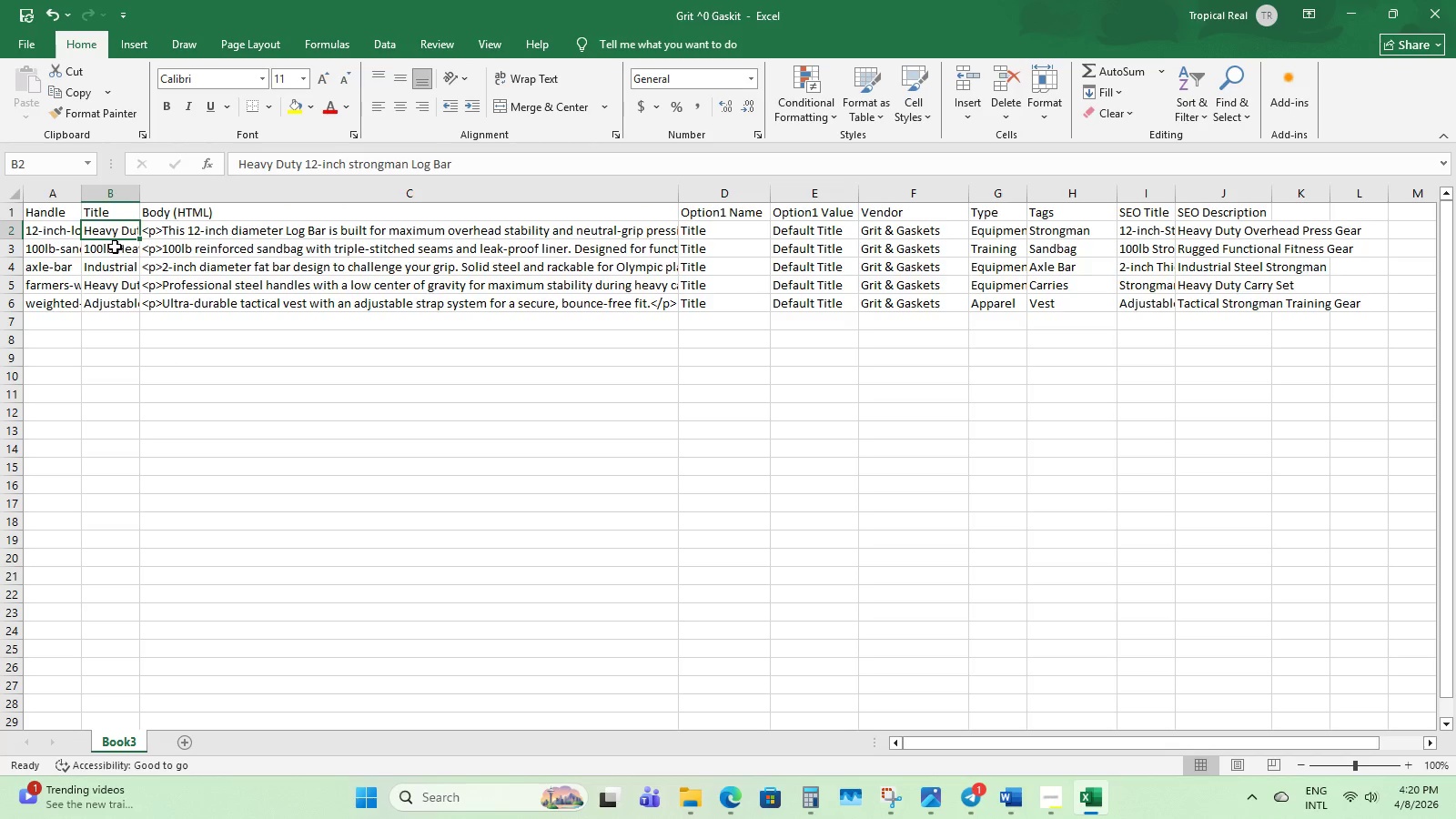 
left_click([115, 247])
 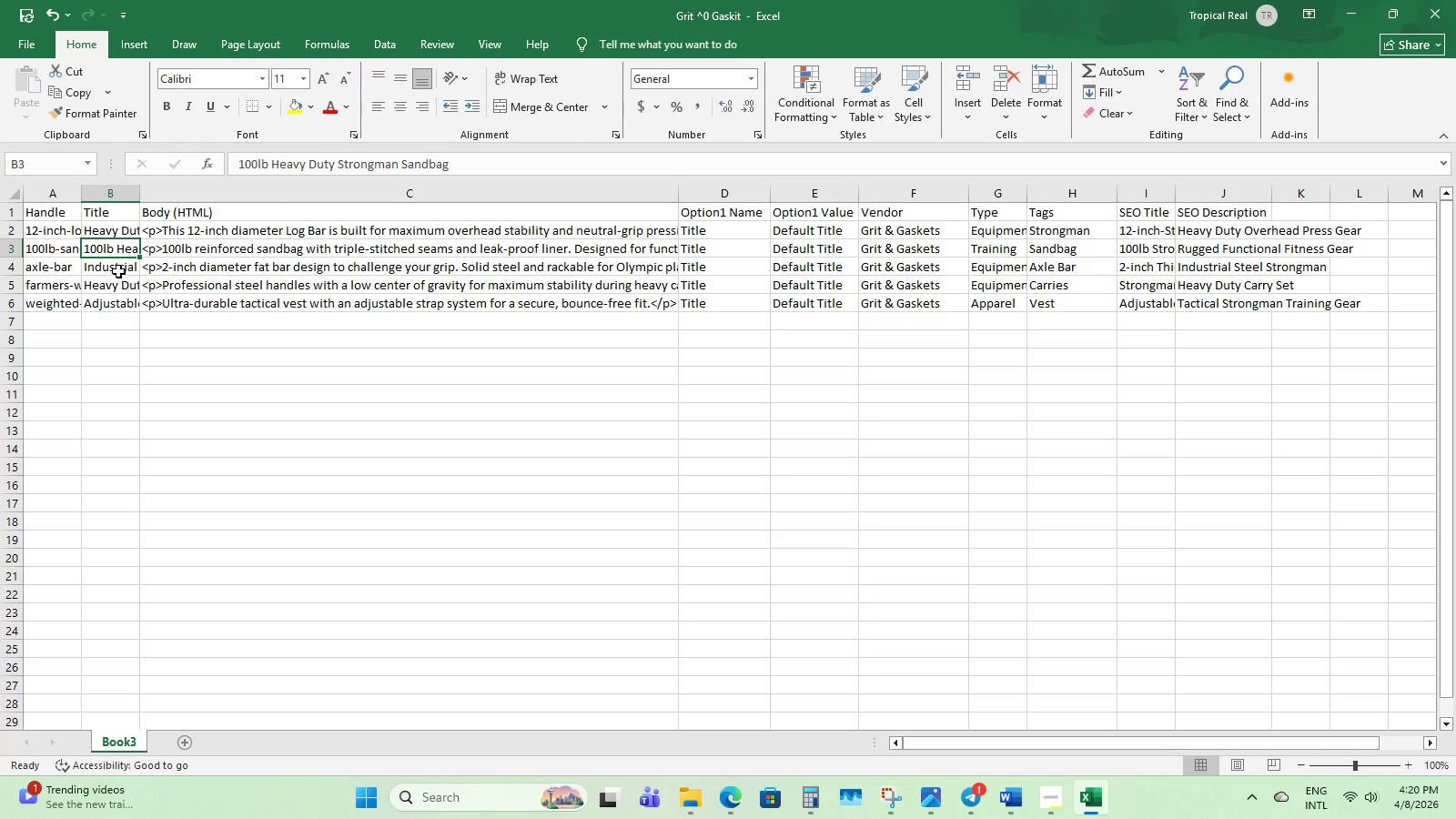 
left_click([117, 270])
 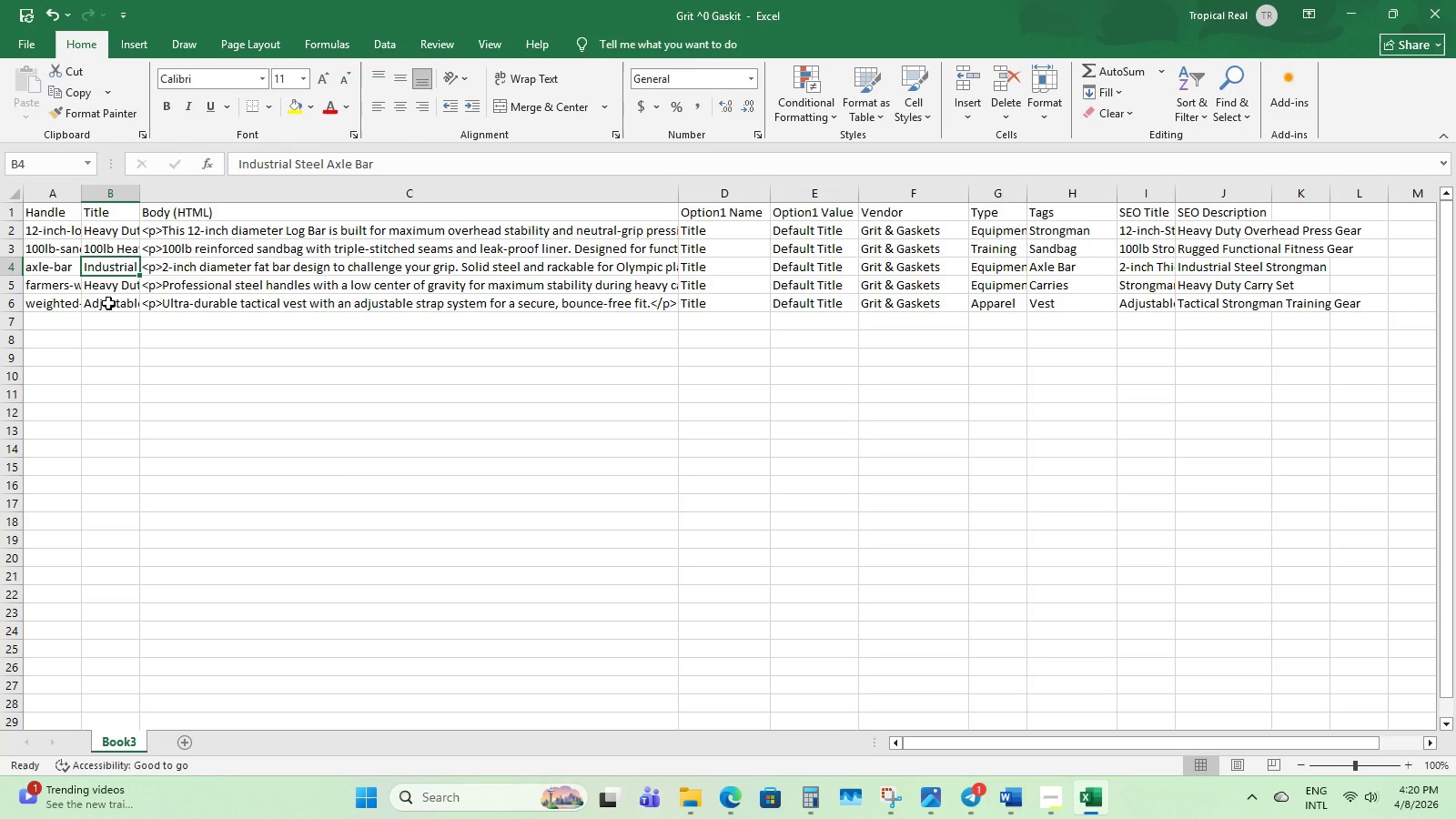 
wait(6.72)
 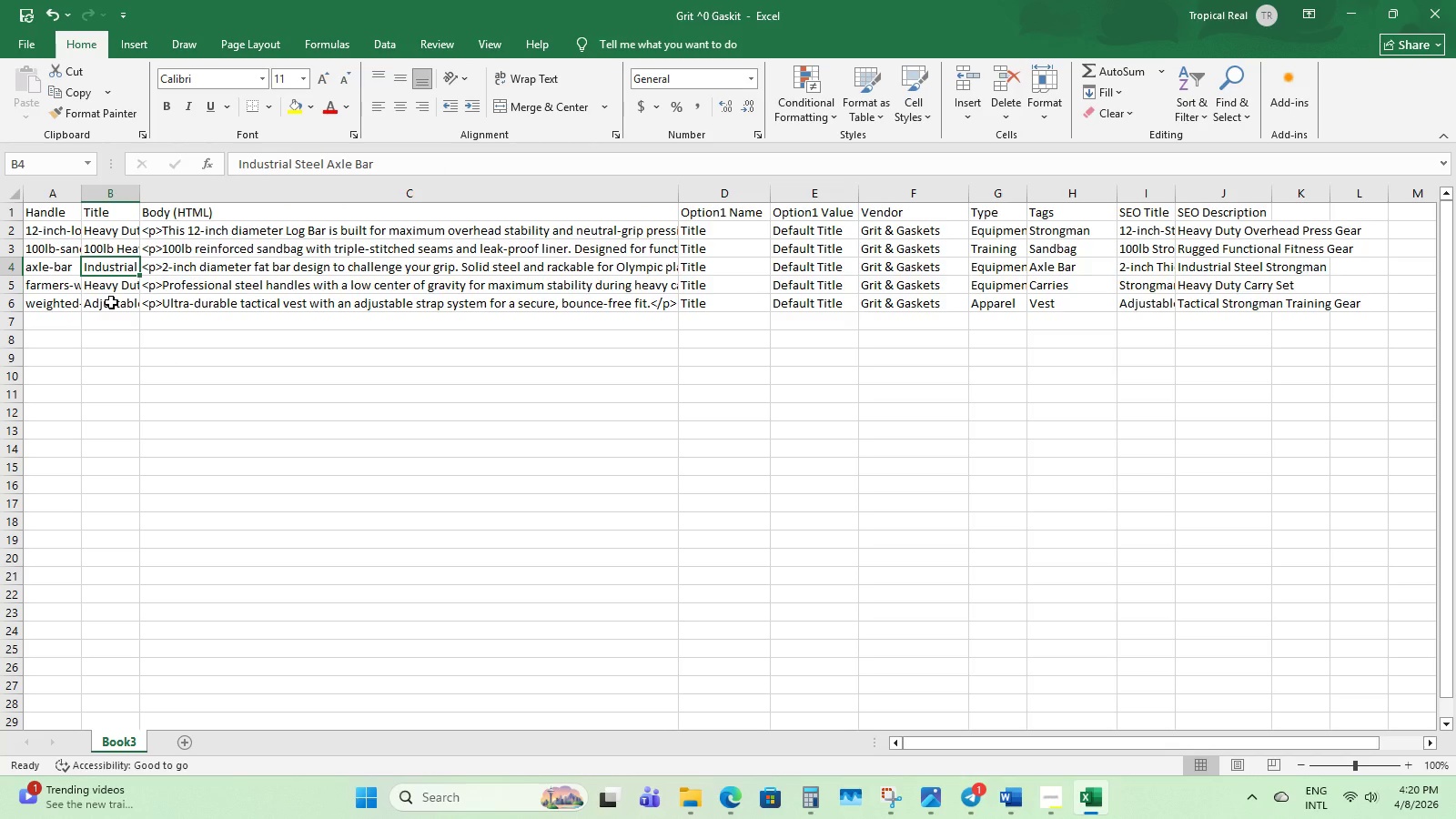 
left_click([119, 283])
 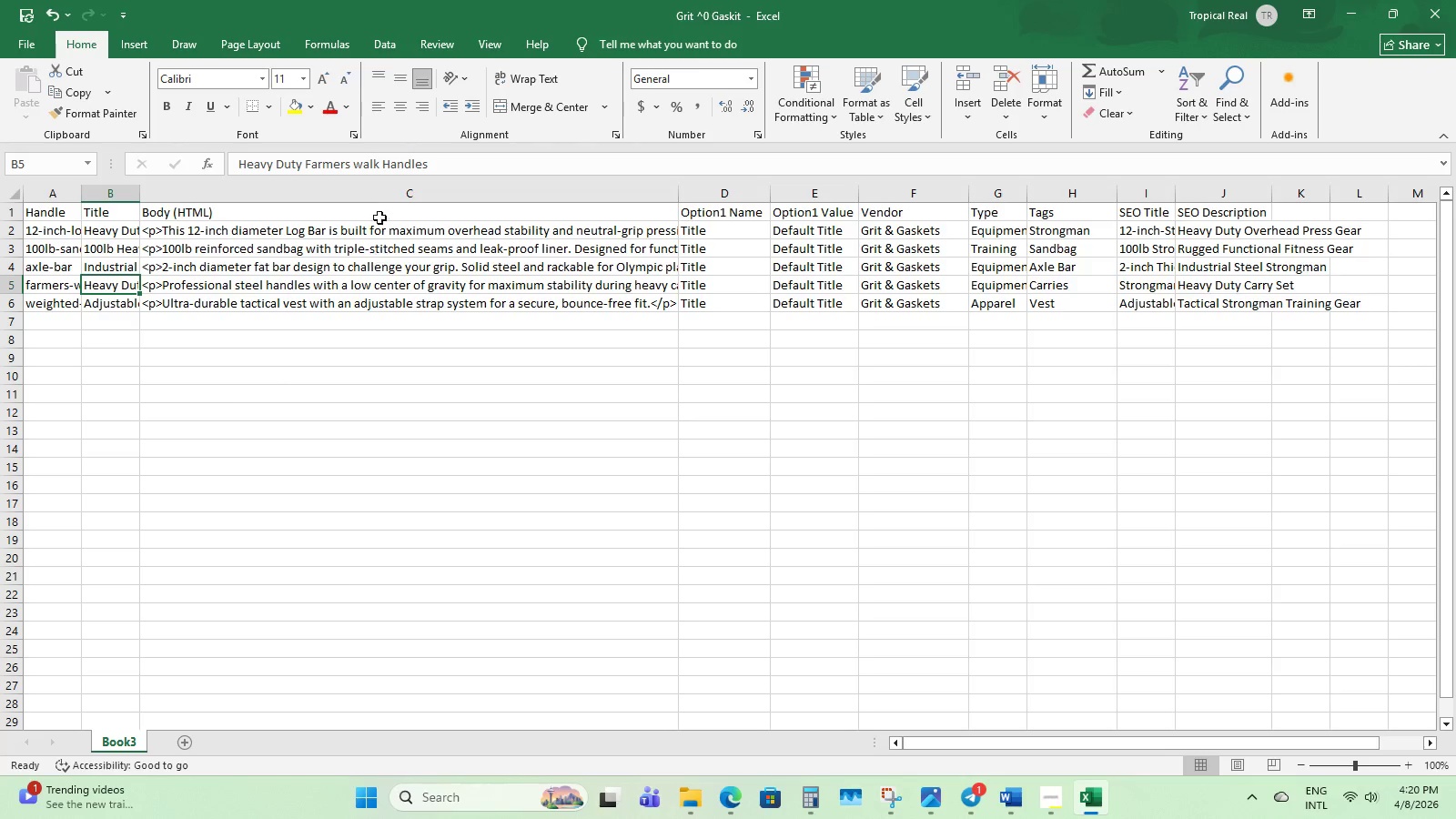 
wait(5.56)
 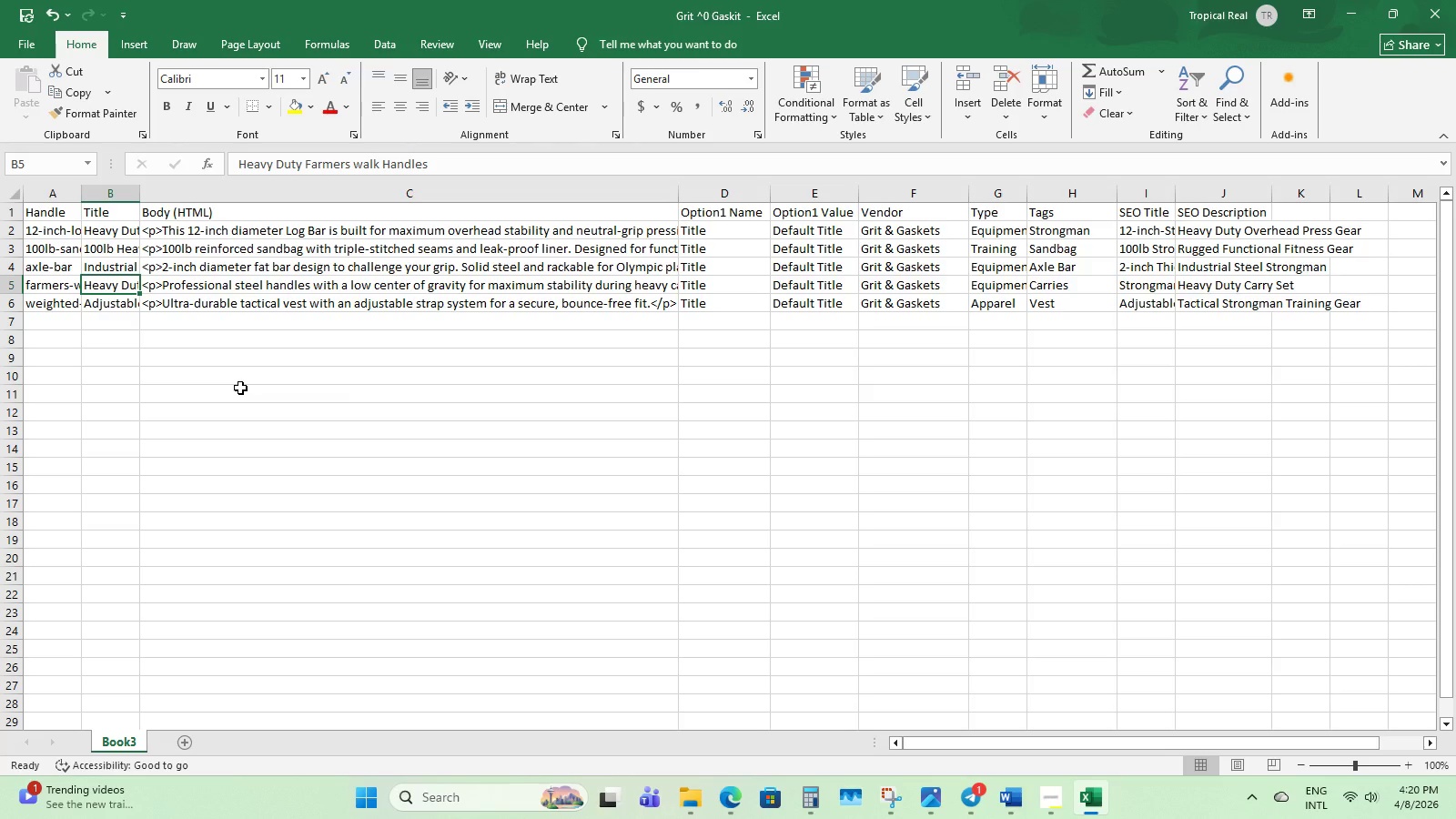 
left_click([344, 168])
 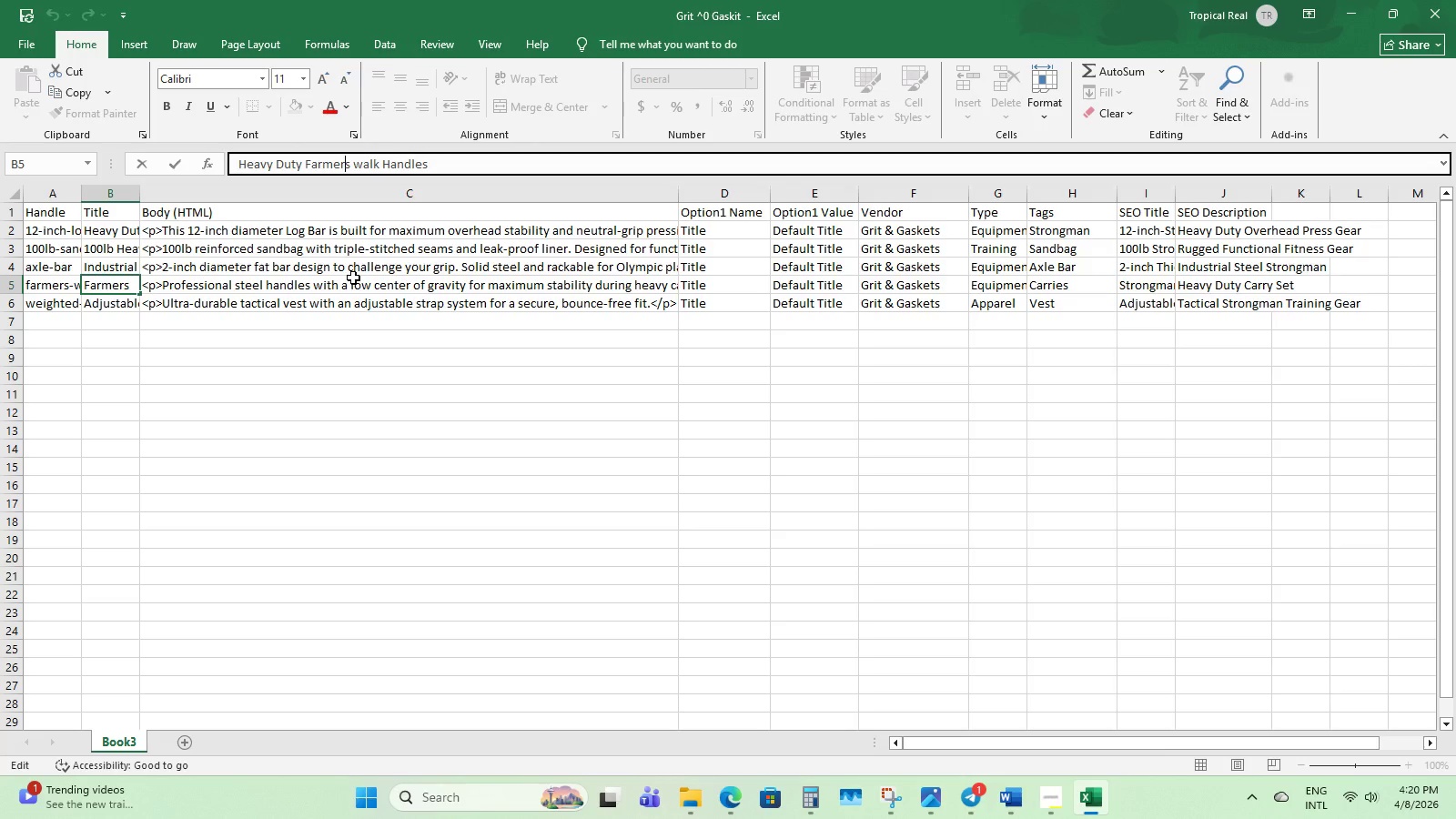 
key(Quote)
 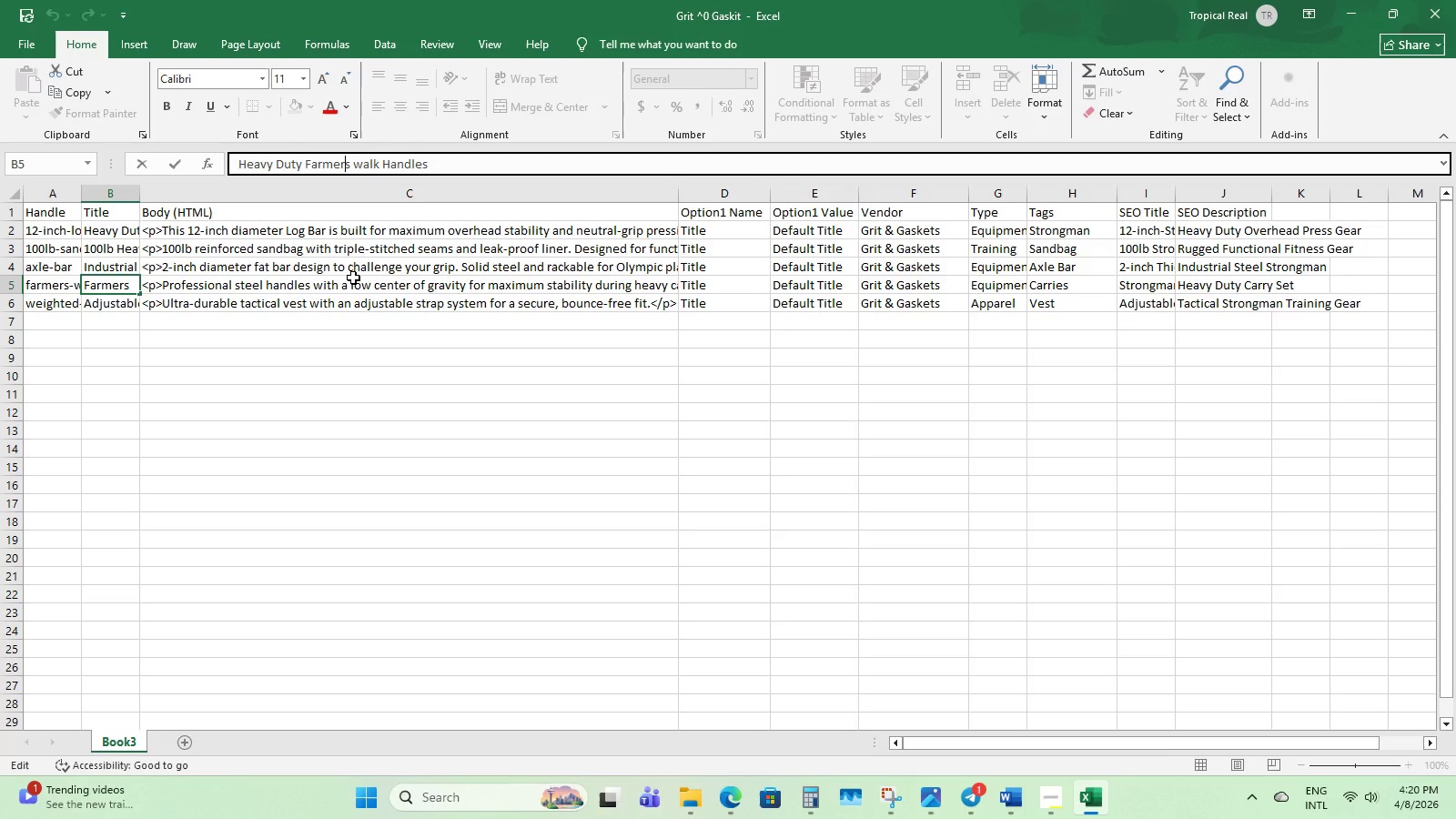 
key(Quote)
 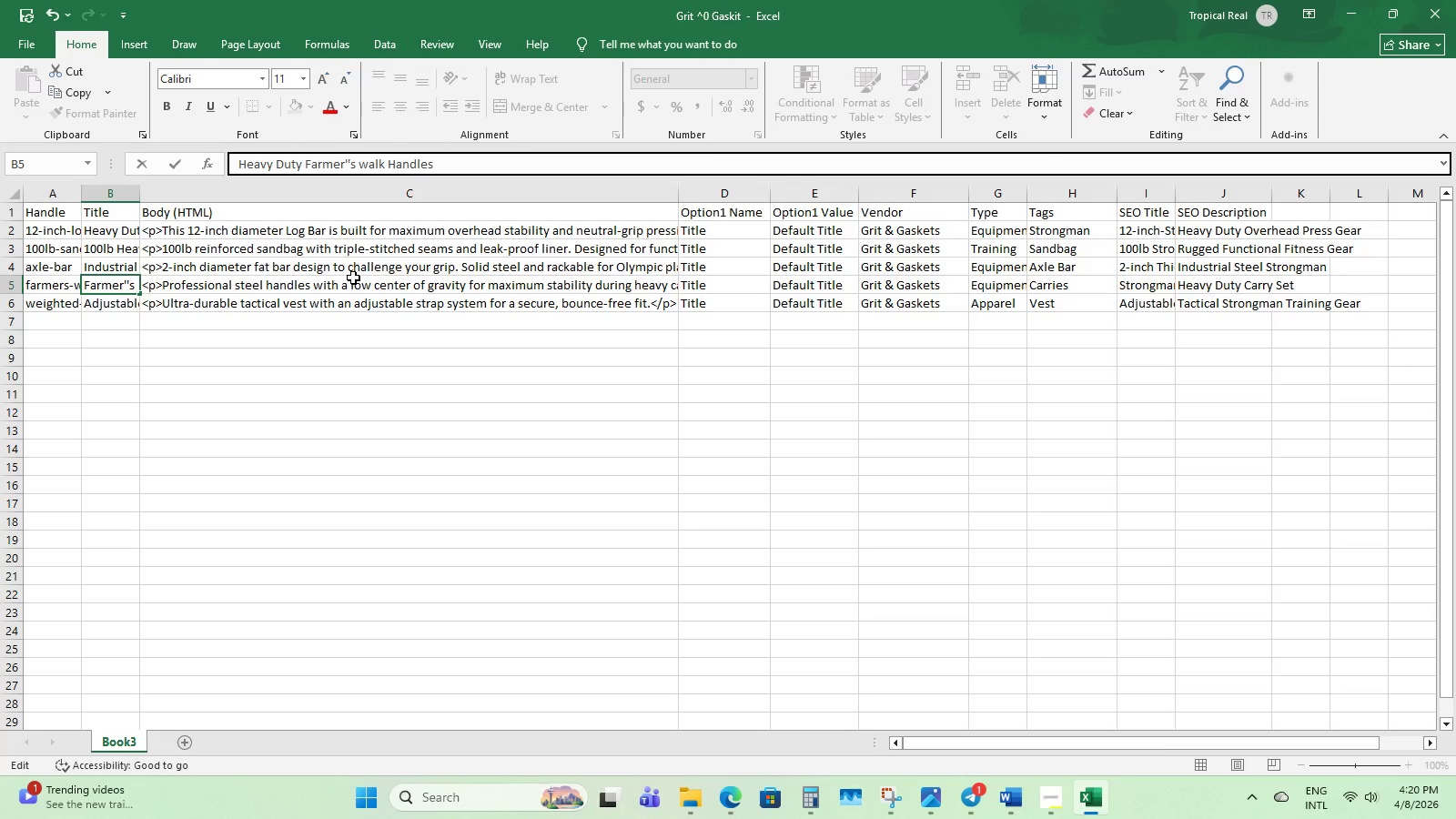 
key(Backspace)
 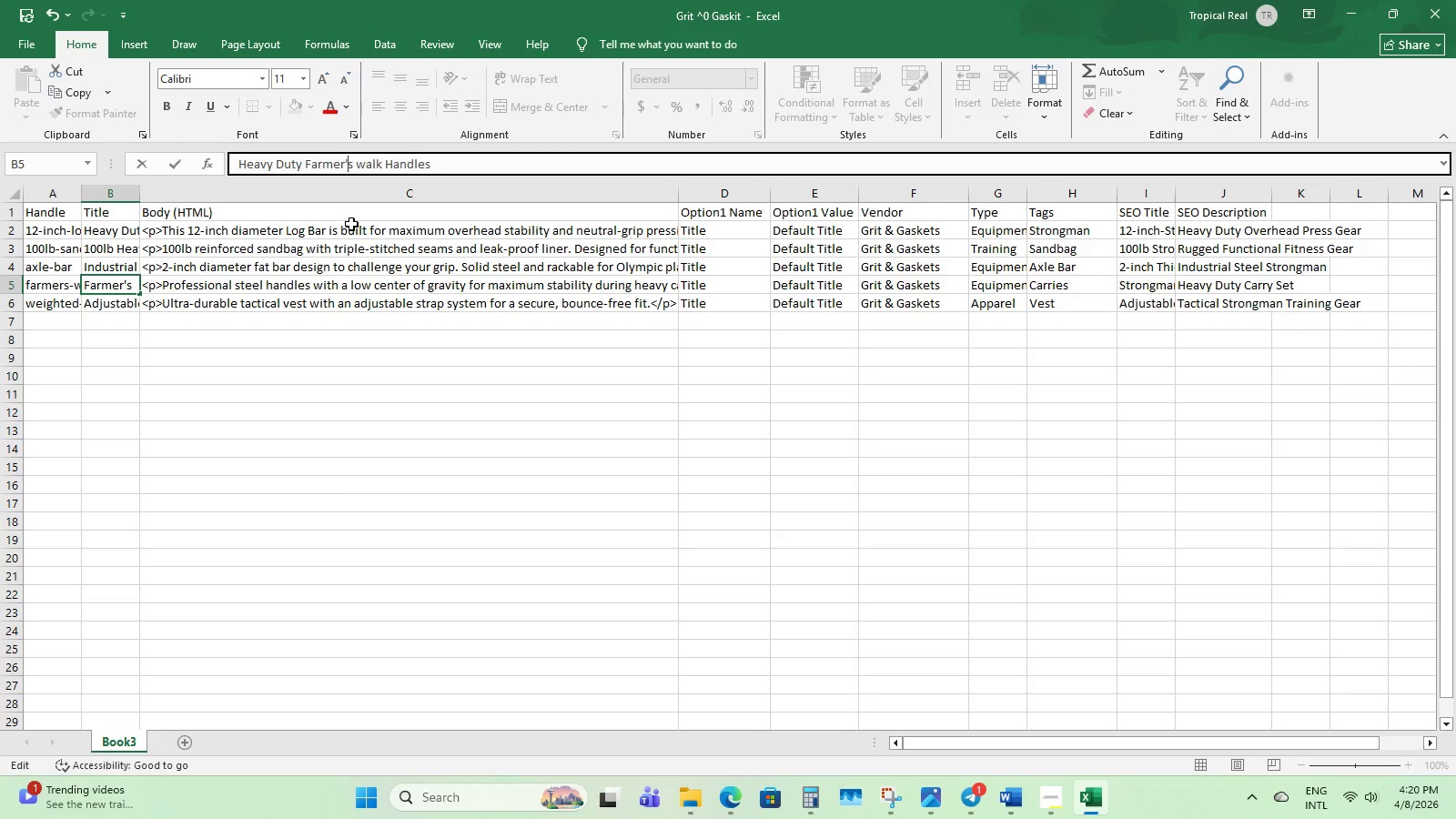 
wait(11.61)
 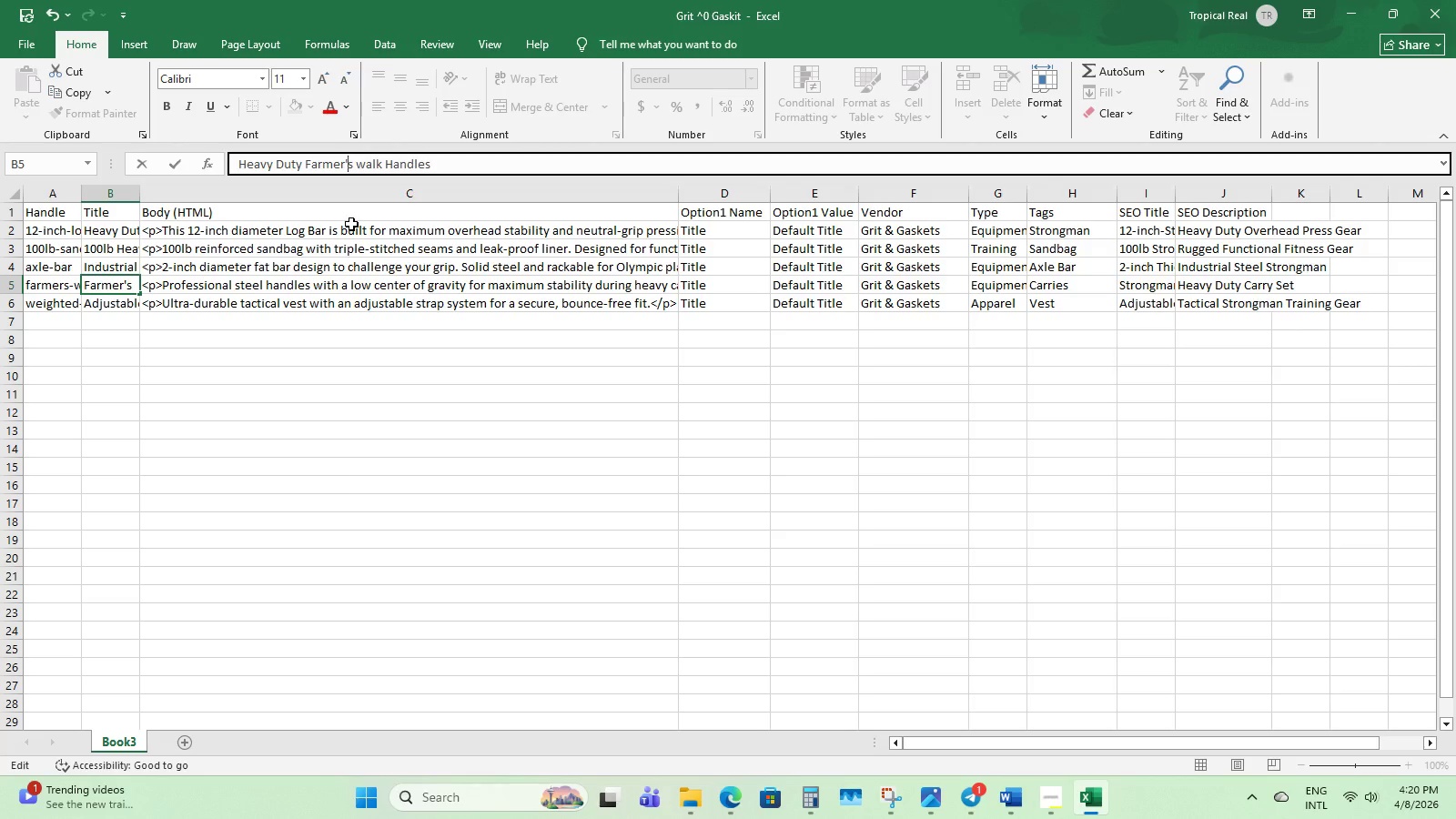 
left_click([116, 308])
 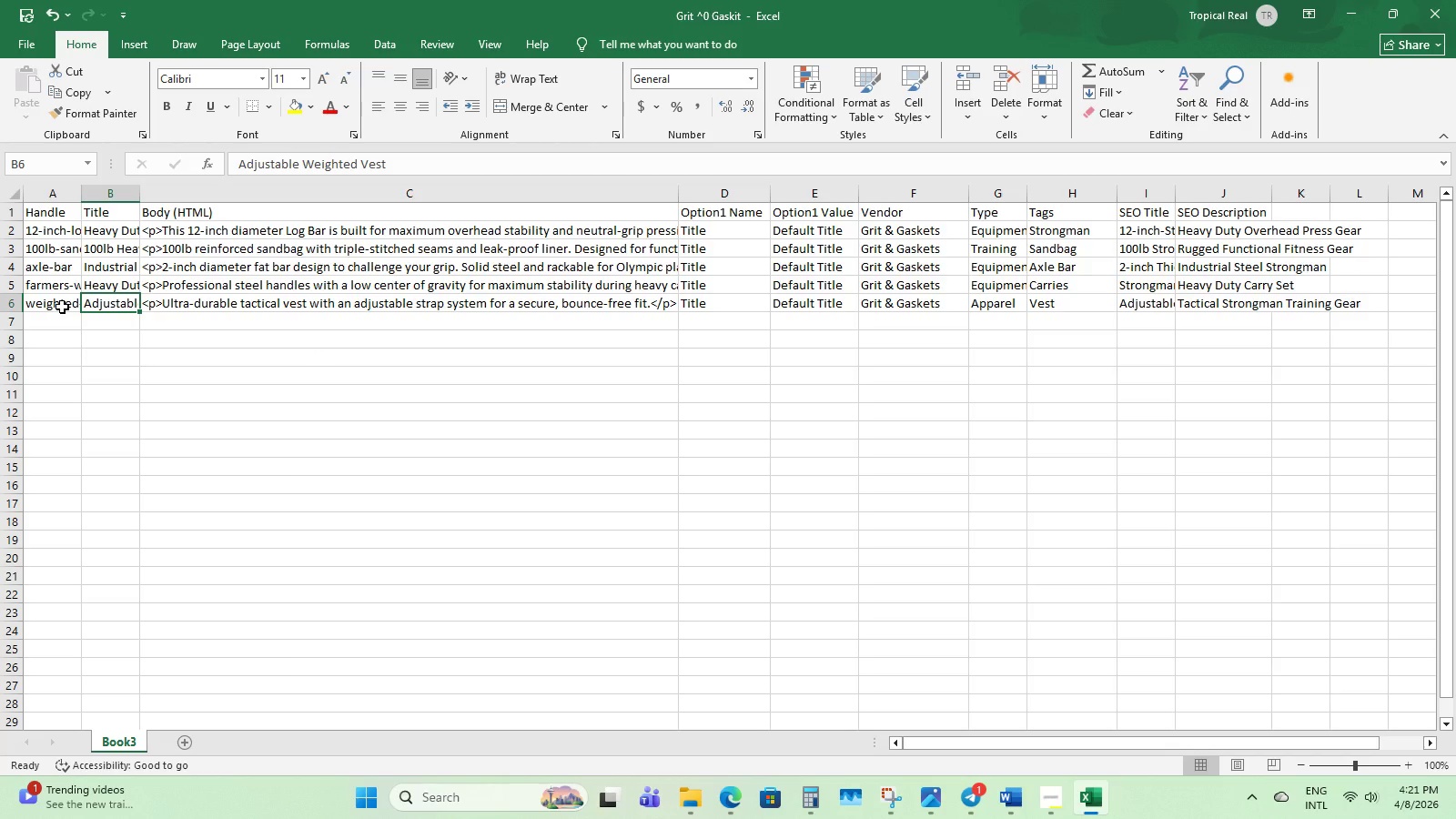 
left_click([62, 307])
 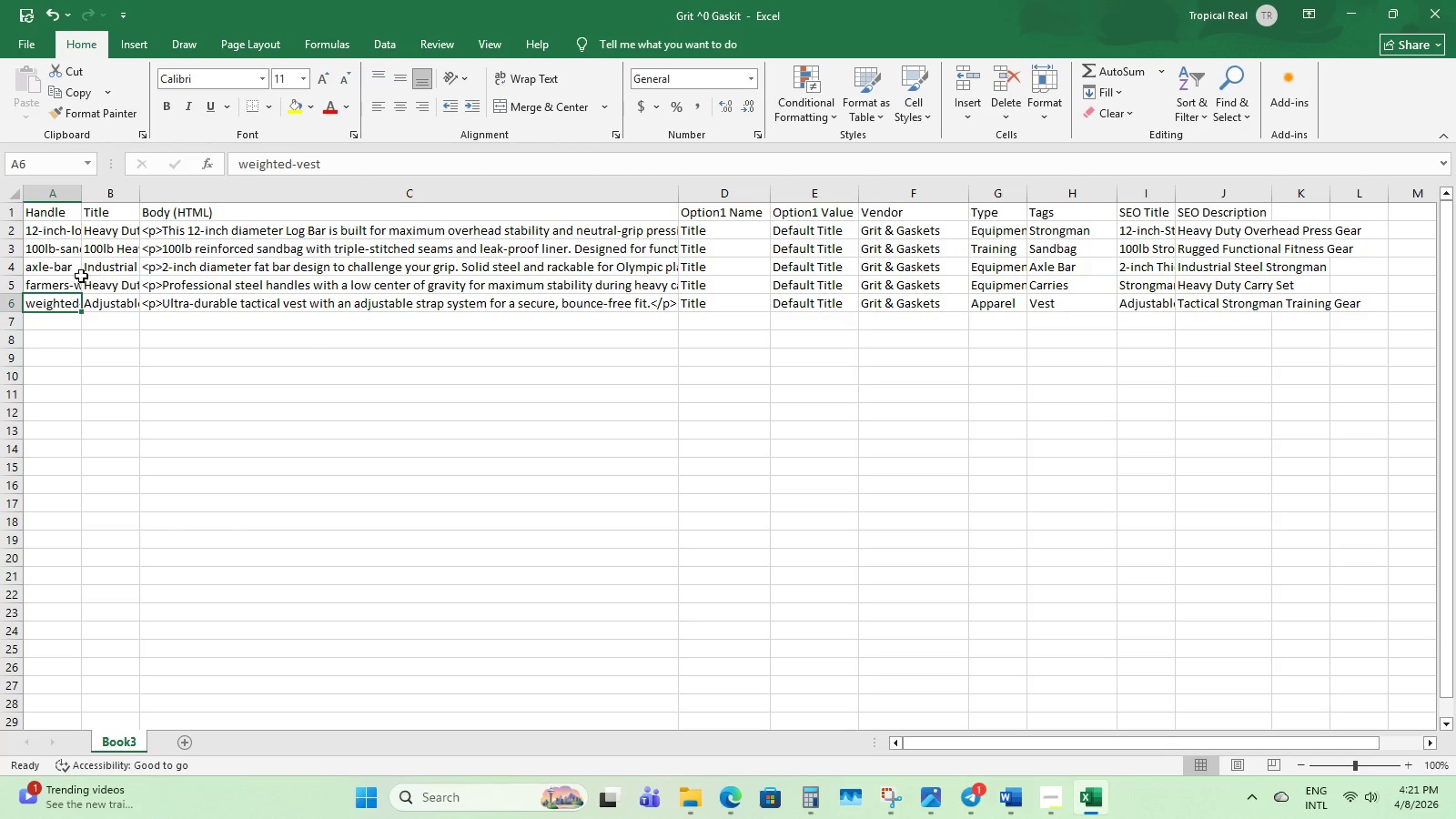 
left_click([59, 281])
 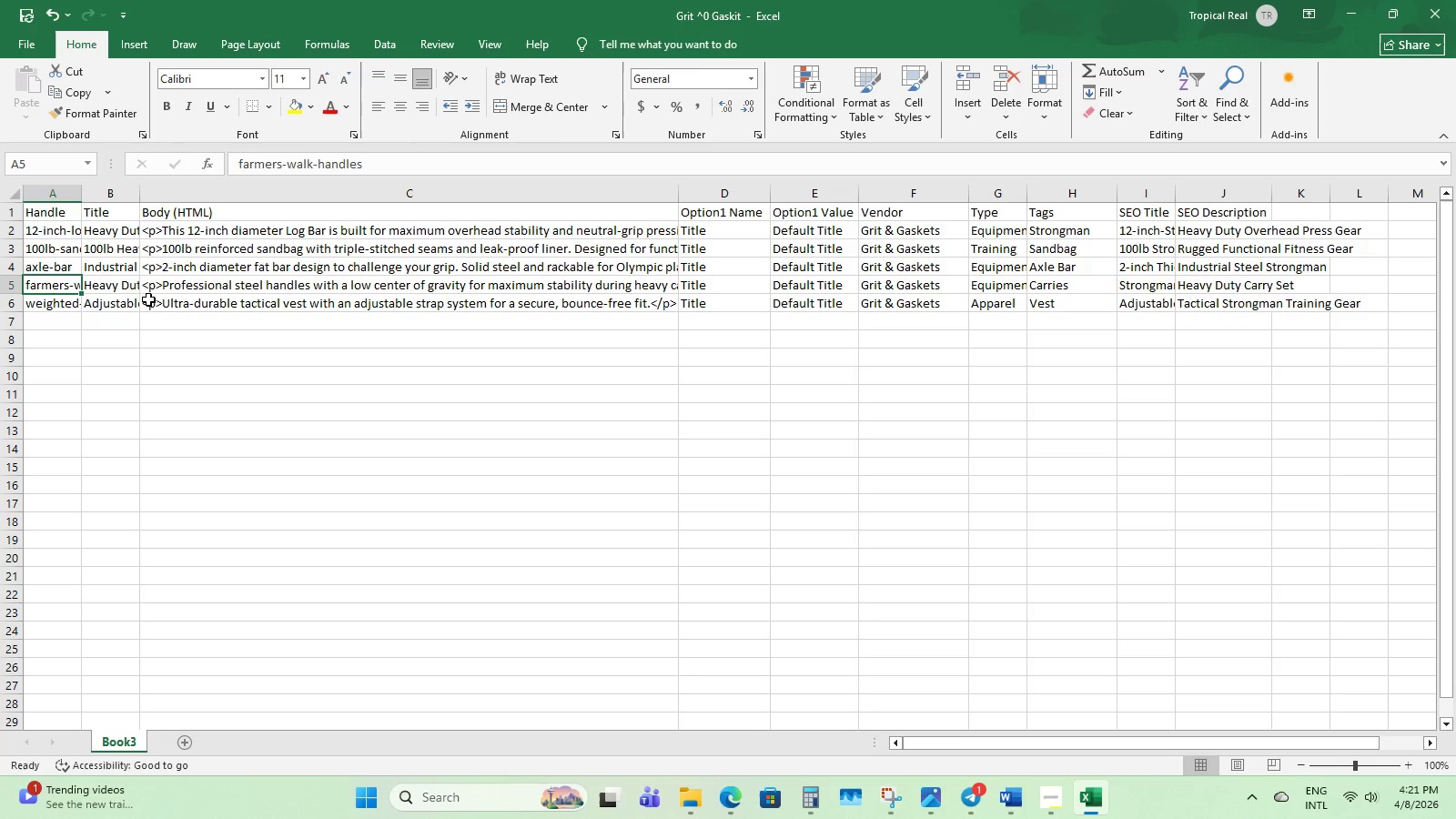 
wait(8.23)
 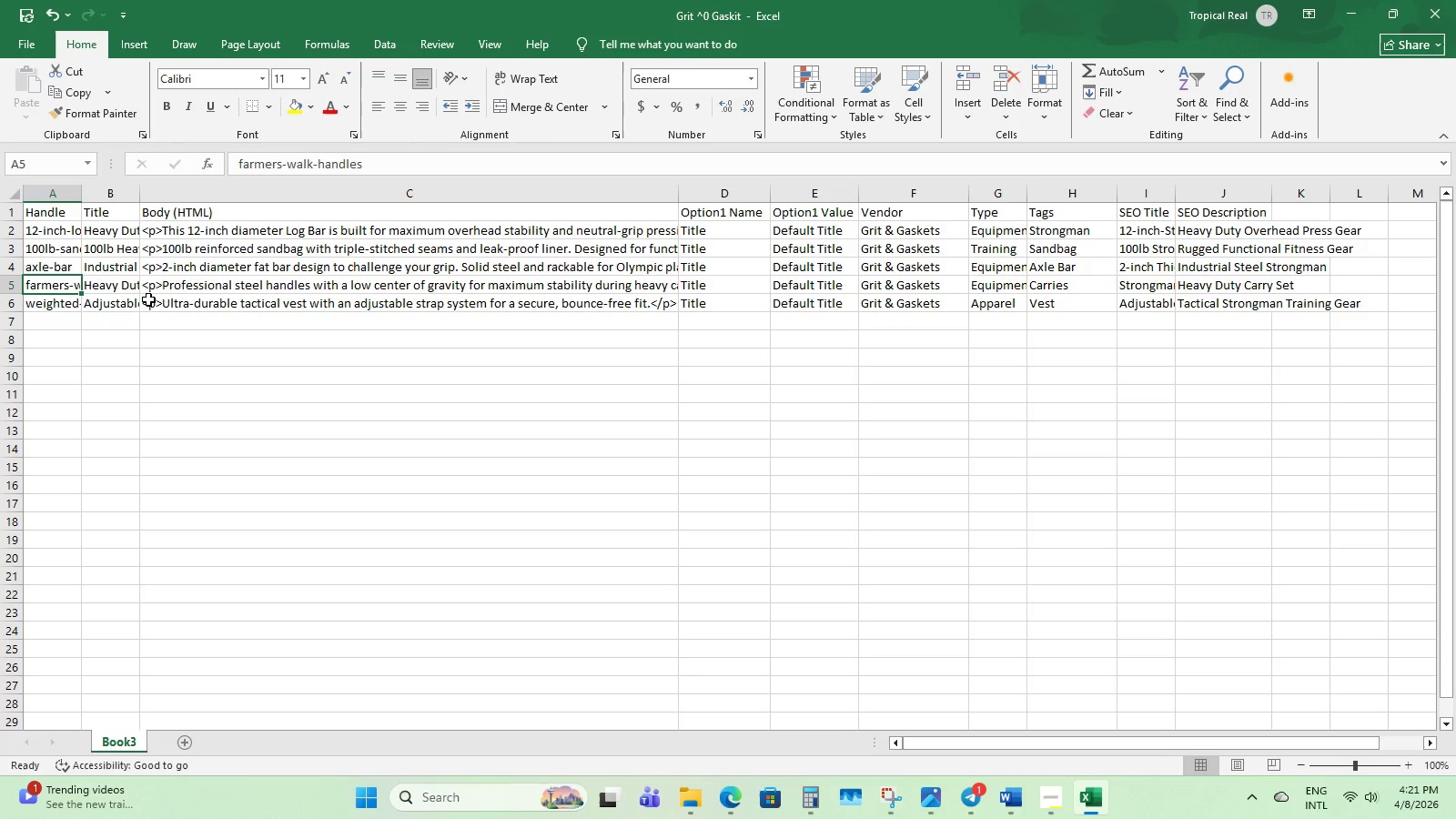 
scroll: coordinate [281, 262], scroll_direction: up, amount: 1.0
 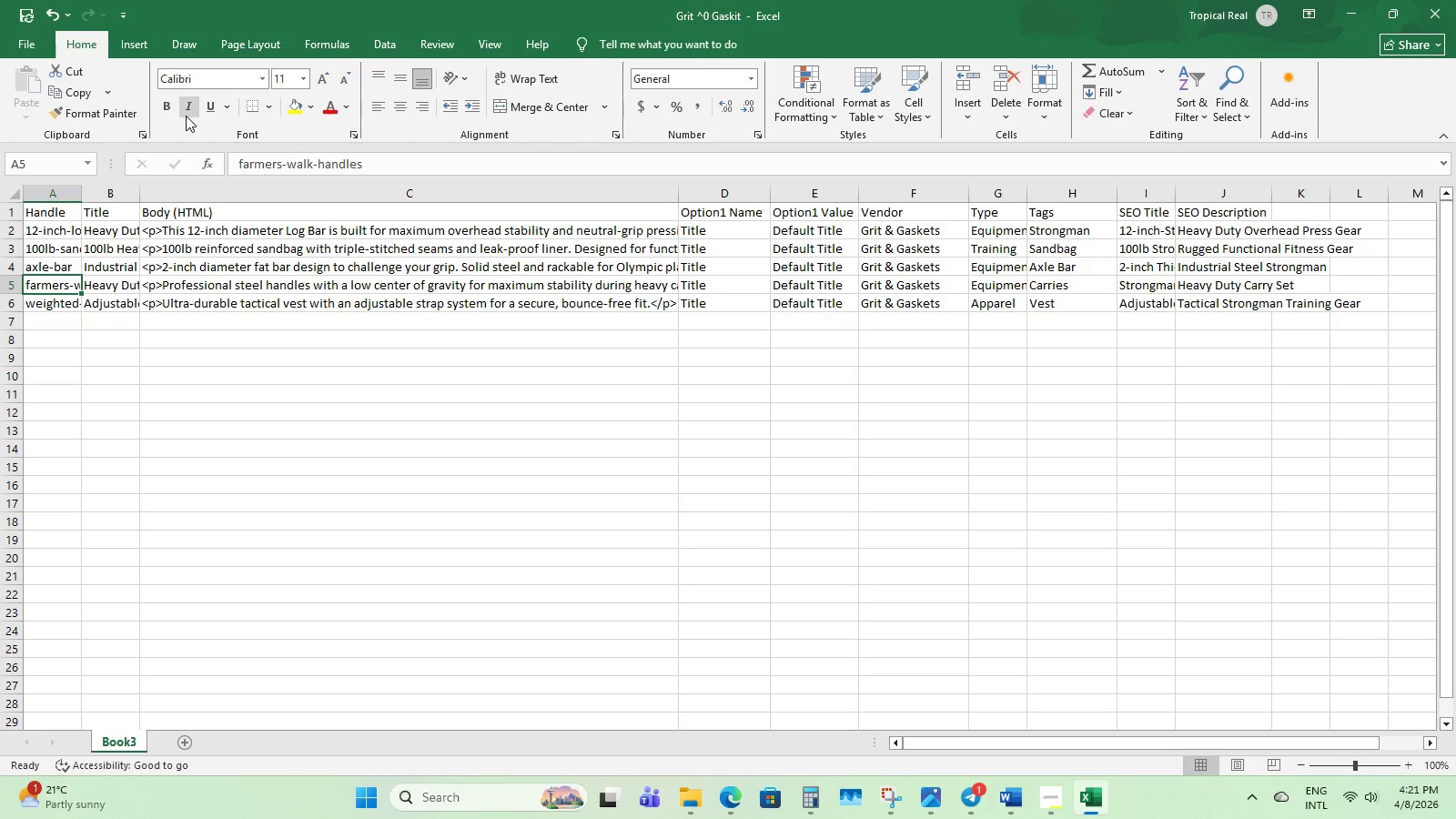 
key(Control+S)
 